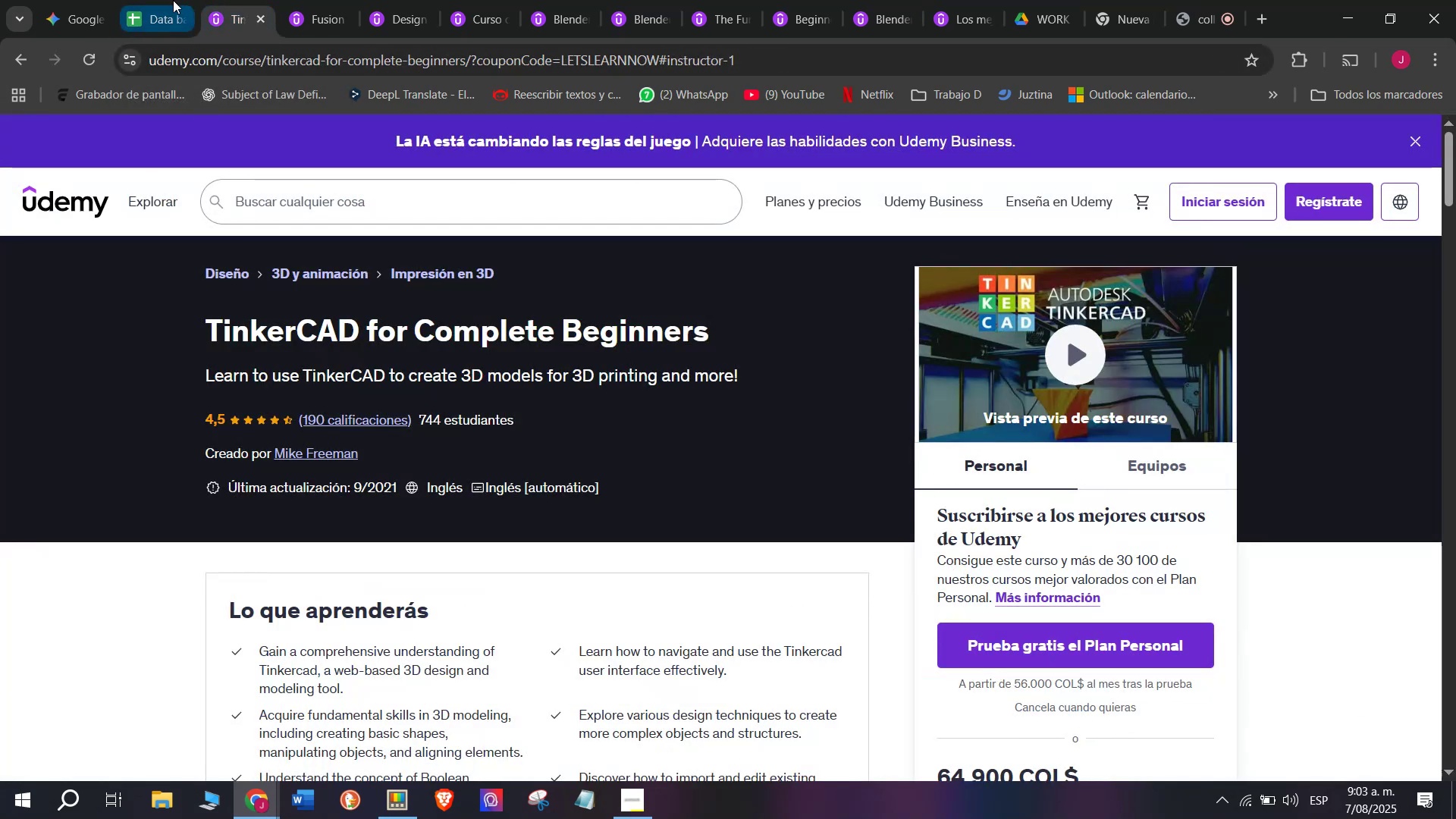 
left_click([169, 0])
 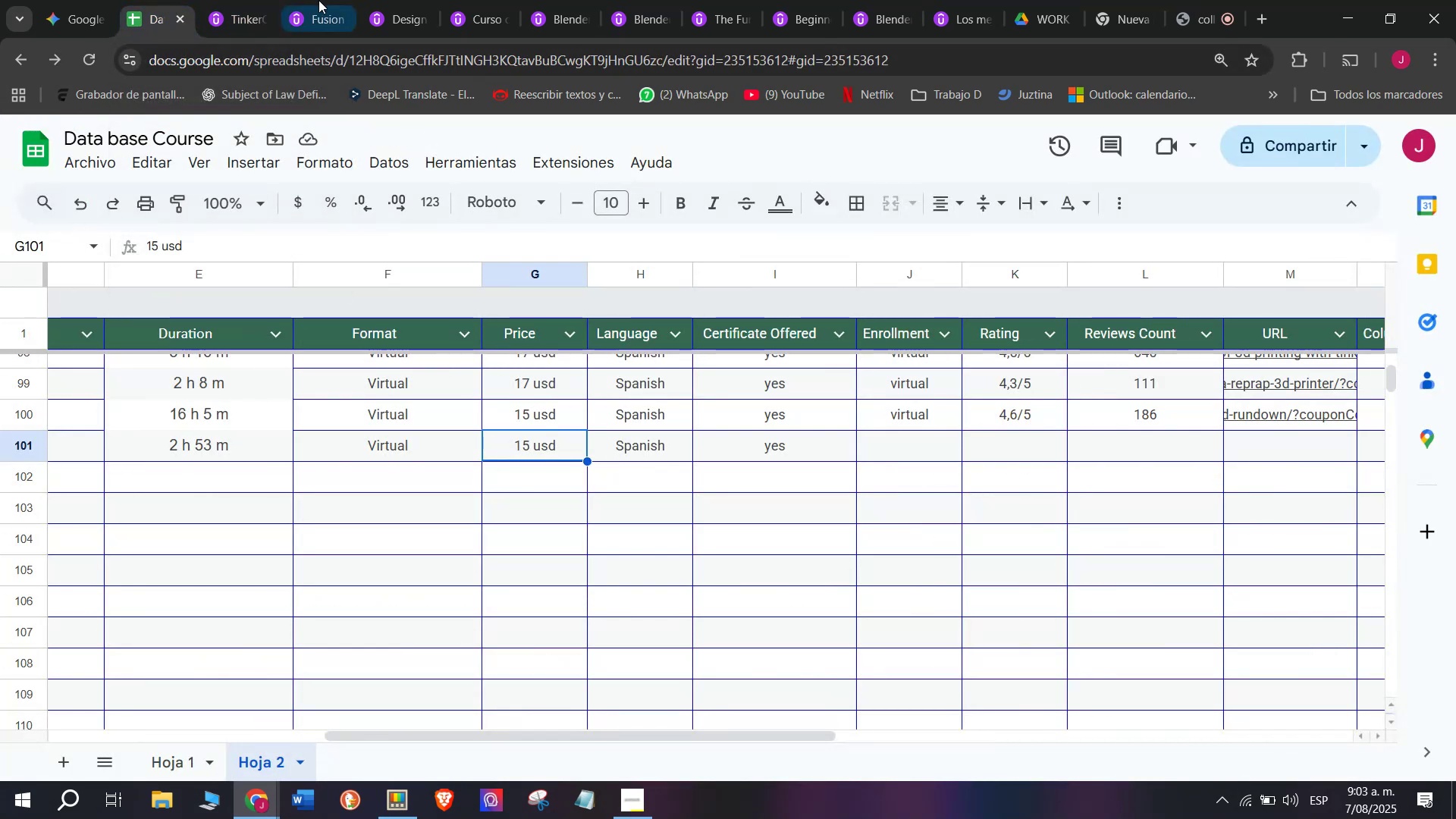 
left_click([259, 0])
 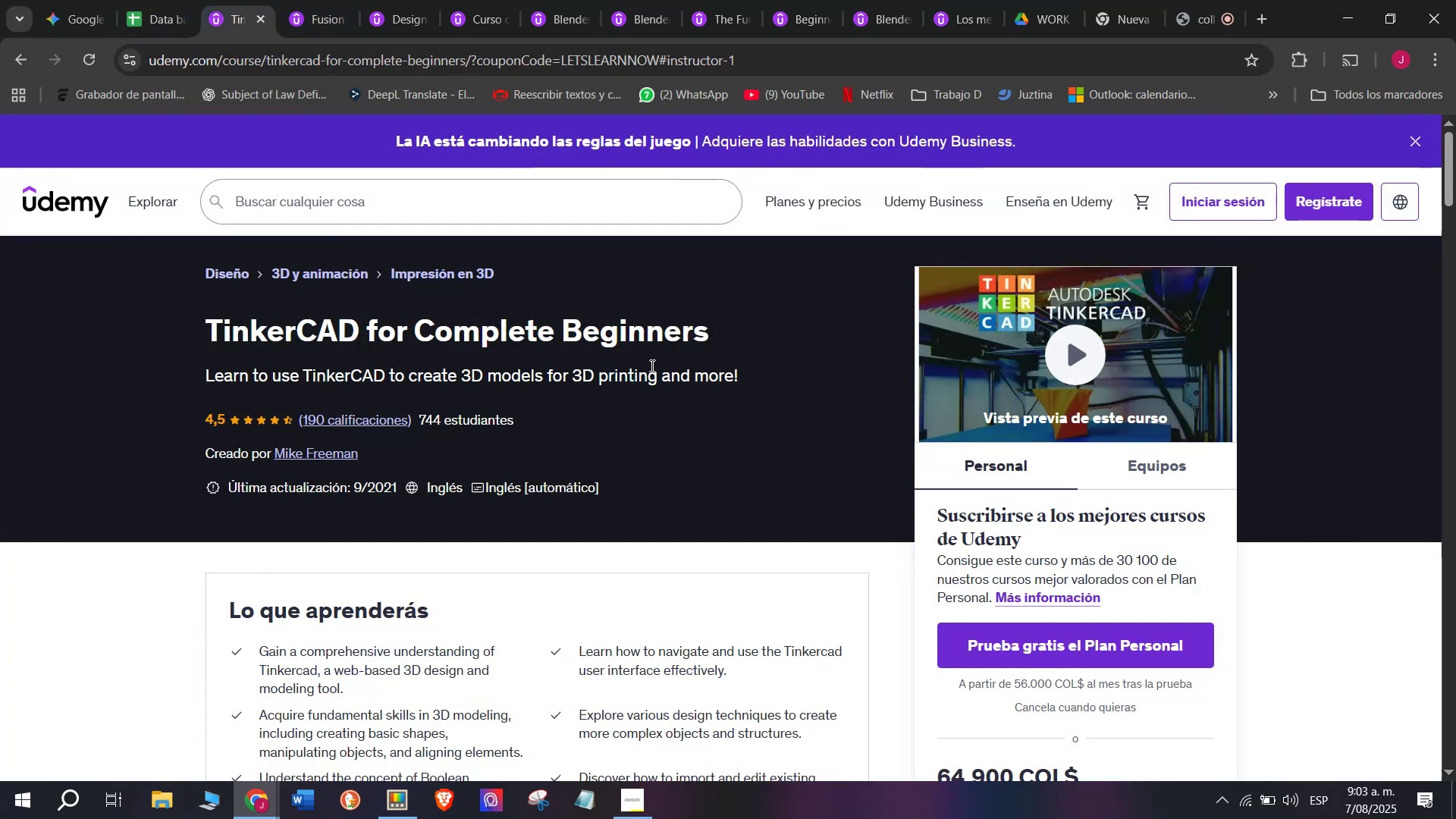 
scroll: coordinate [760, 455], scroll_direction: up, amount: 1.0
 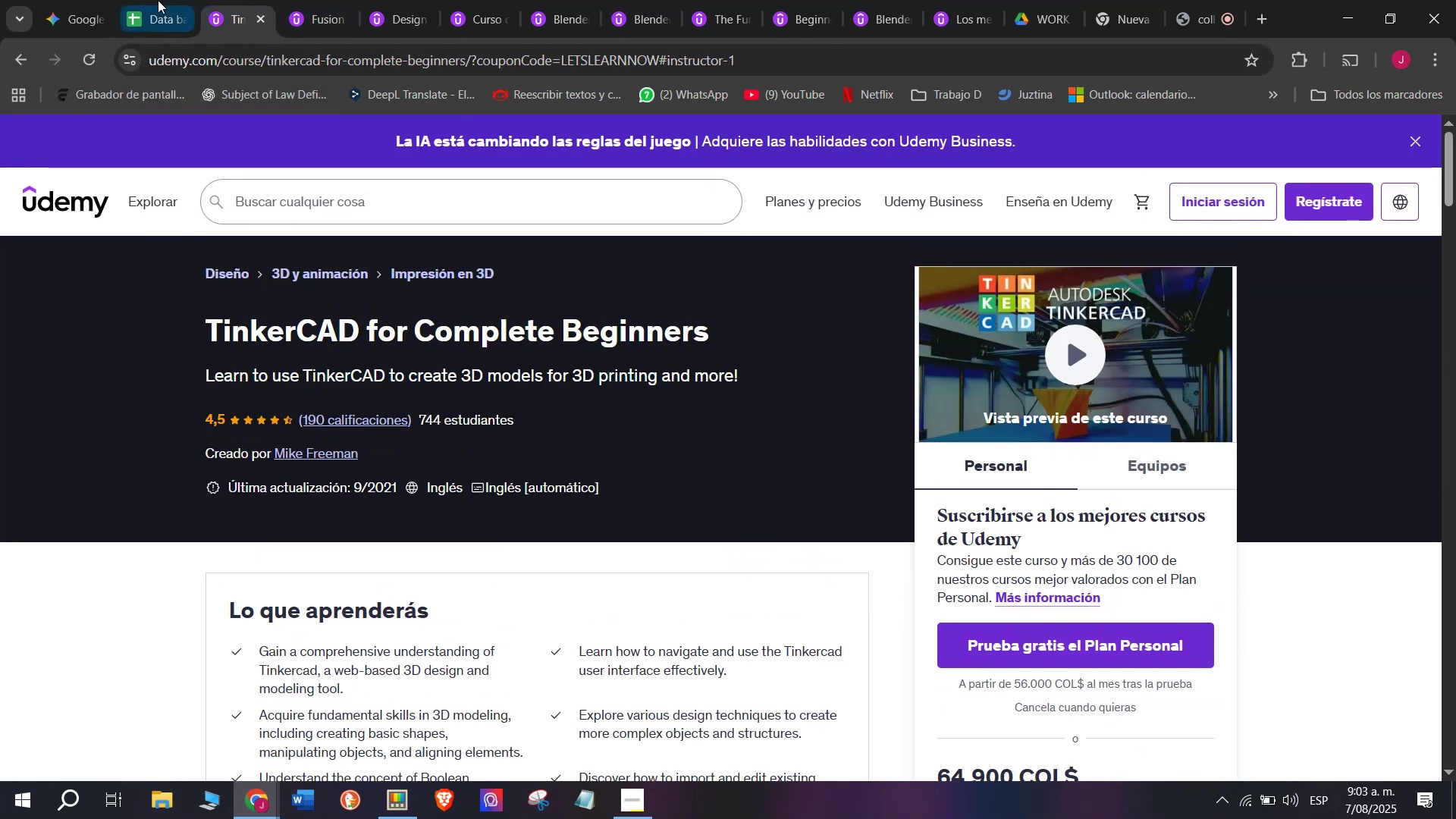 
left_click([146, 0])
 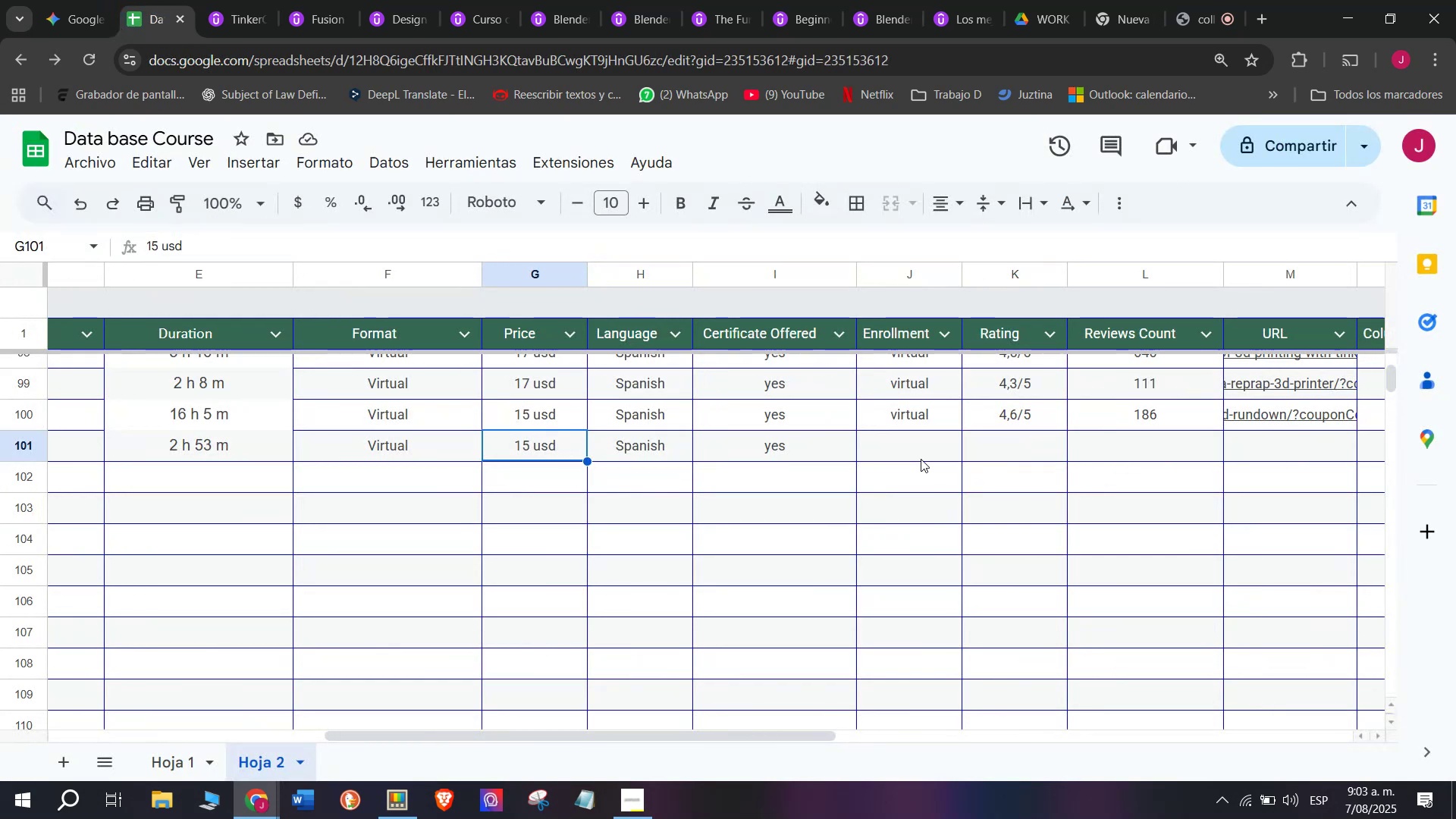 
left_click([925, 410])
 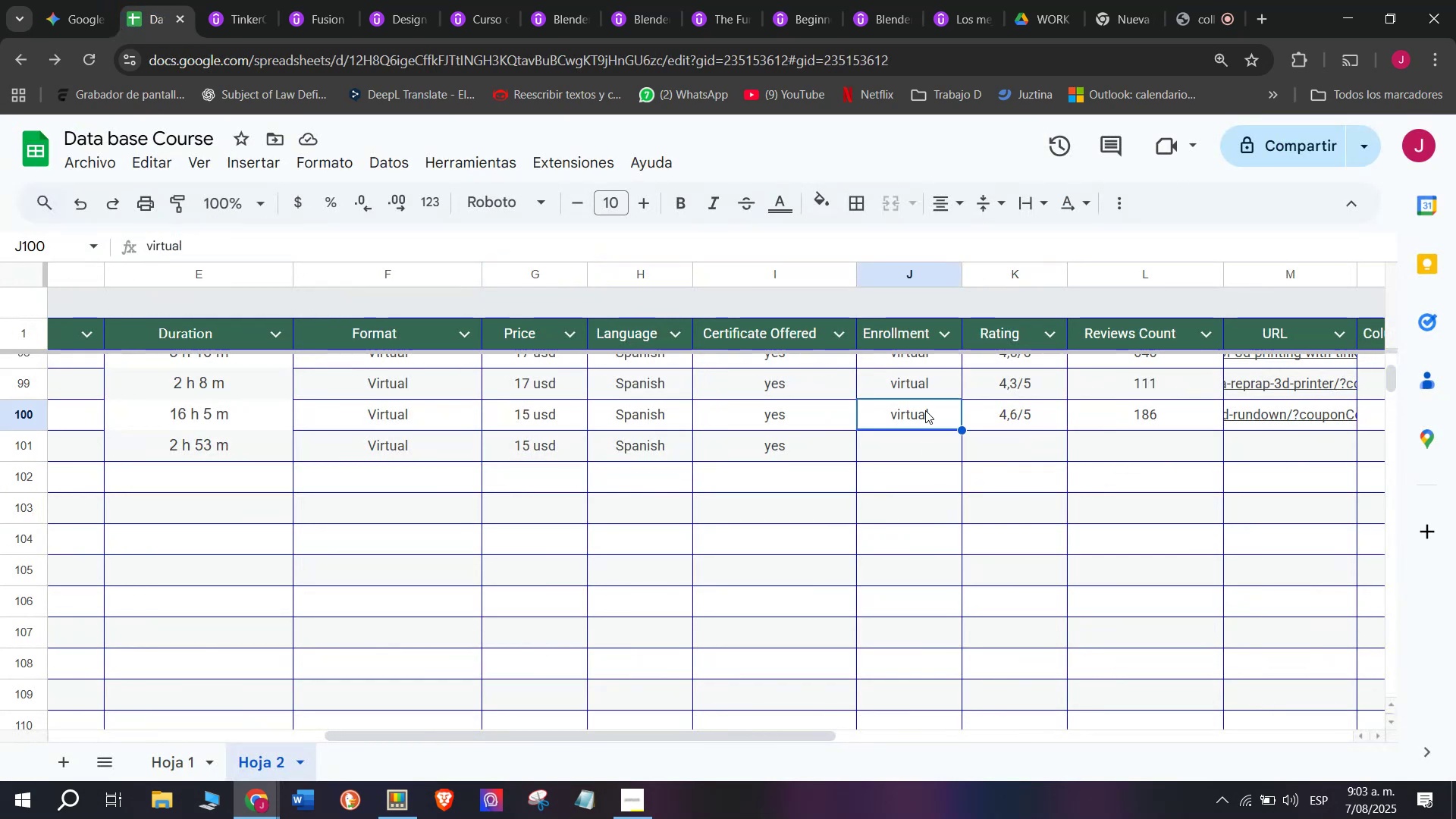 
key(Break)
 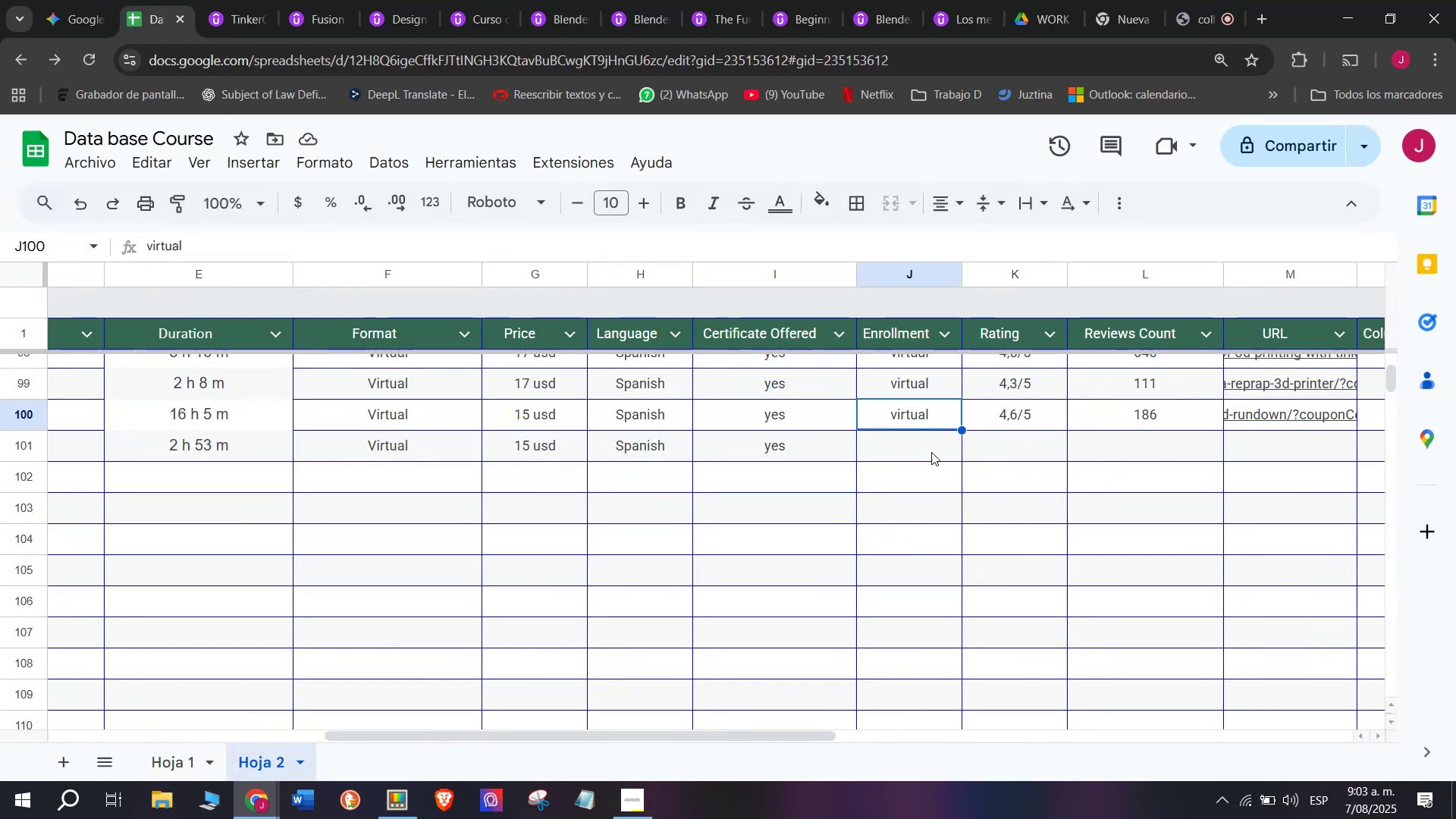 
key(Control+ControlLeft)
 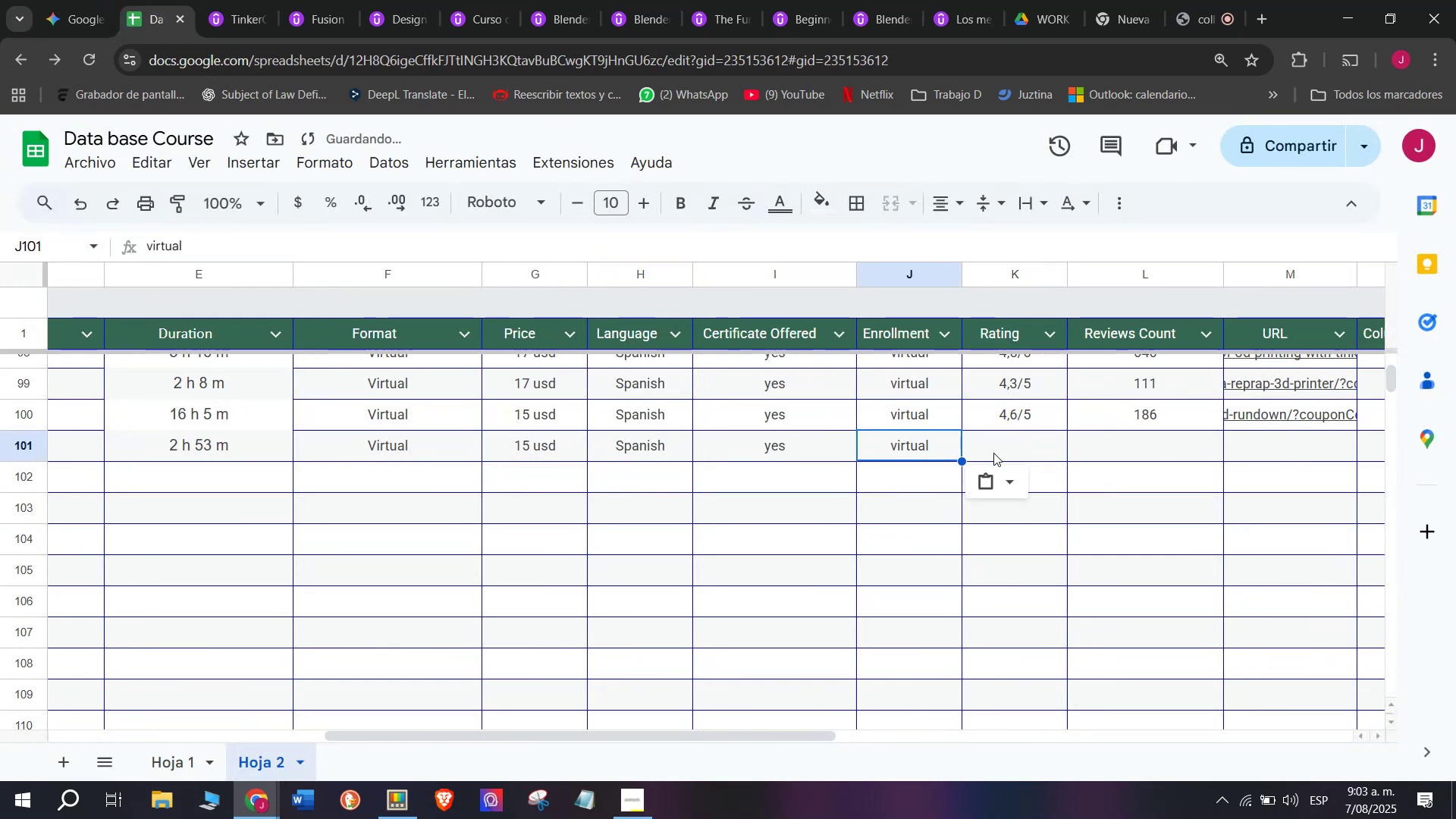 
key(Control+C)
 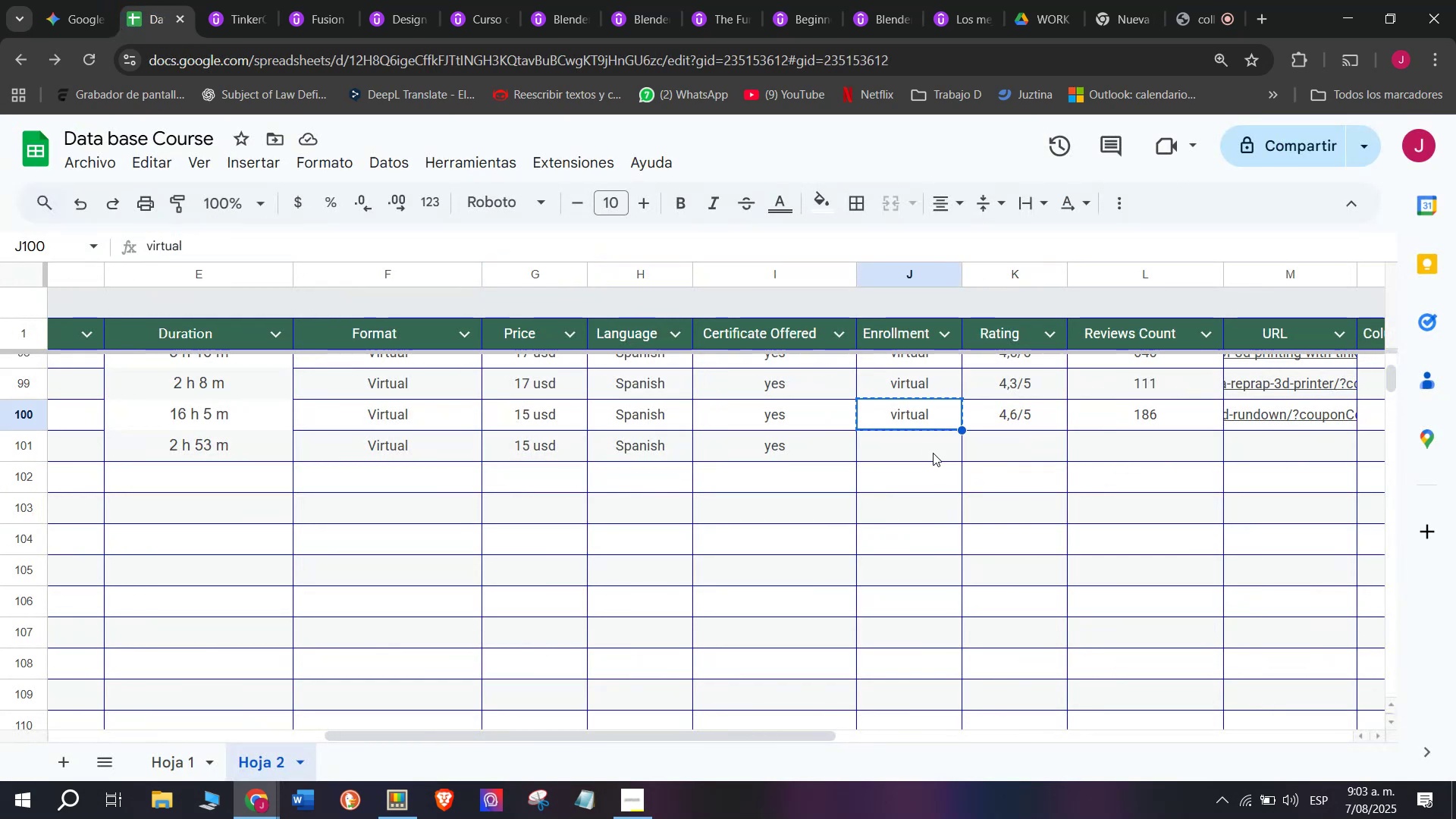 
double_click([933, 453])
 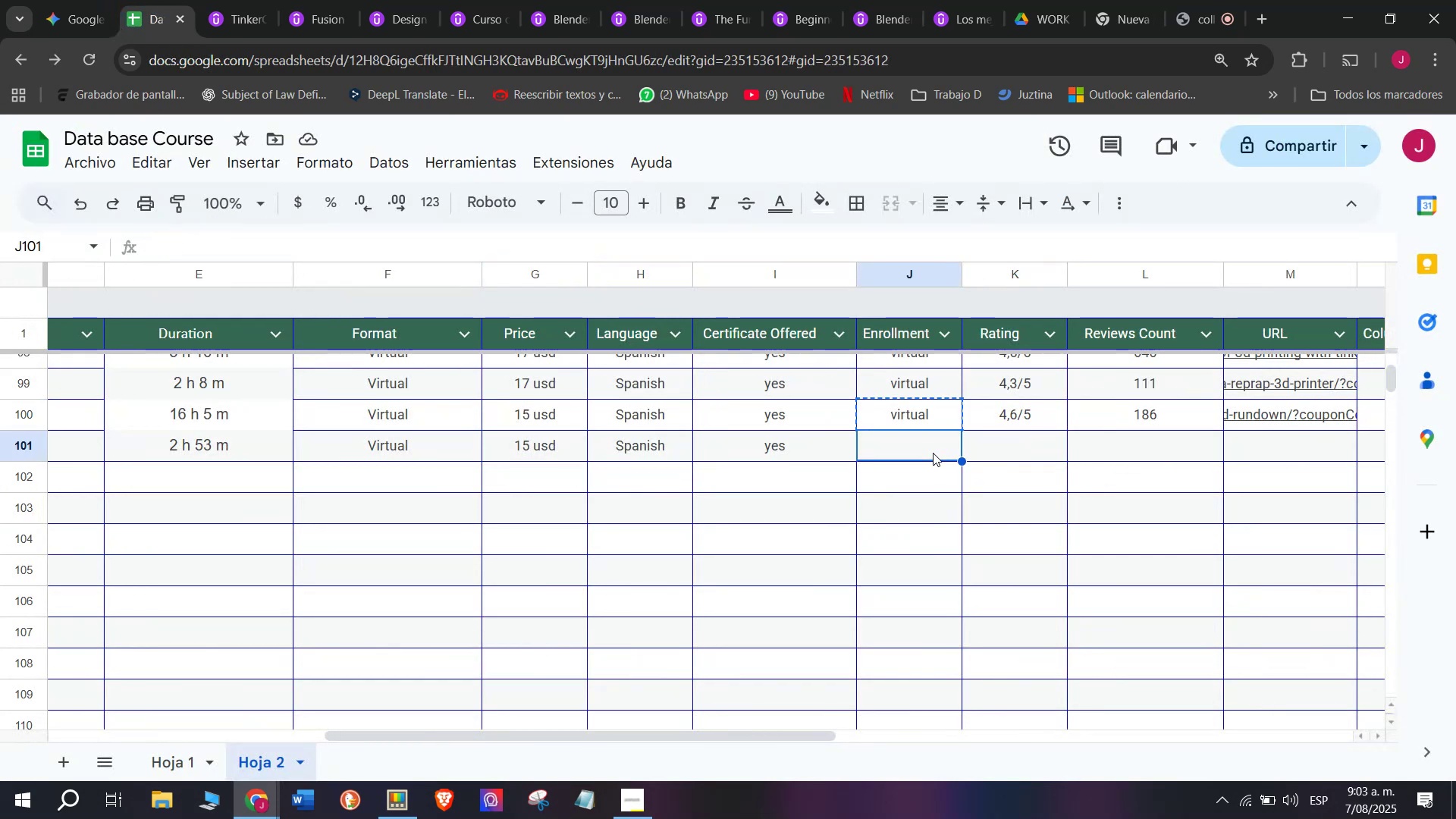 
key(Z)
 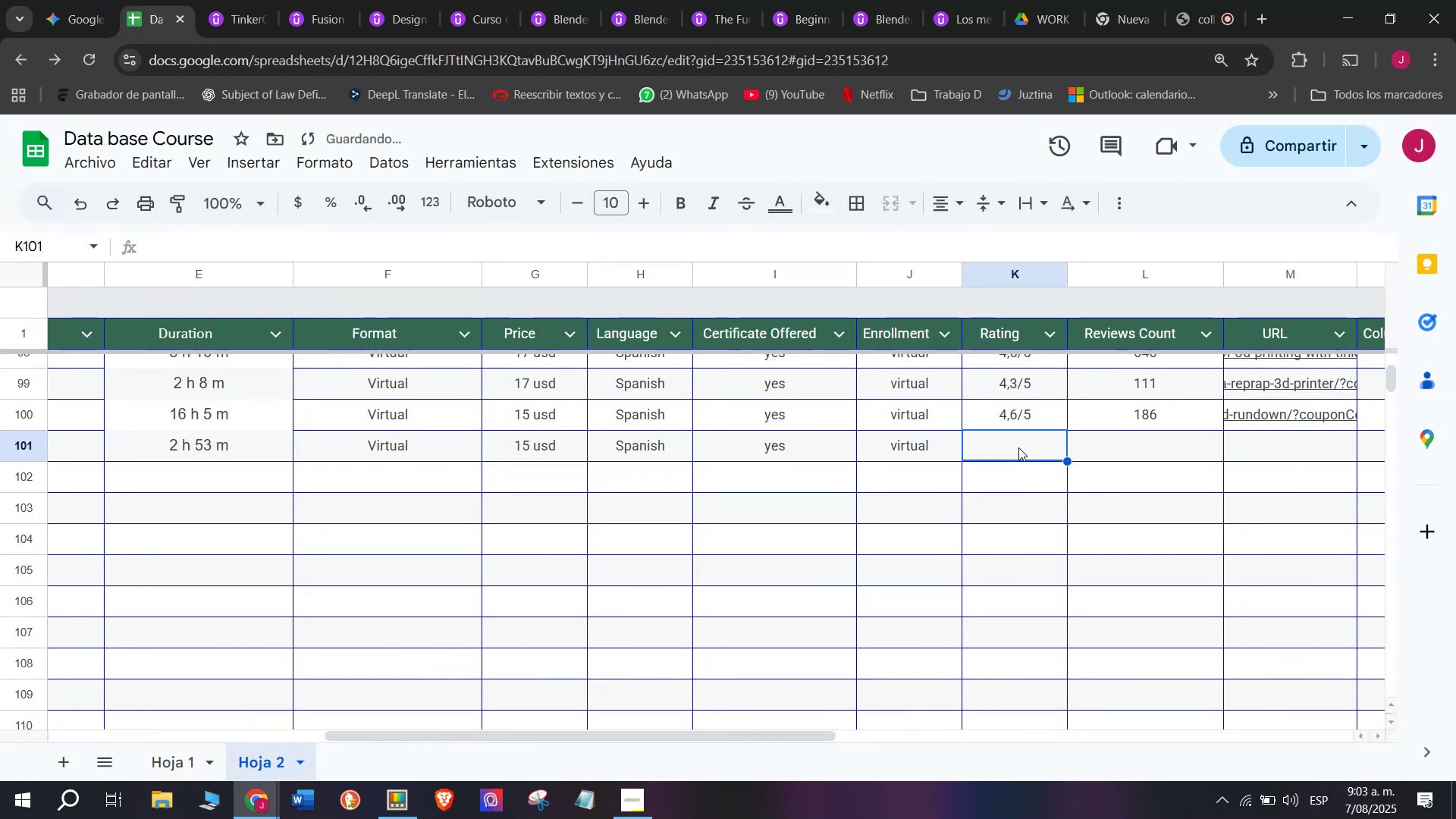 
key(Control+ControlLeft)
 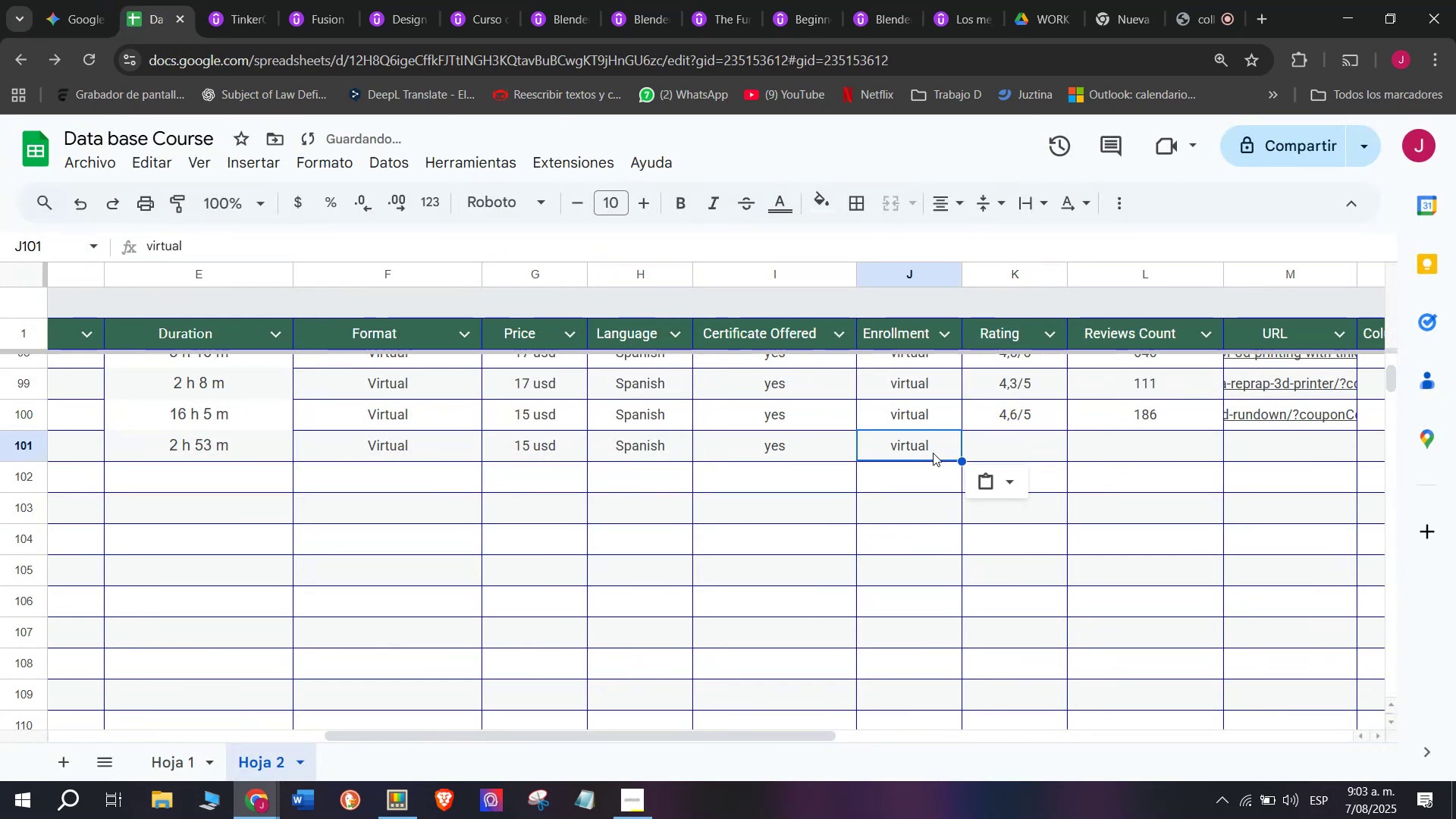 
key(Control+V)
 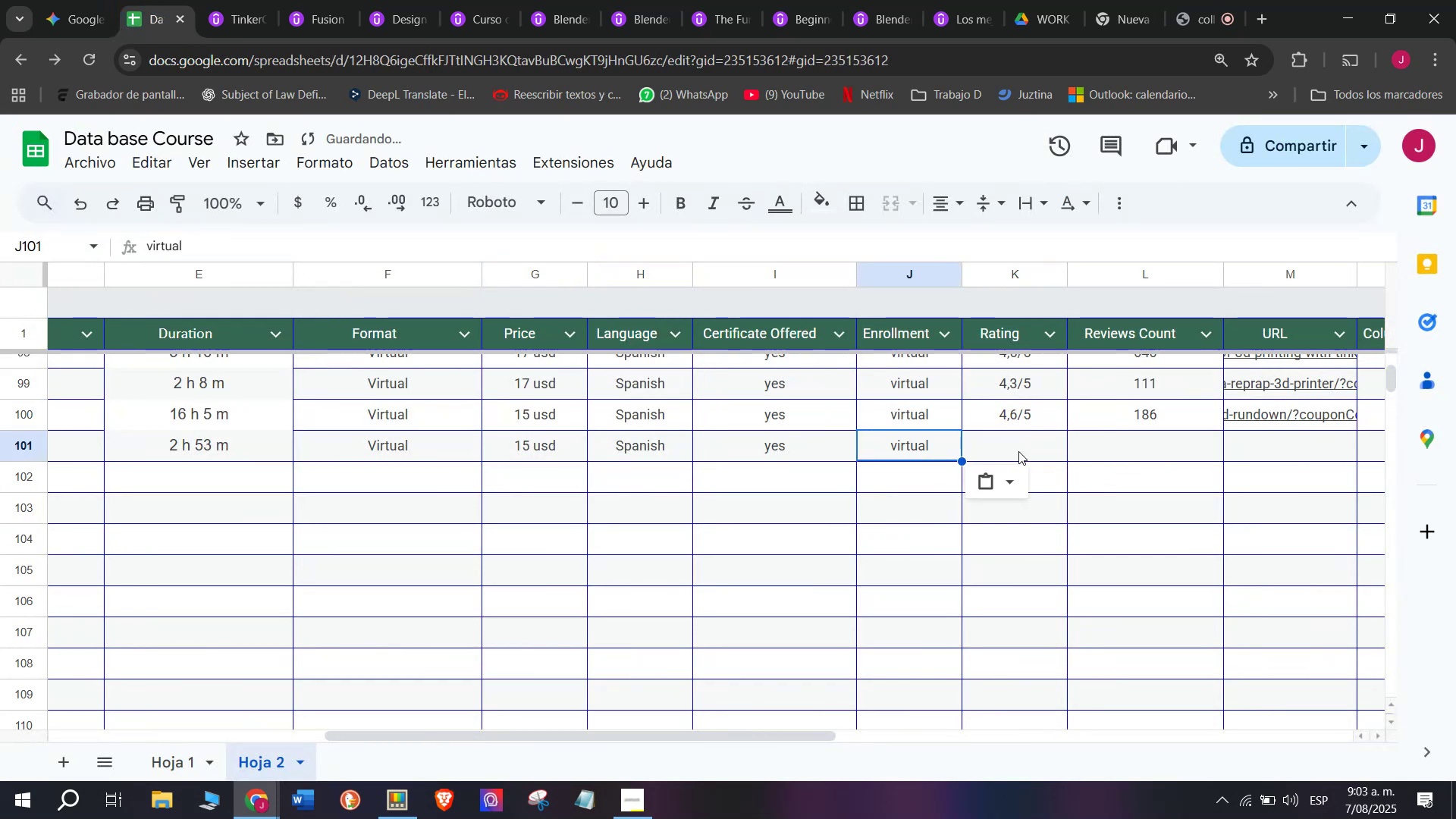 
triple_click([1018, 451])
 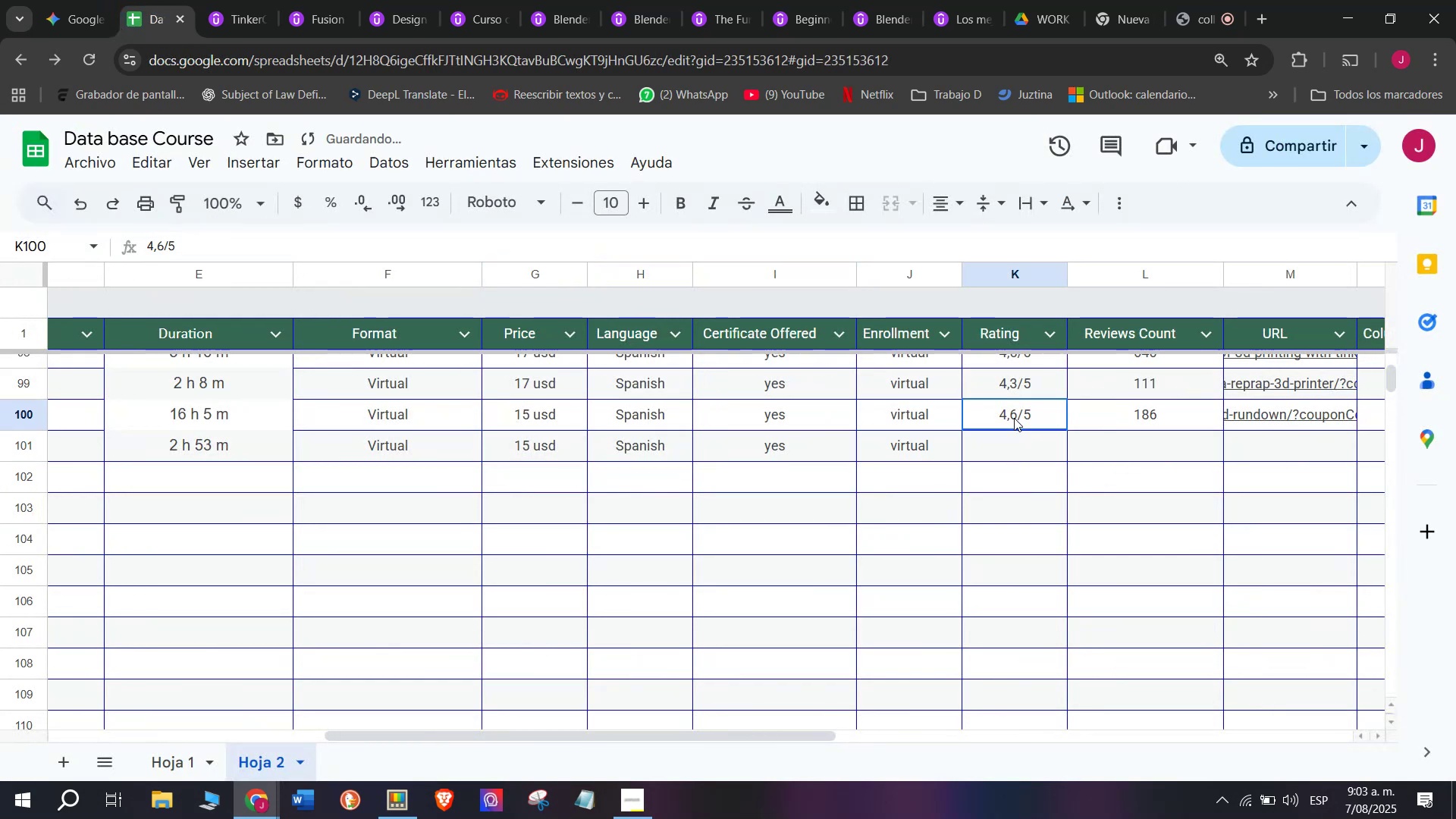 
triple_click([1014, 418])
 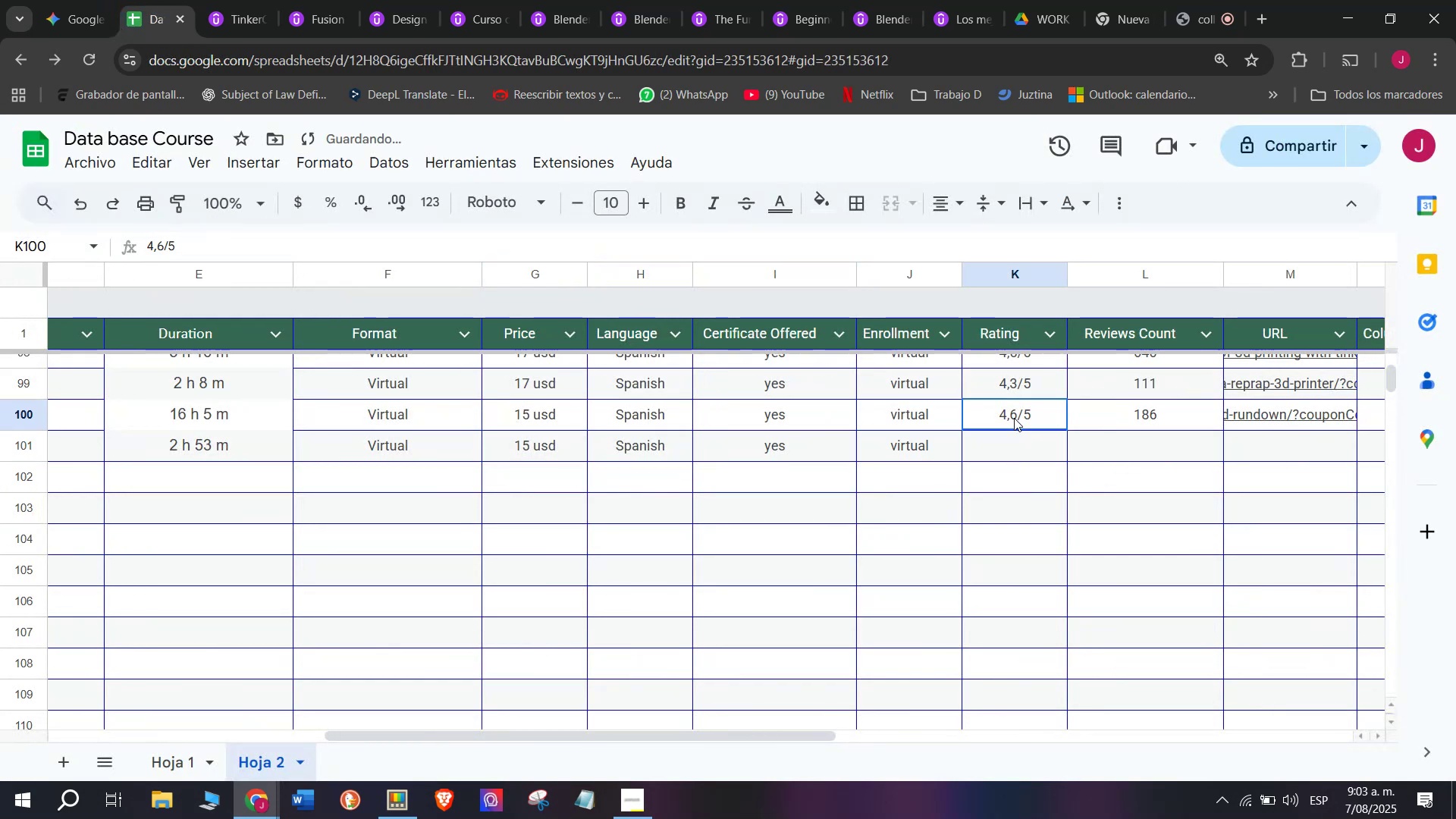 
key(Control+ControlLeft)
 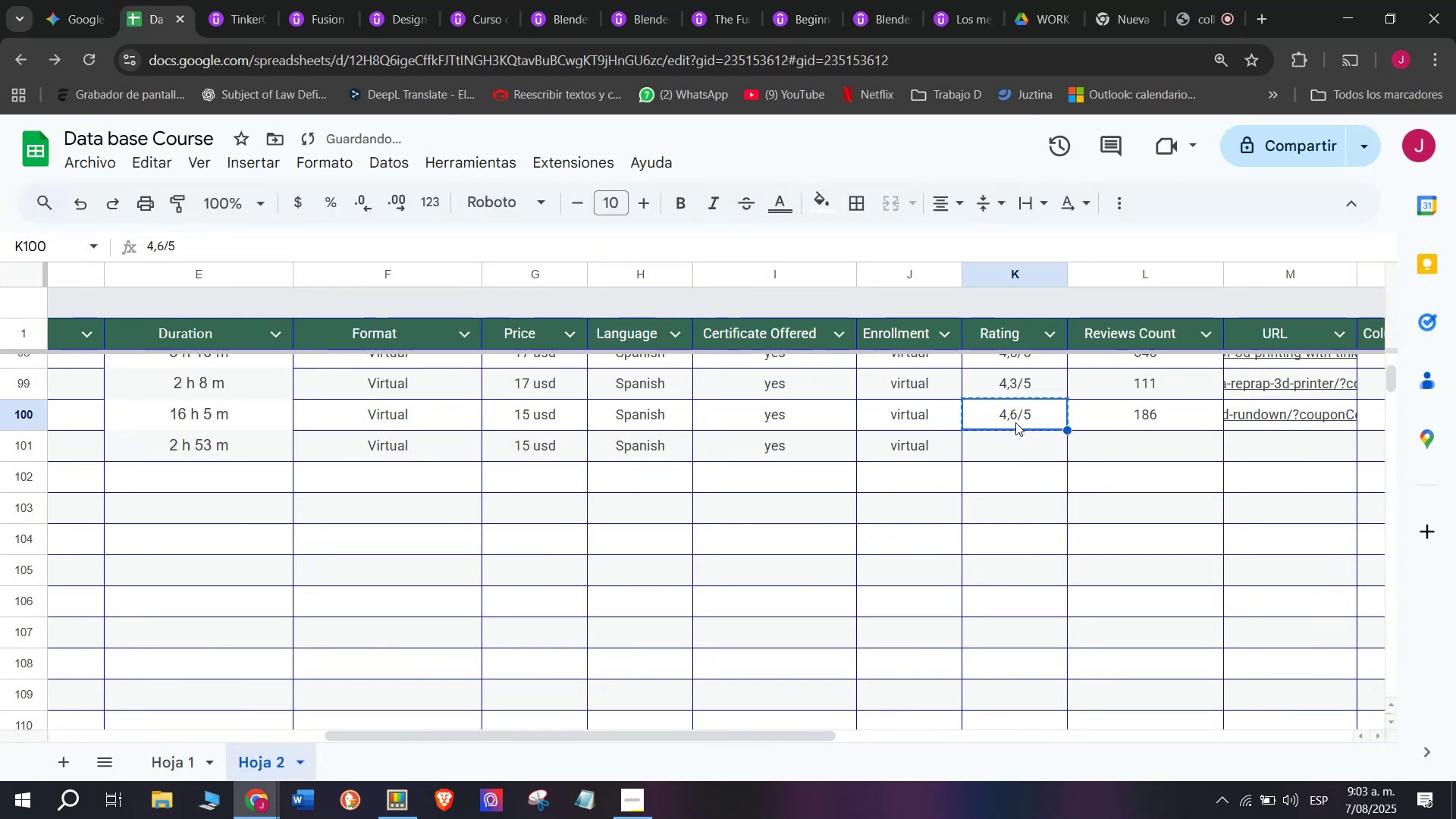 
key(Break)
 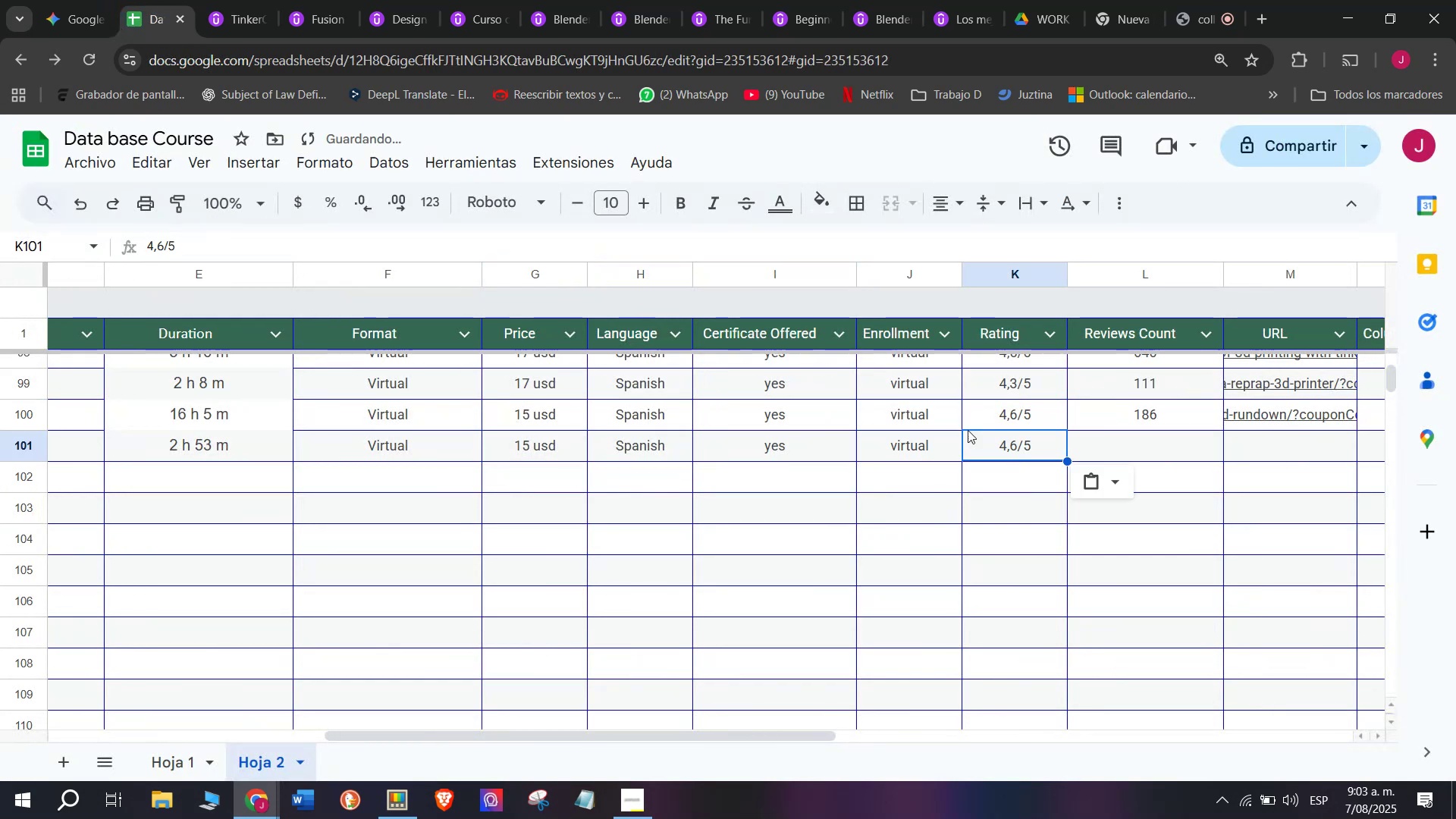 
key(Control+C)
 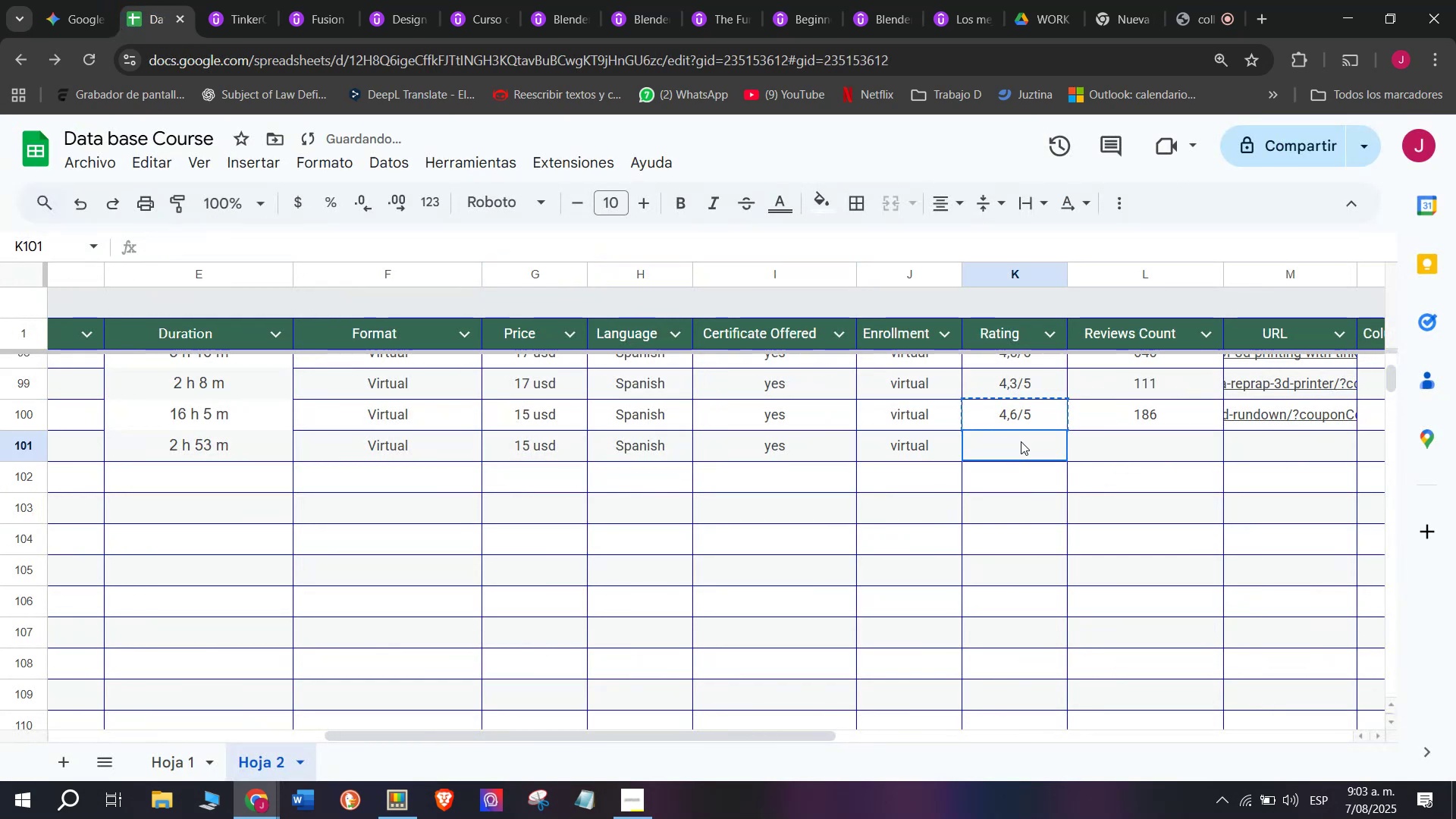 
key(Z)
 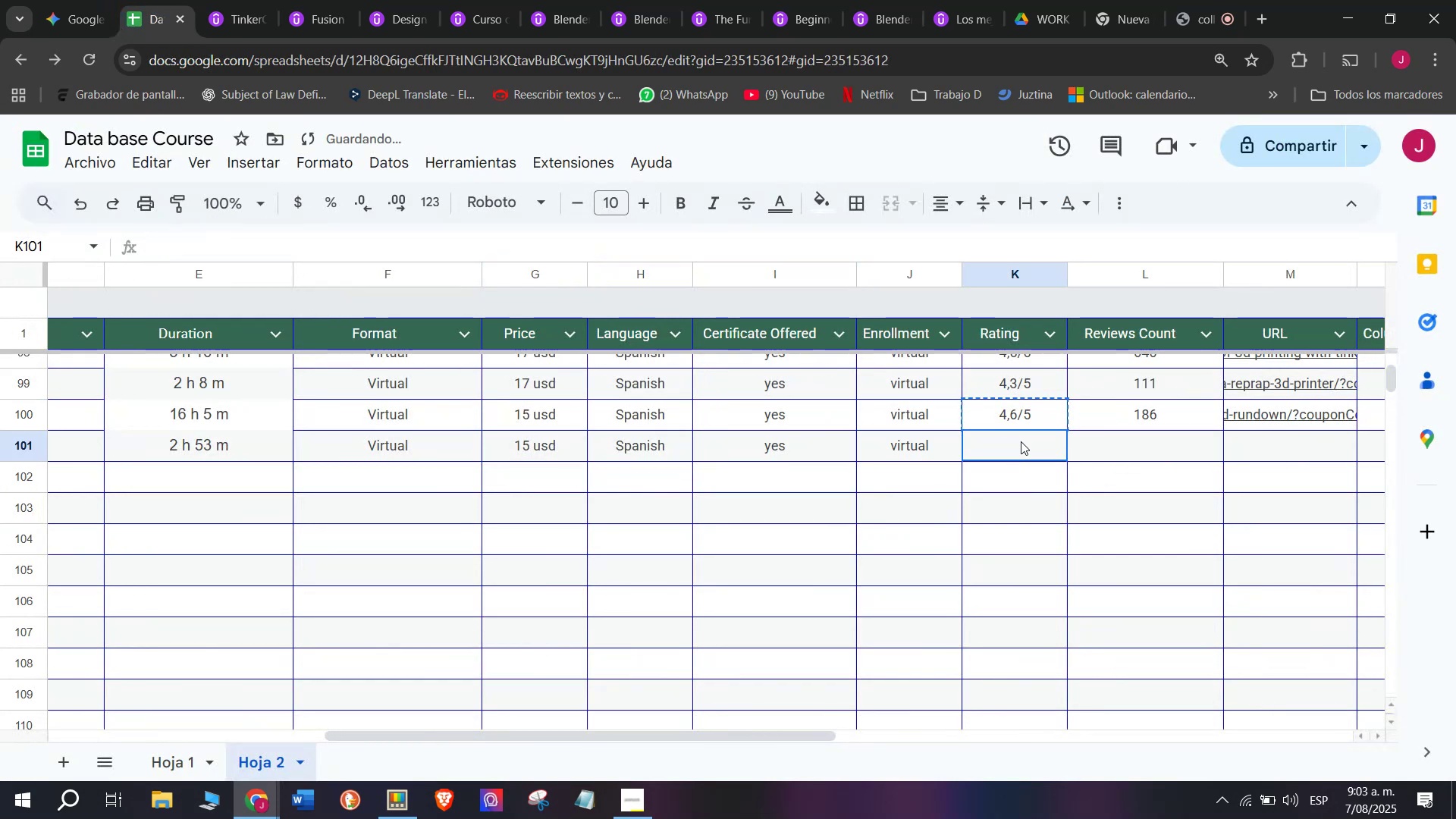 
triple_click([1021, 441])
 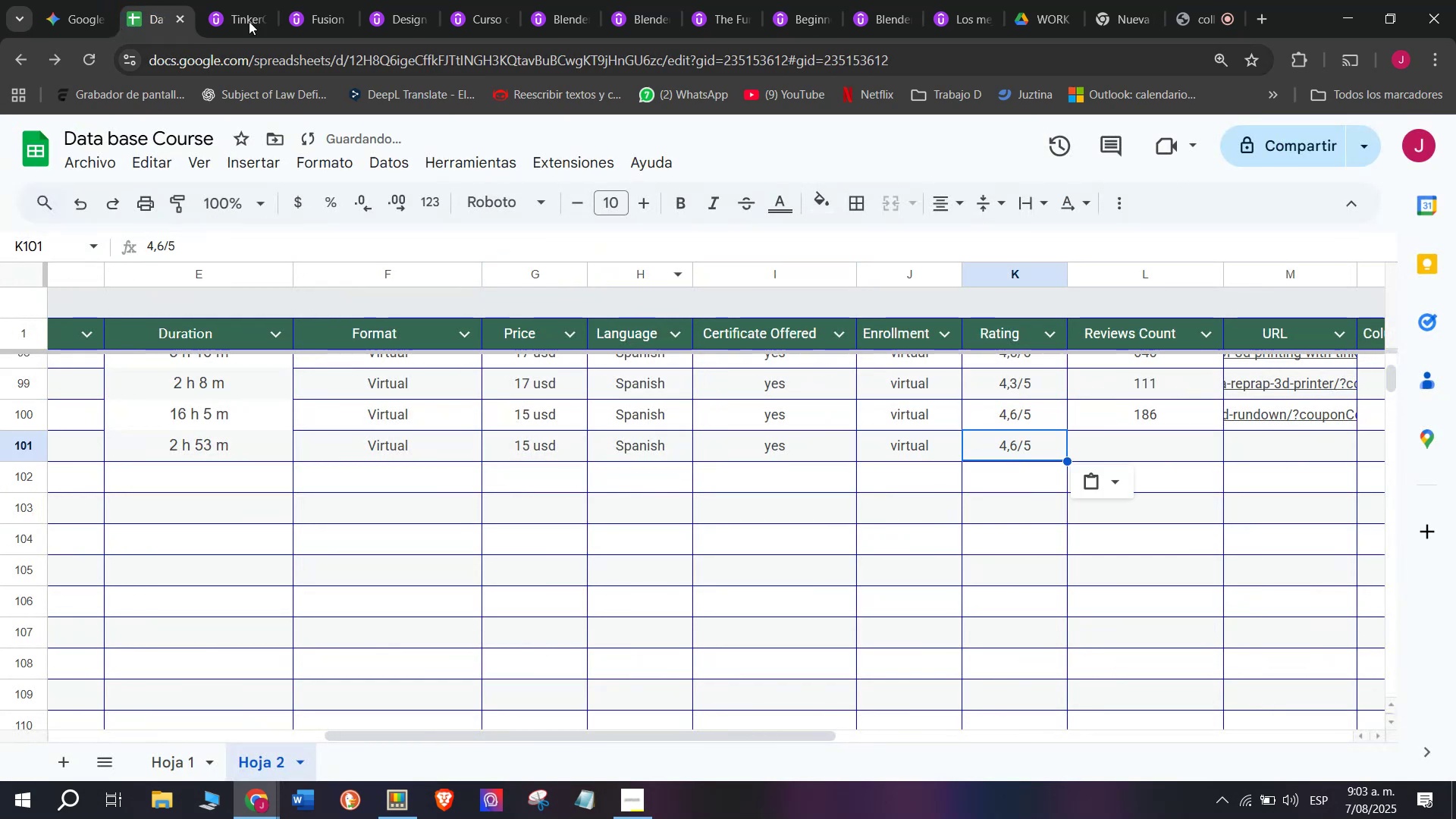 
key(Control+ControlLeft)
 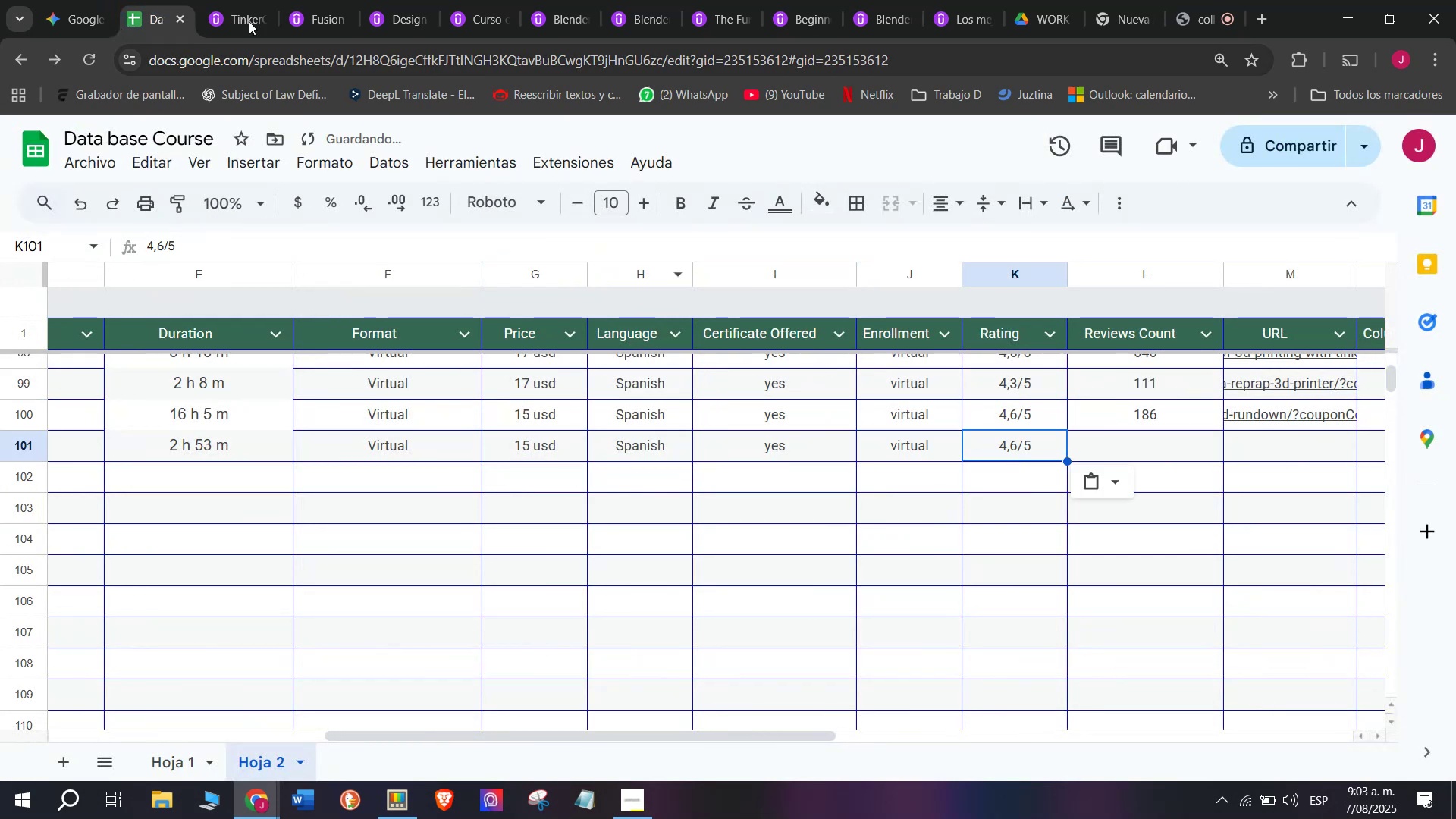 
key(Control+V)
 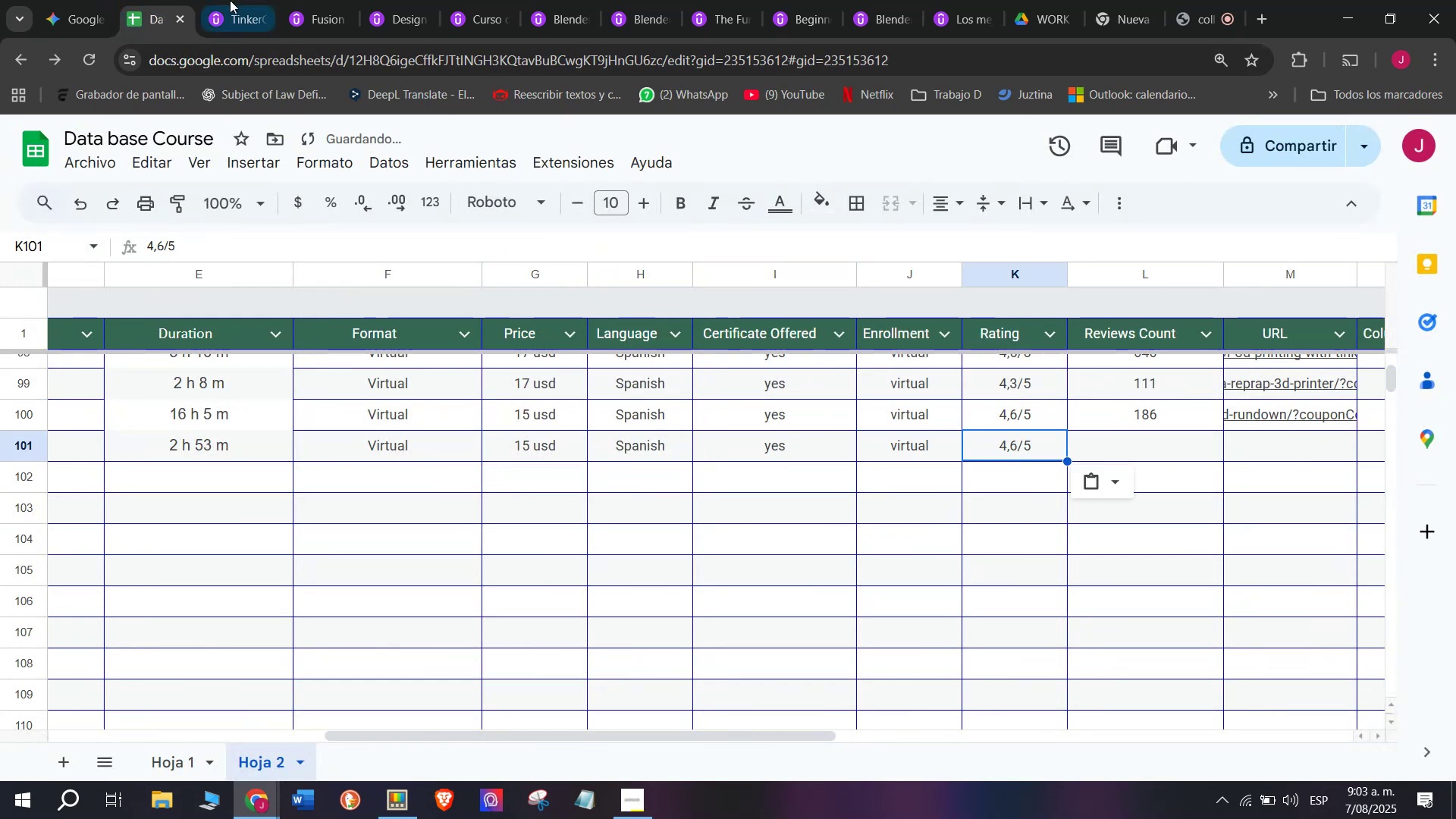 
left_click([225, 0])
 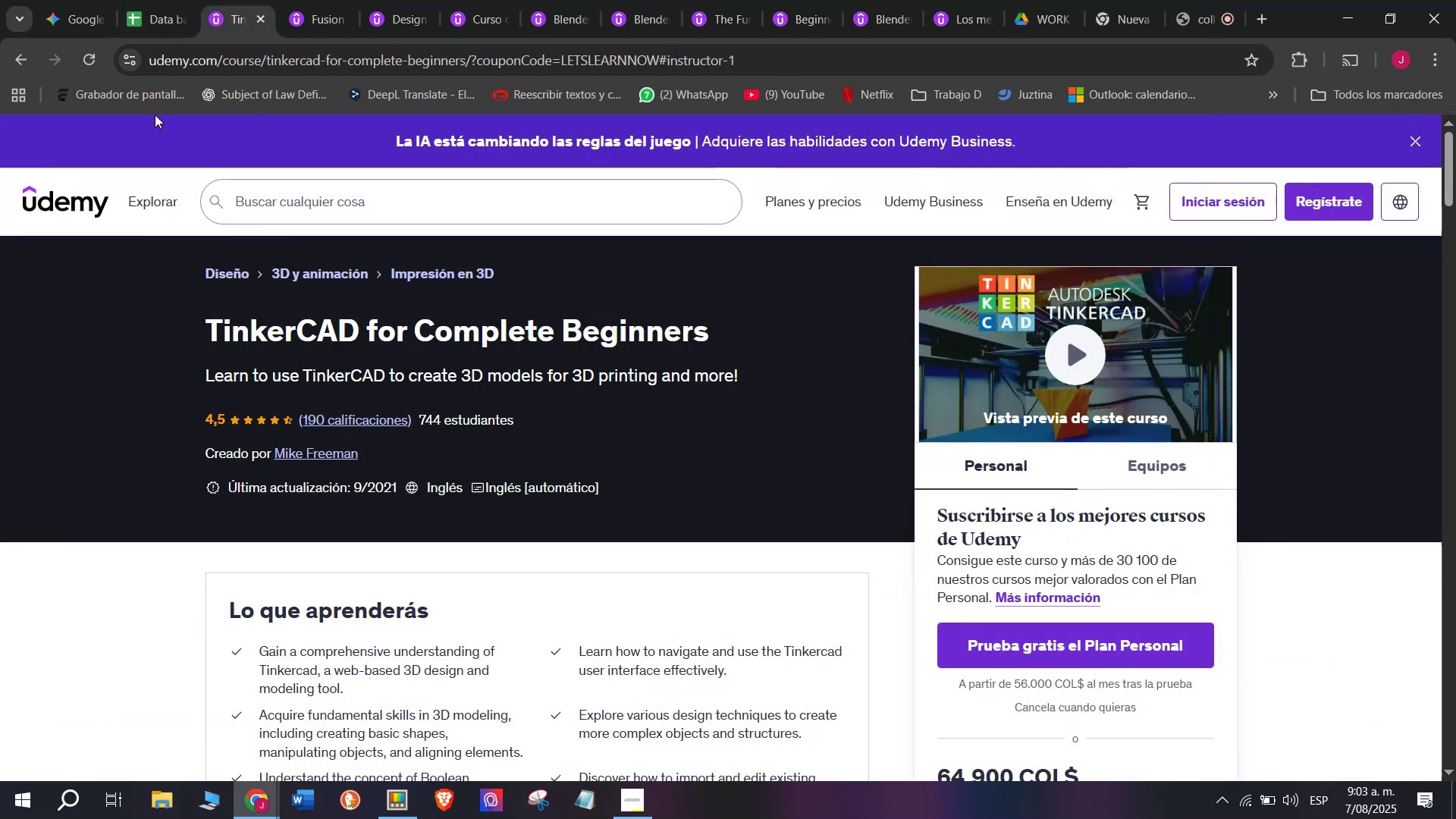 
left_click([140, 0])
 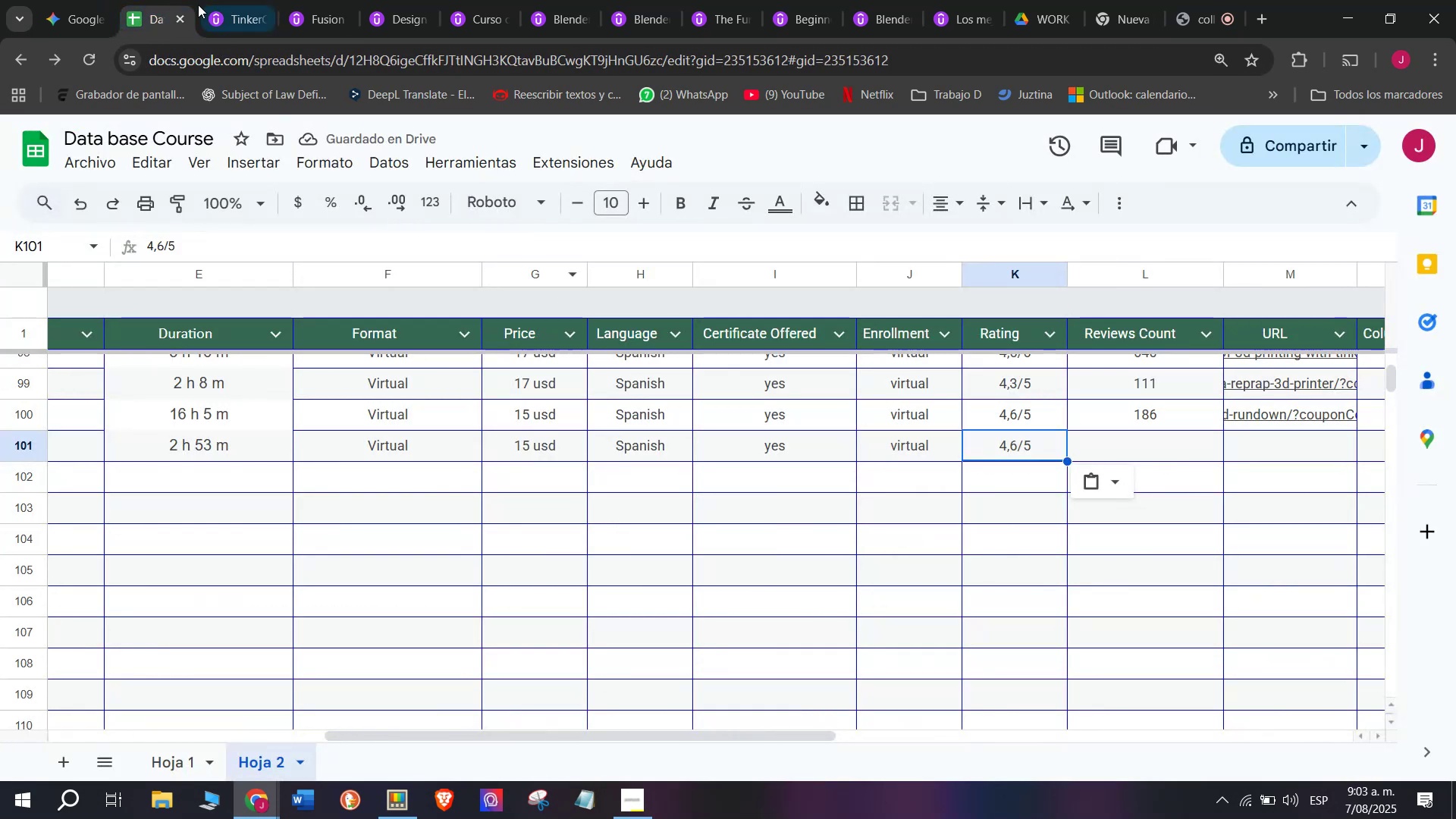 
left_click([206, 0])
 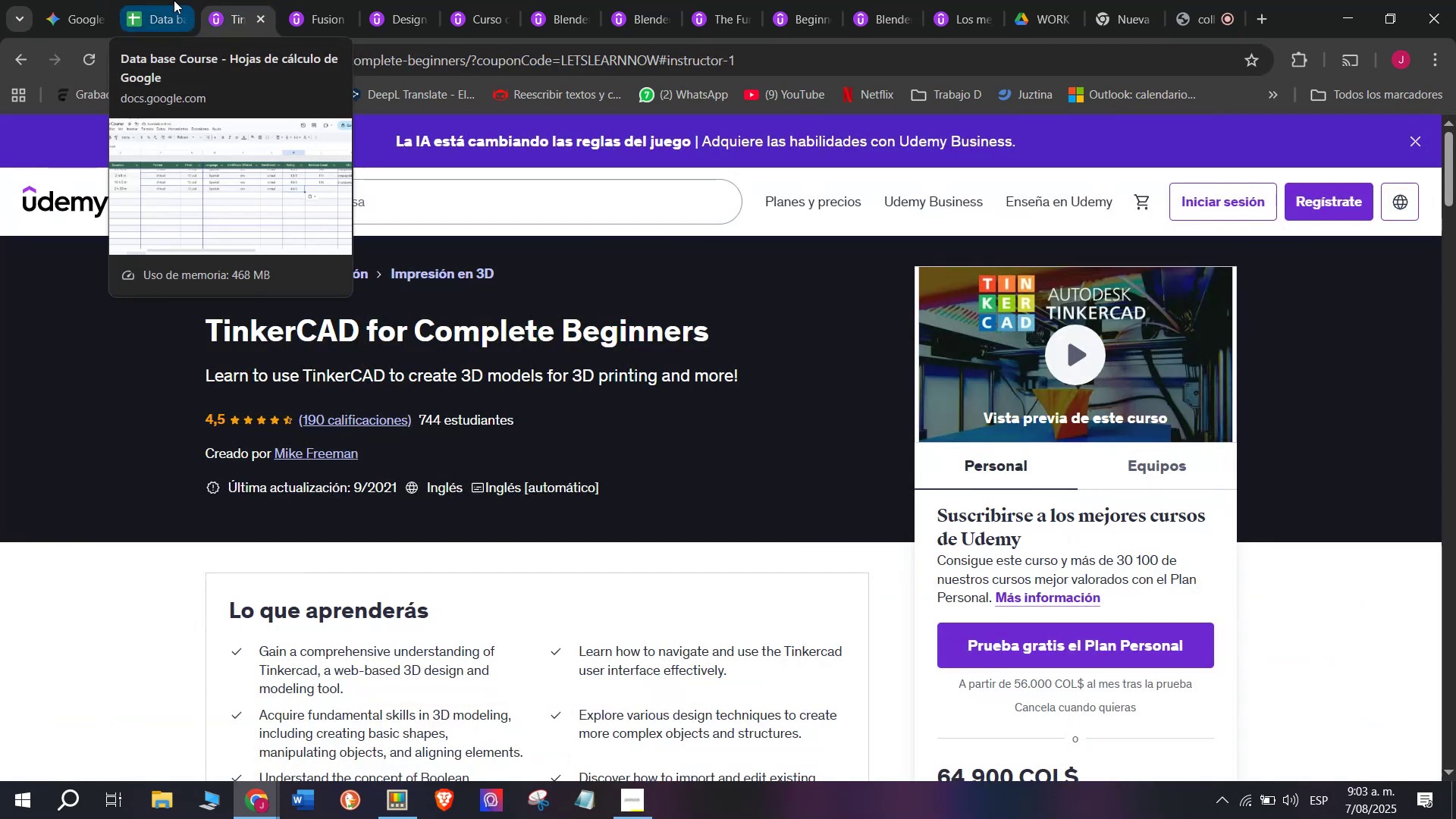 
left_click([174, 0])
 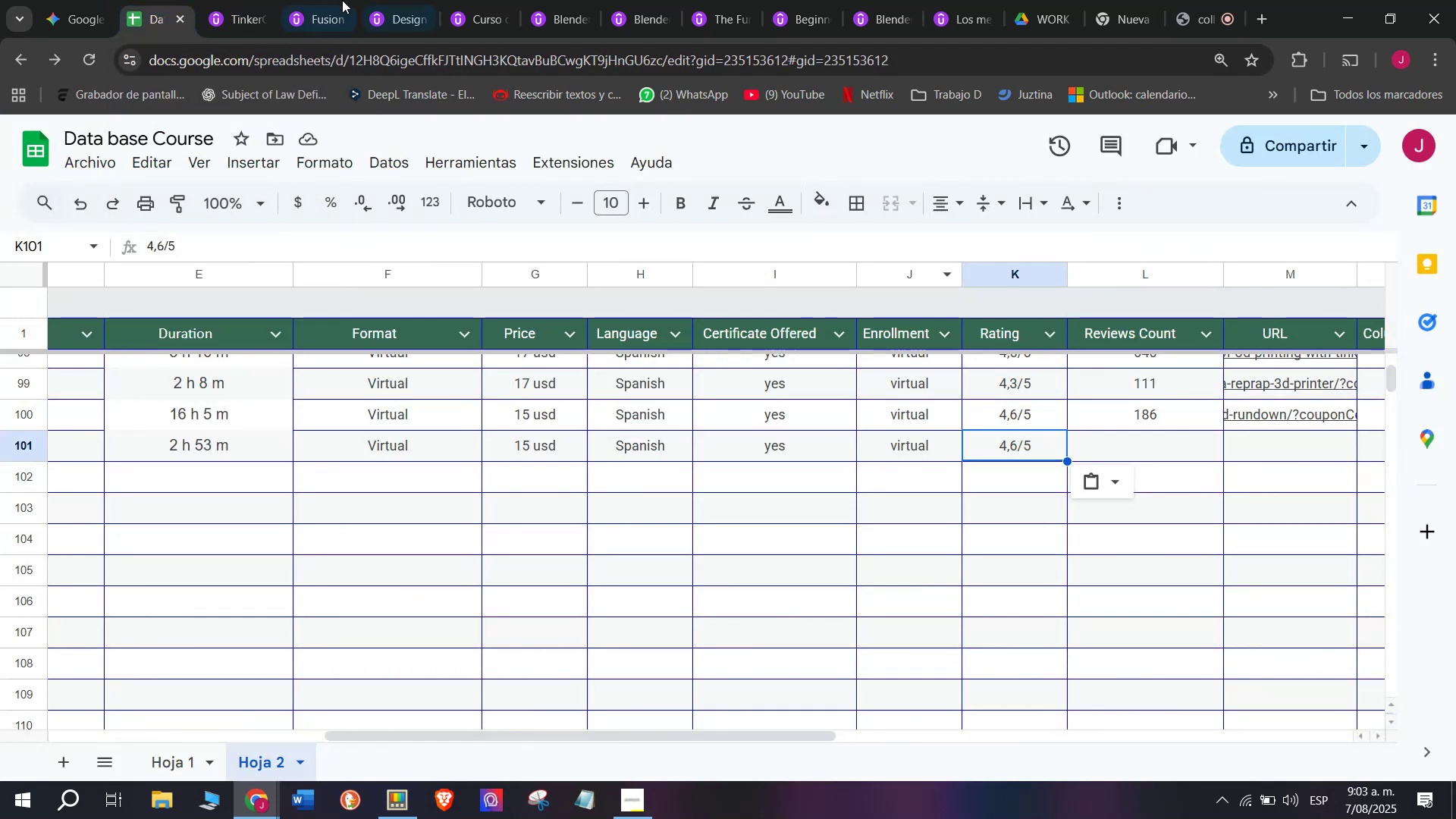 
left_click([221, 0])
 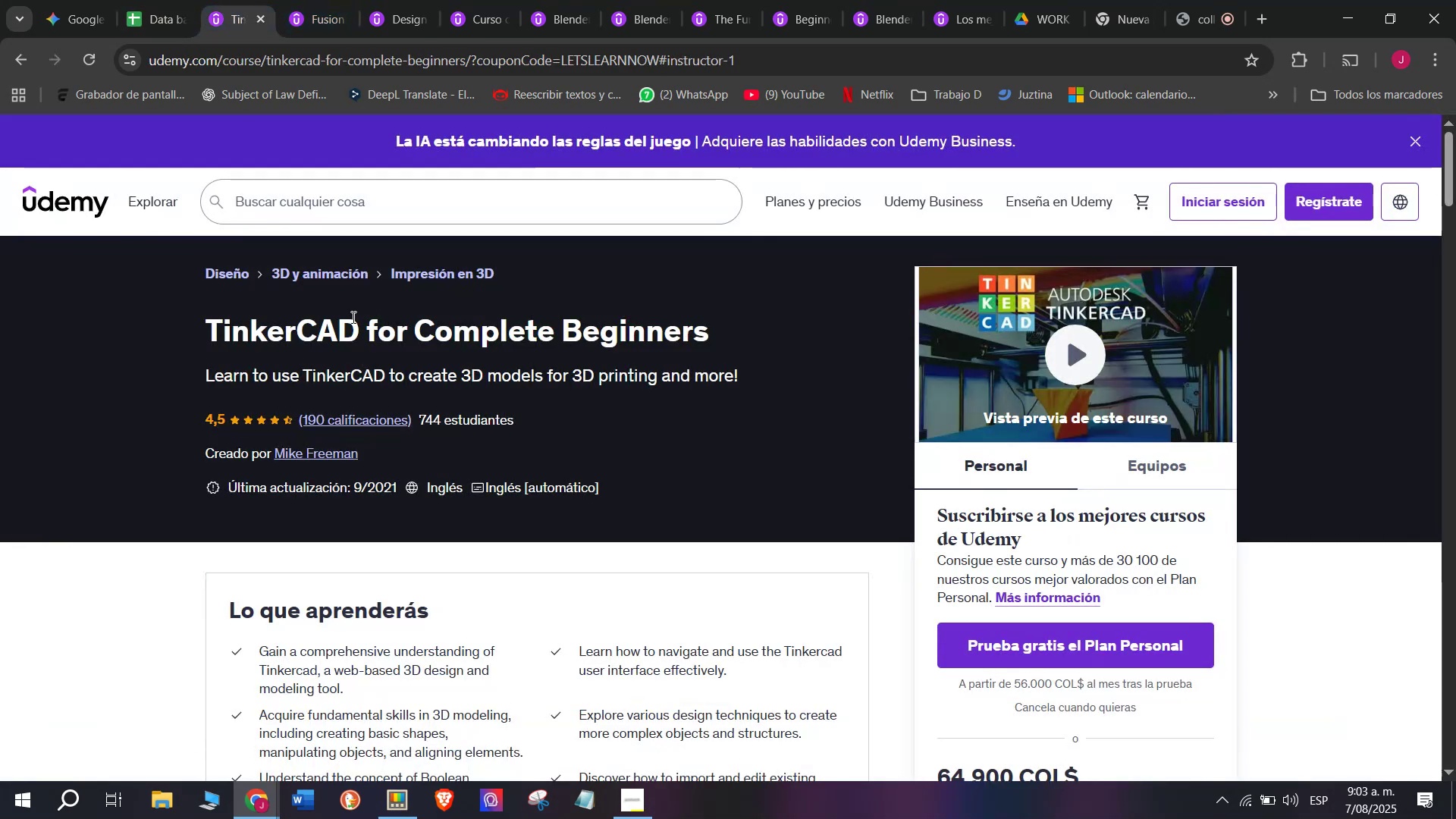 
scroll: coordinate [414, 429], scroll_direction: down, amount: 3.0
 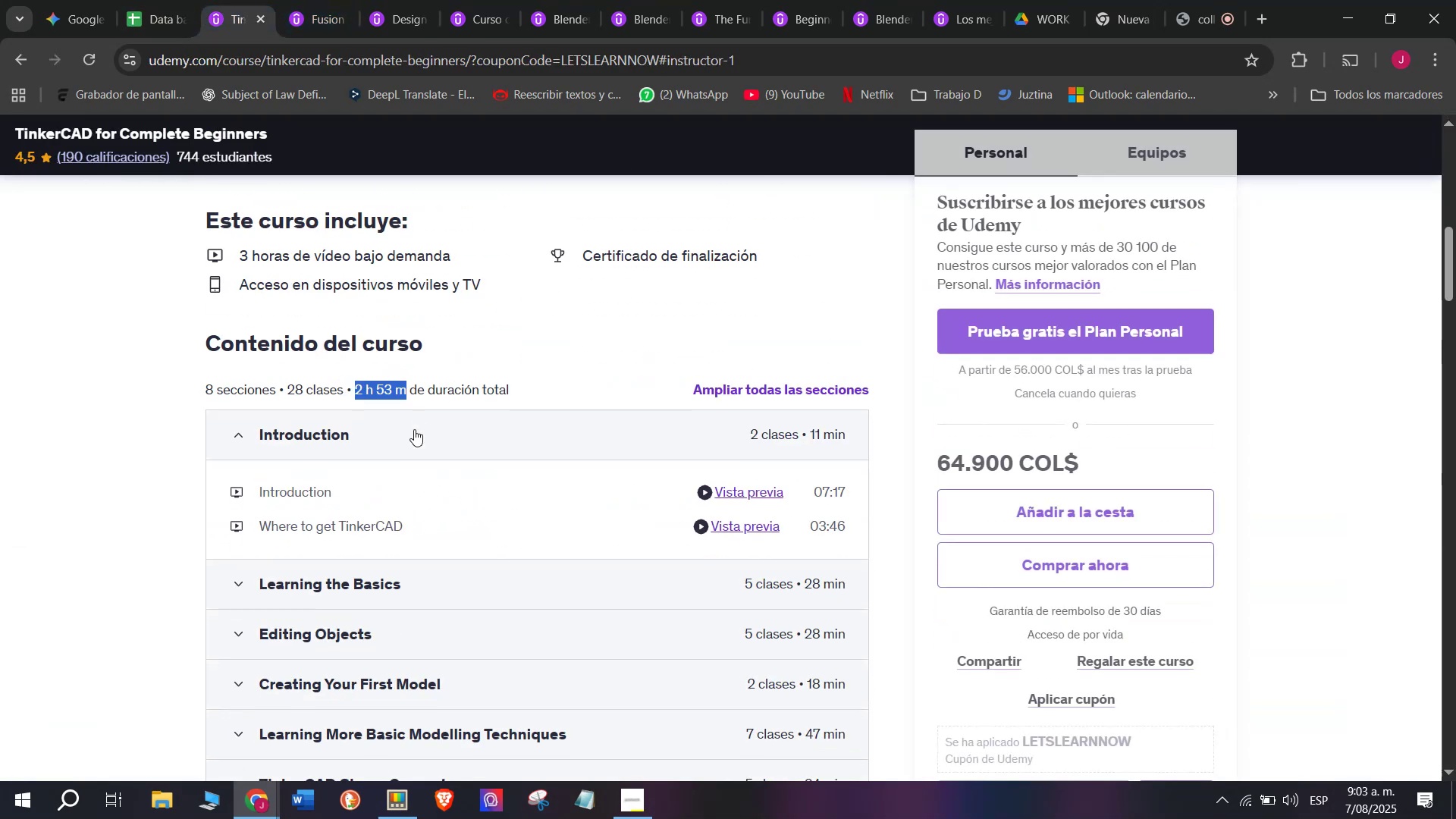 
scroll: coordinate [414, 429], scroll_direction: up, amount: 3.0
 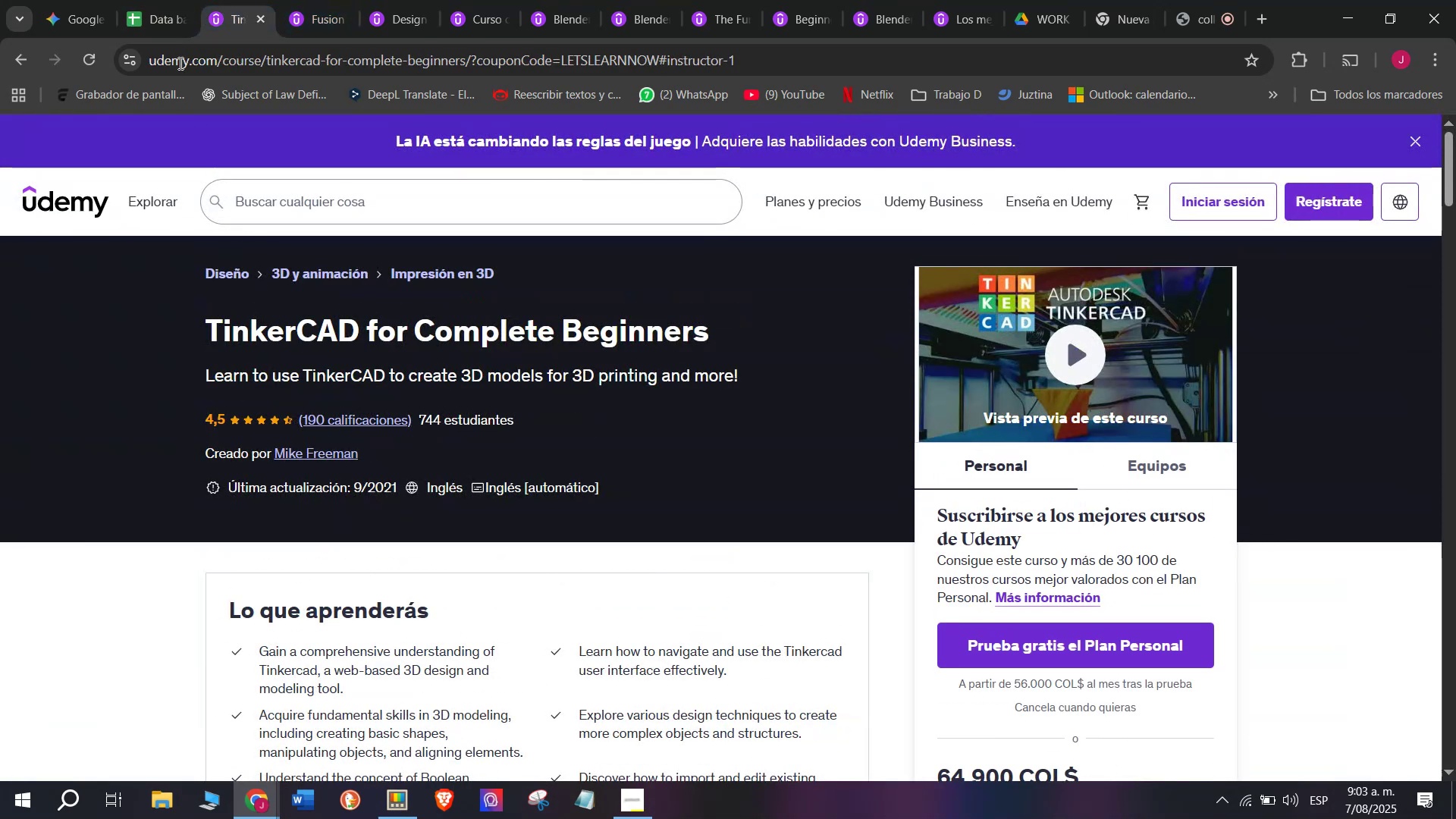 
left_click([163, 0])
 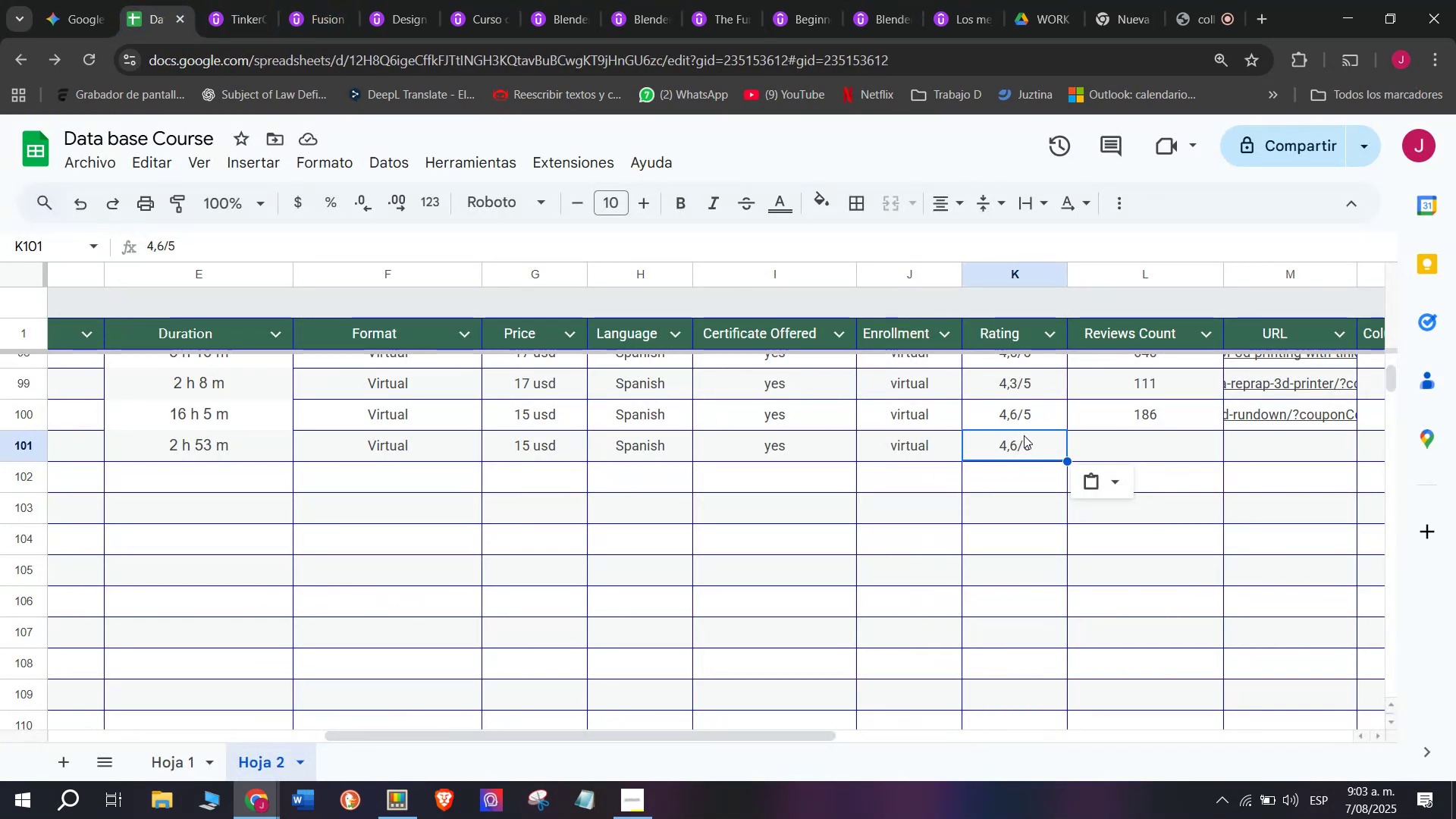 
double_click([1018, 437])
 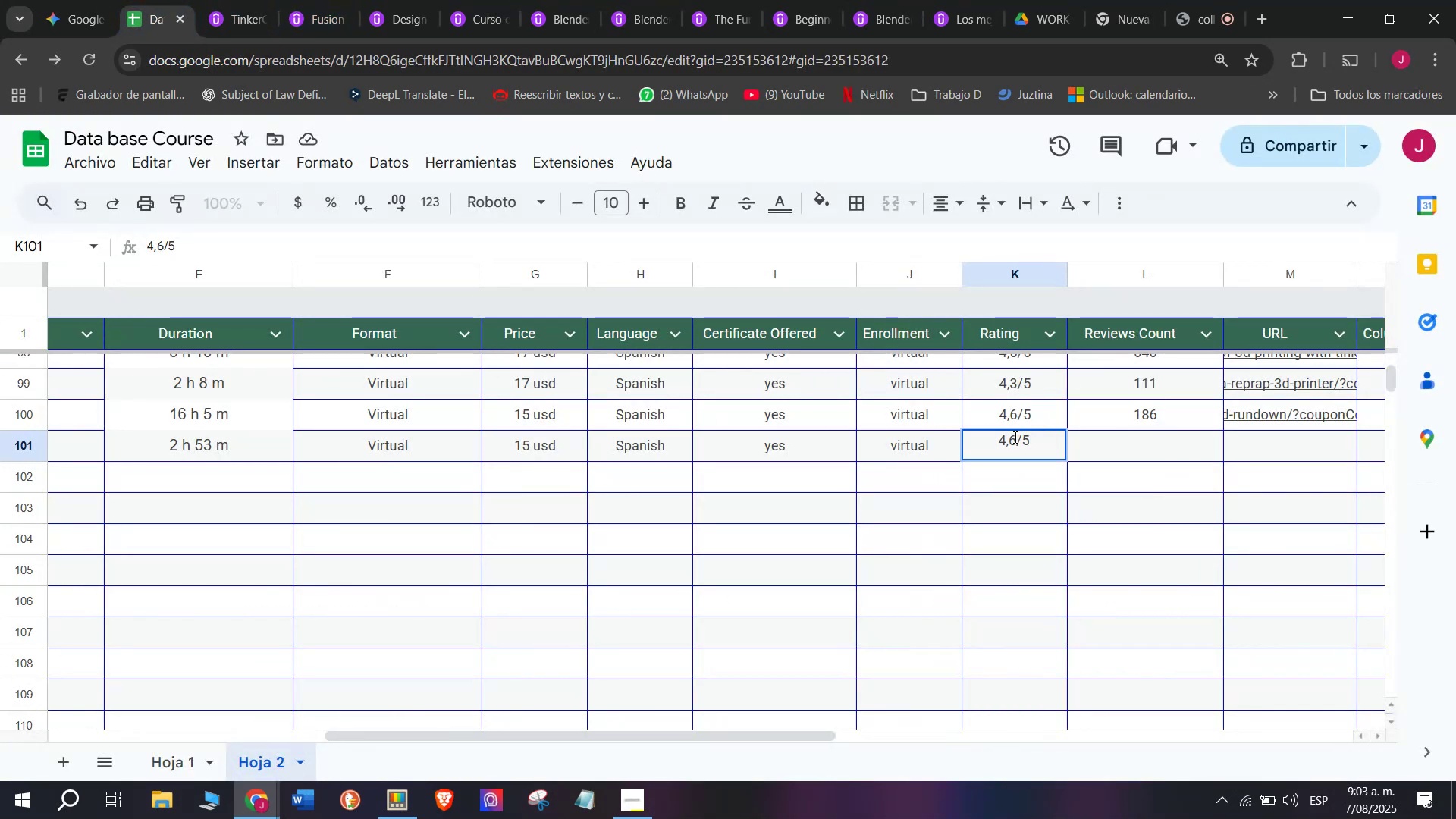 
left_click([1014, 436])
 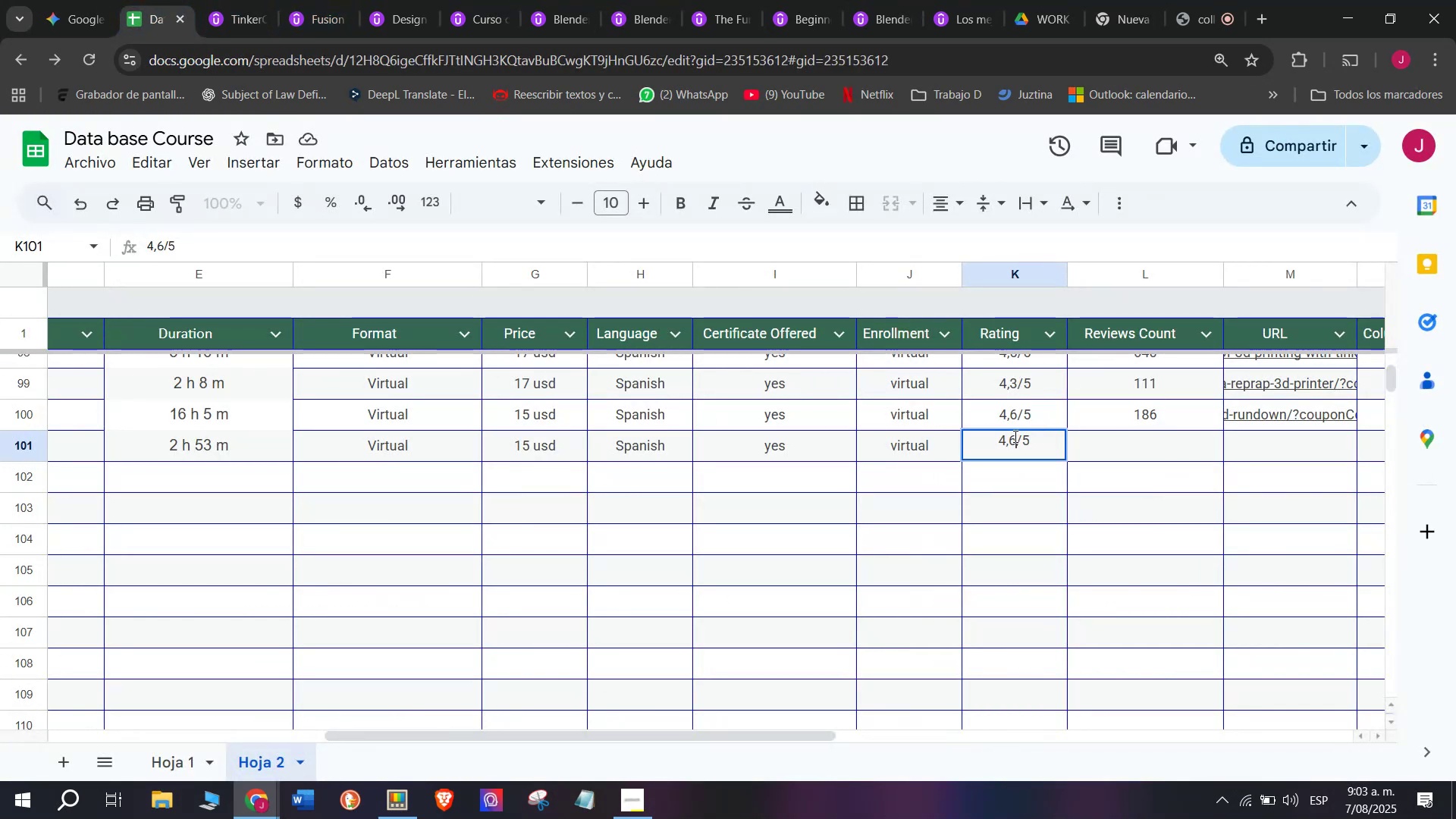 
key(Q)
 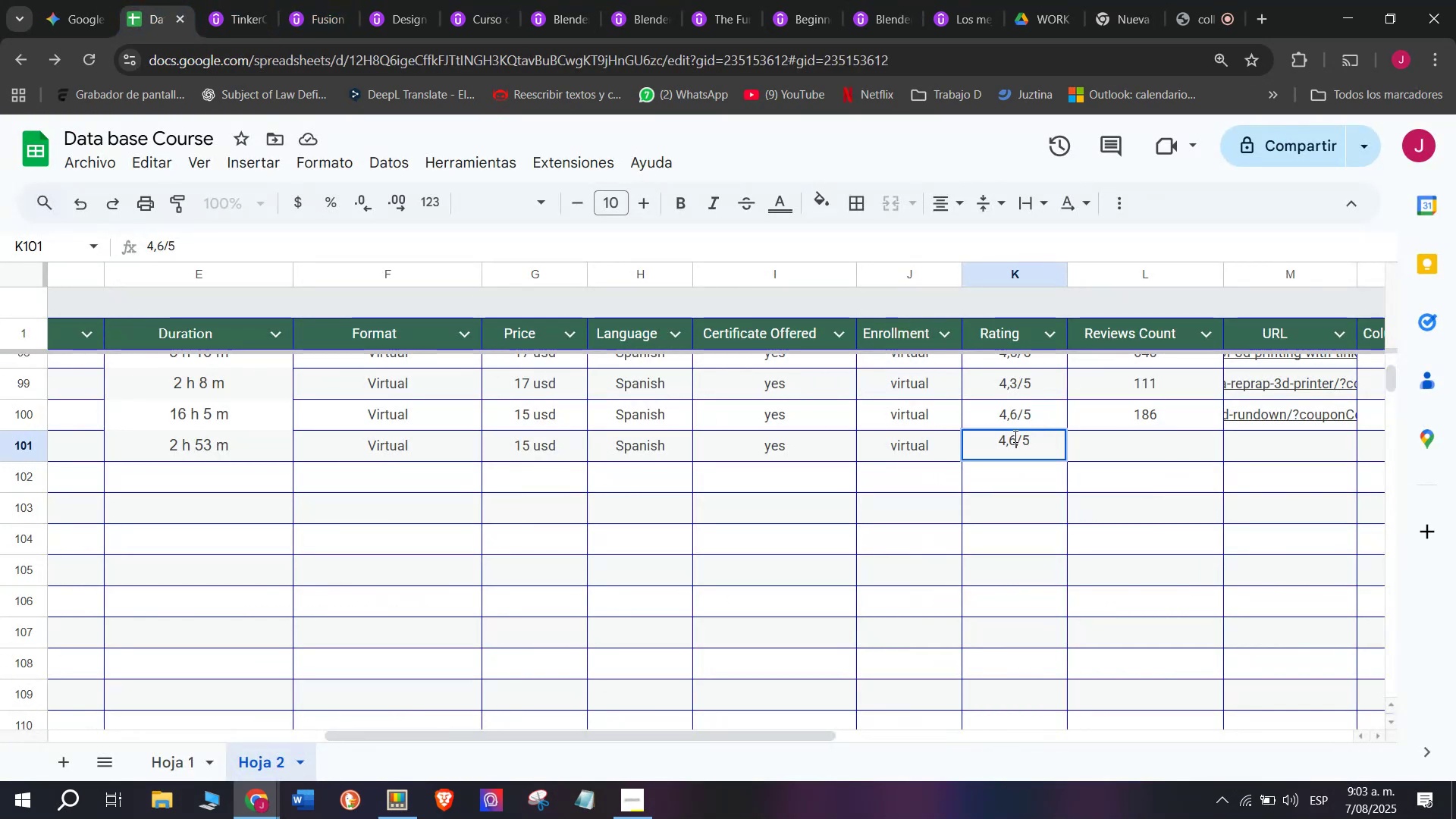 
key(Backspace)
 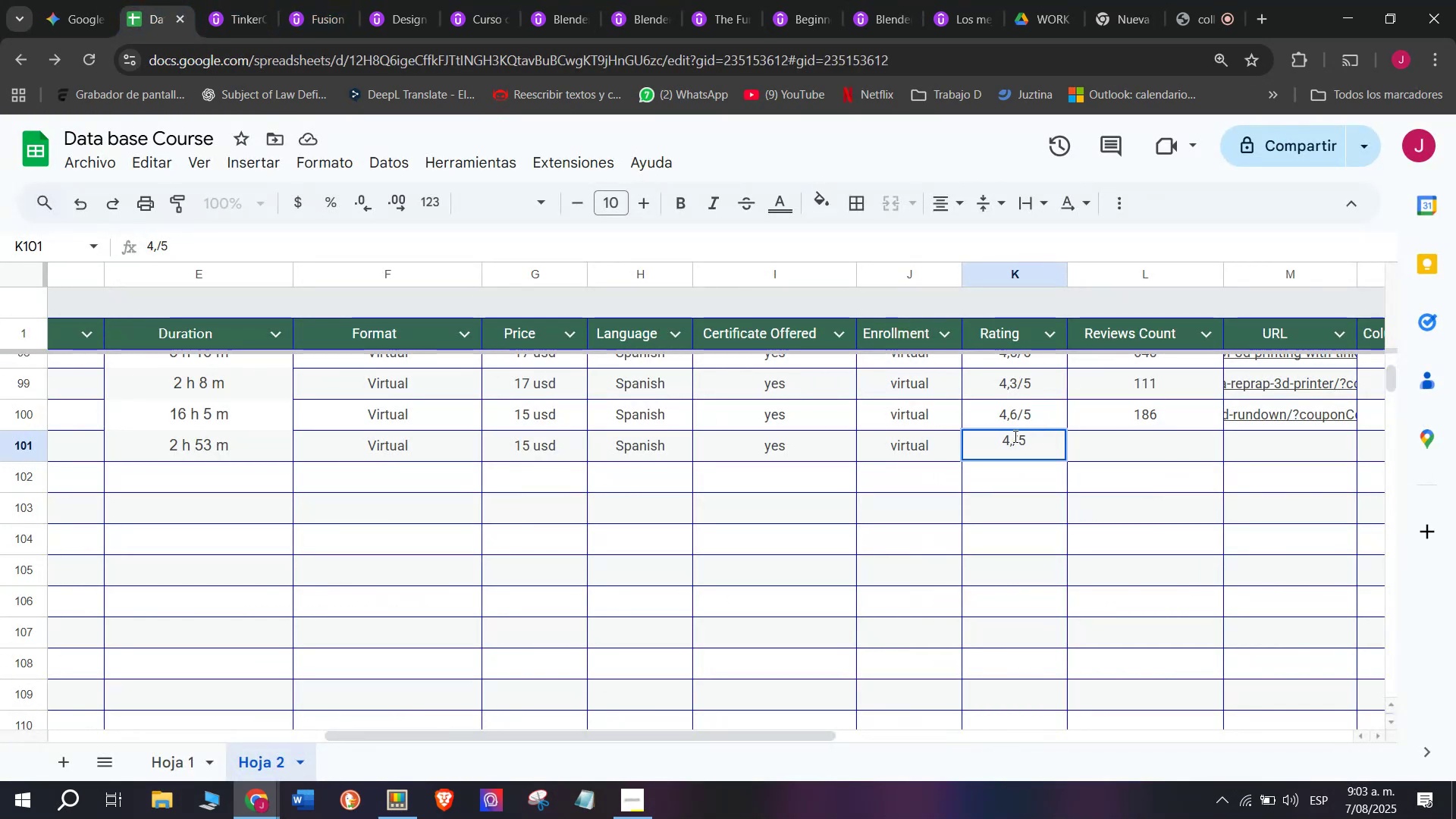 
key(5)
 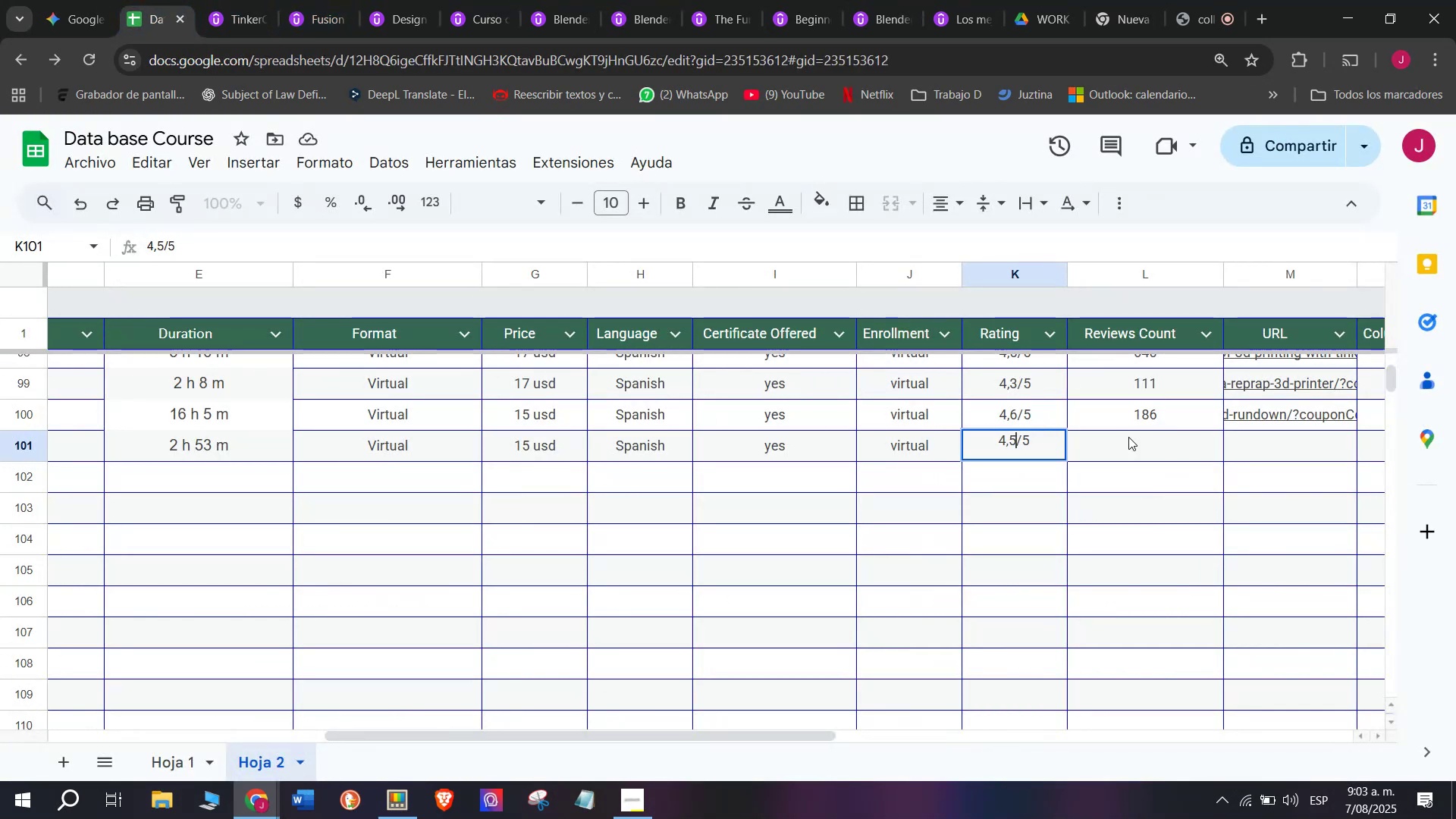 
left_click([1129, 439])
 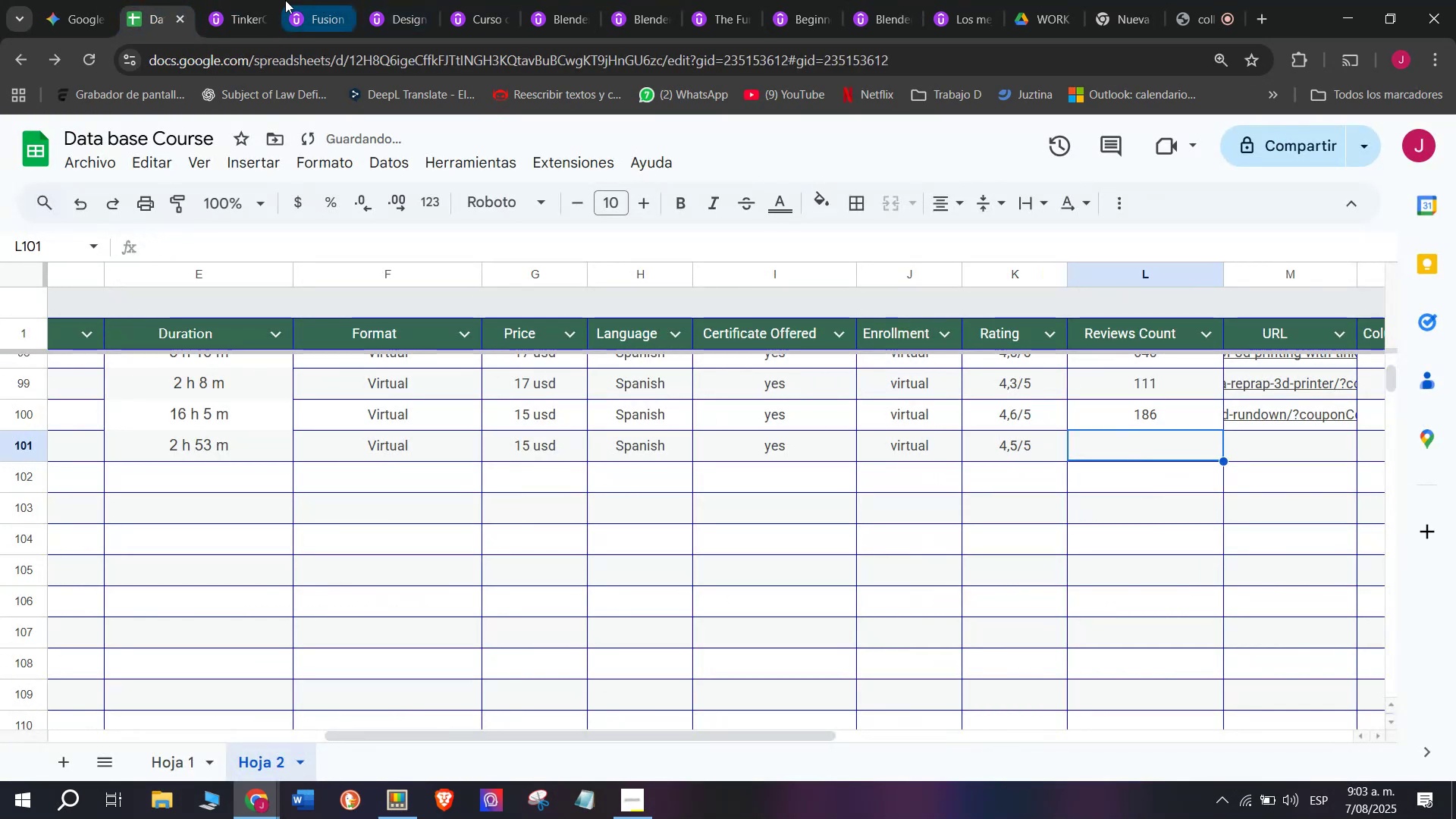 
left_click([243, 0])
 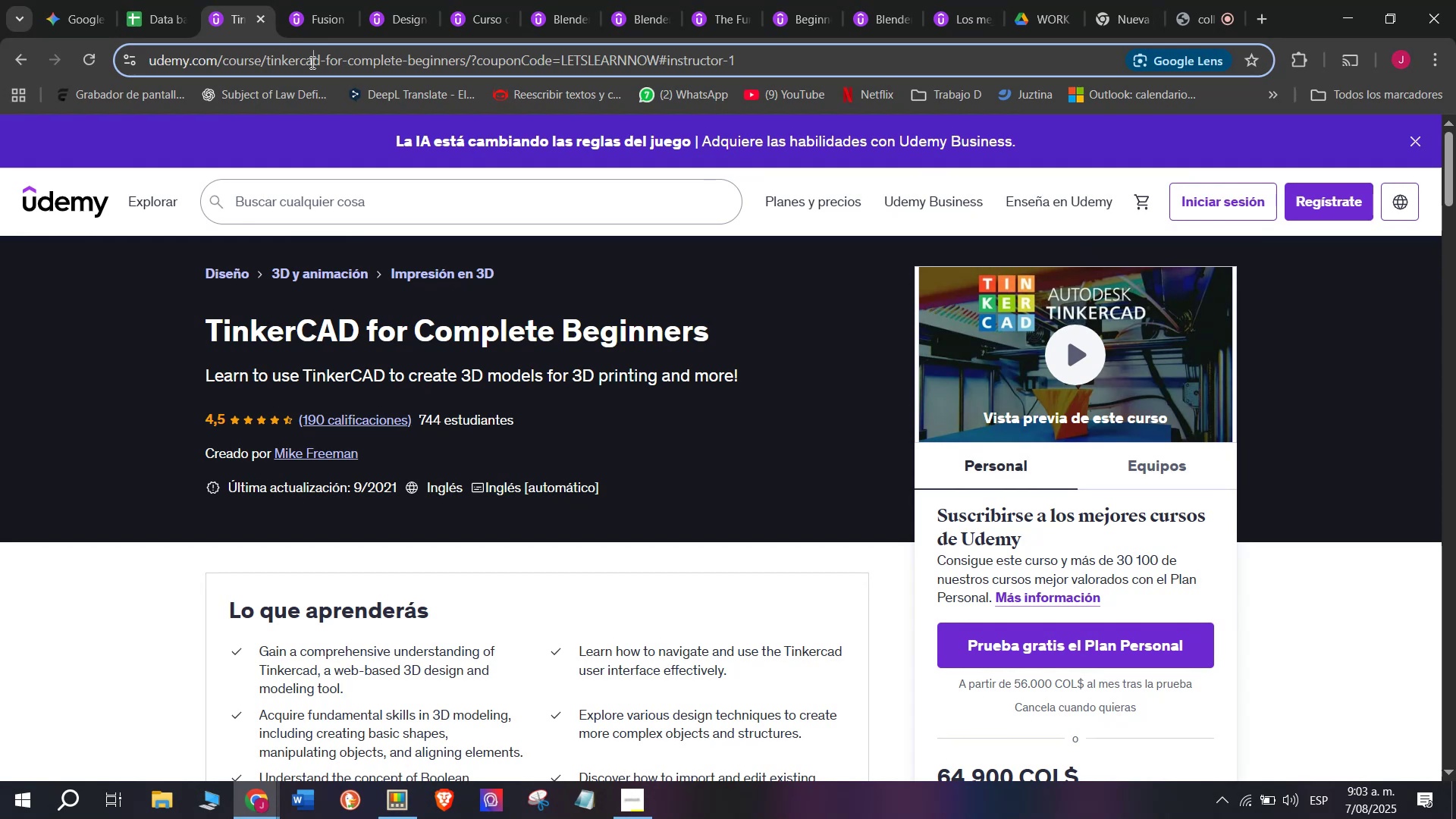 
double_click([311, 62])
 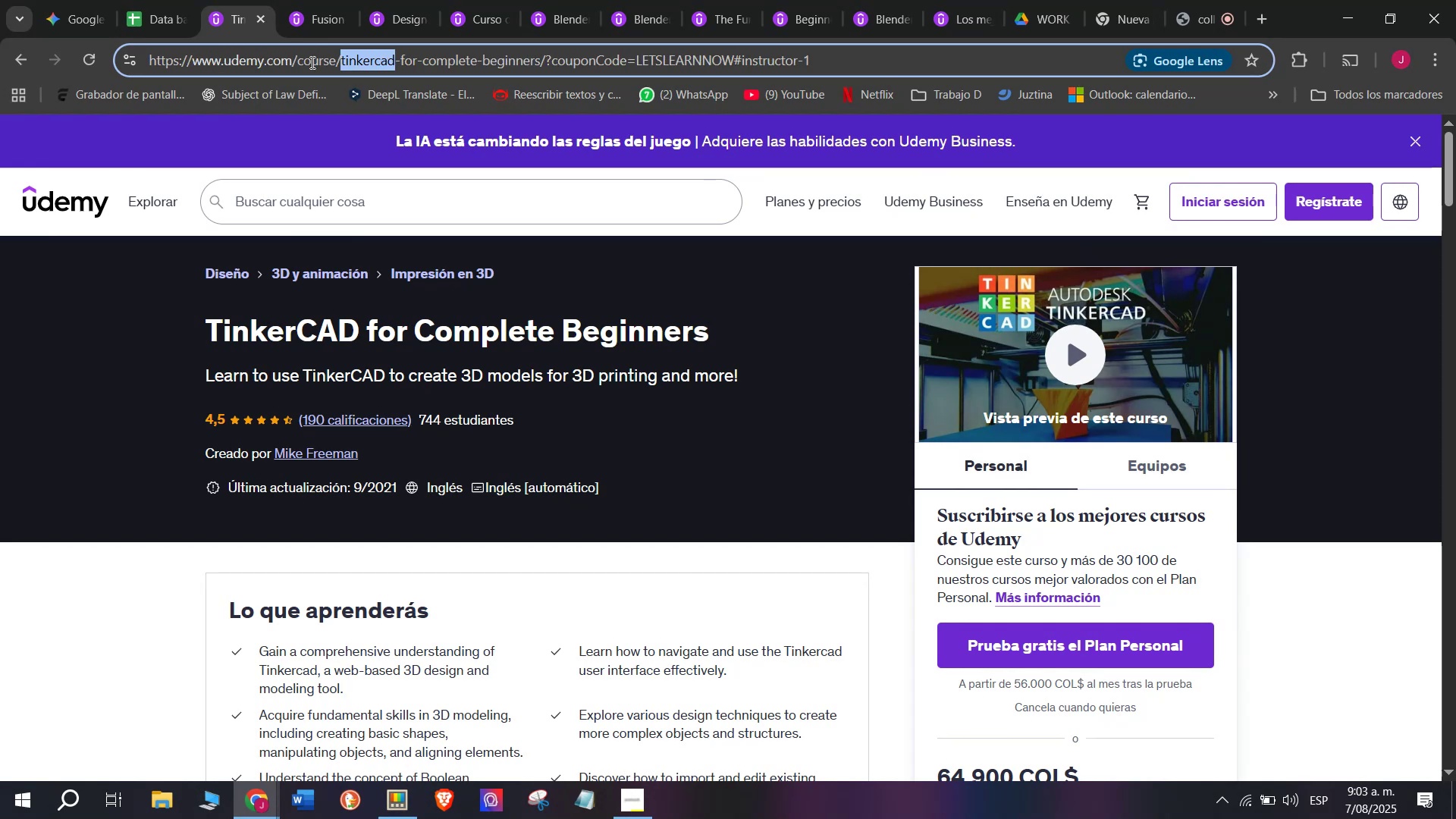 
triple_click([311, 62])
 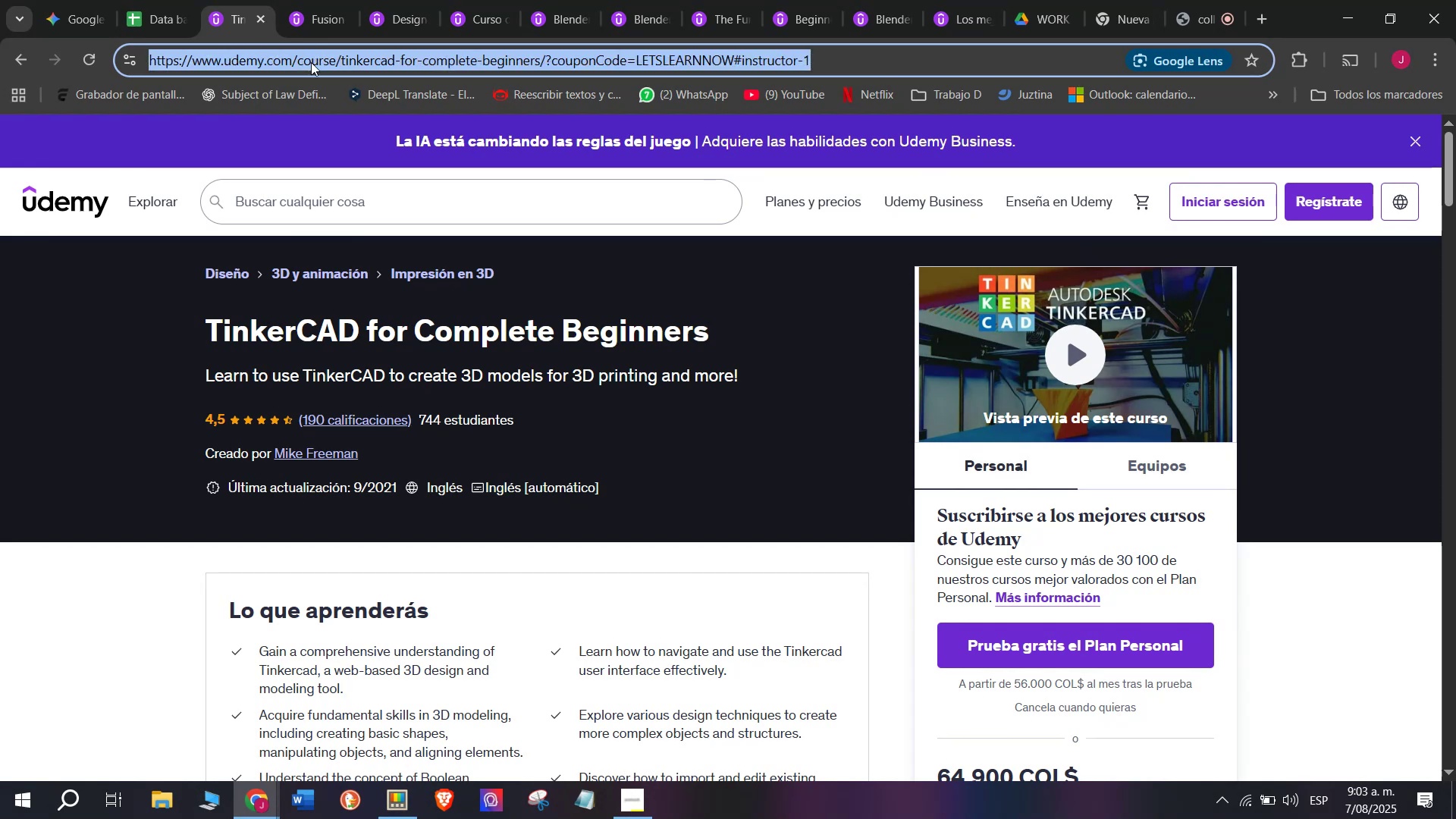 
key(Break)
 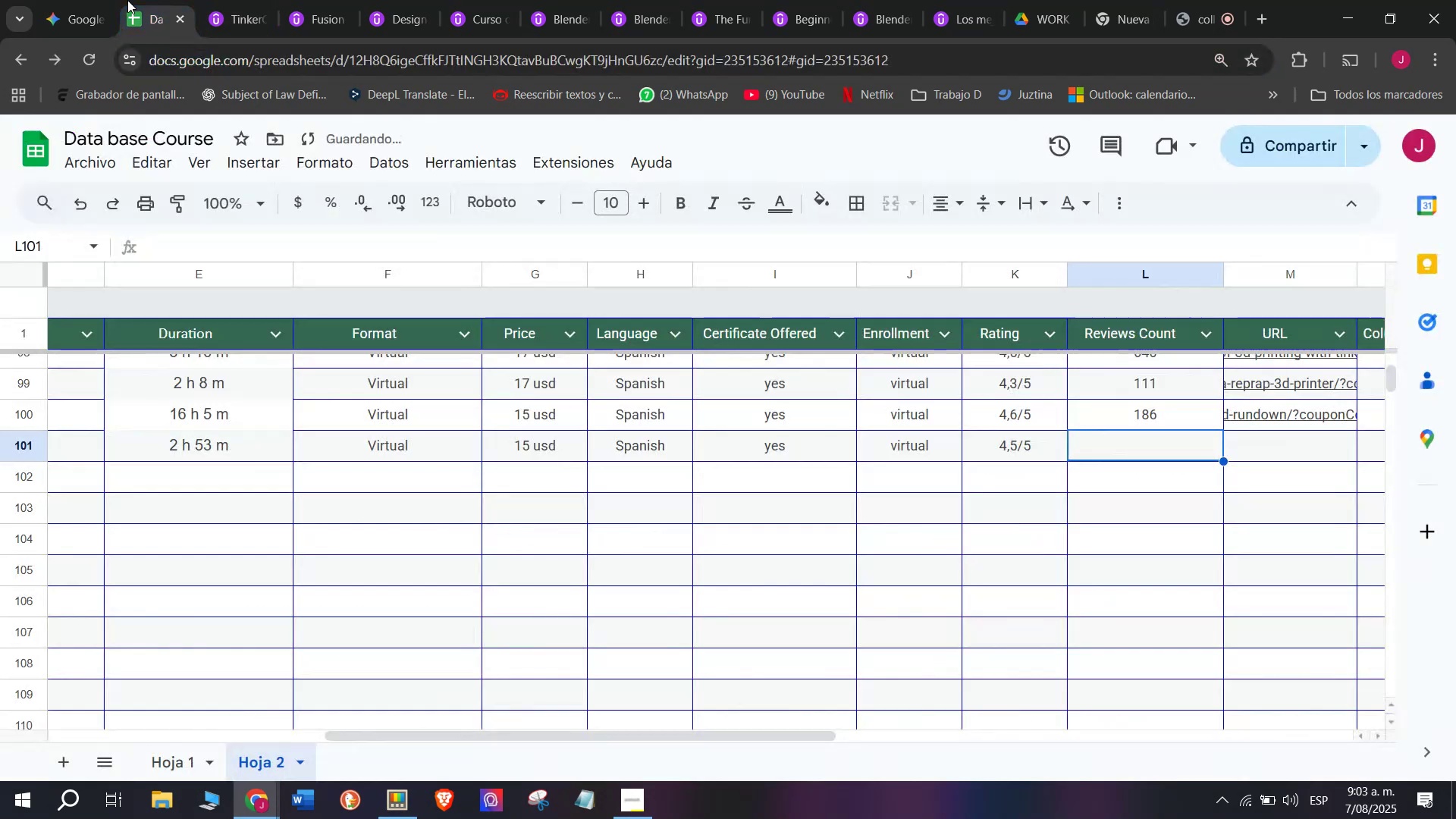 
key(Control+ControlLeft)
 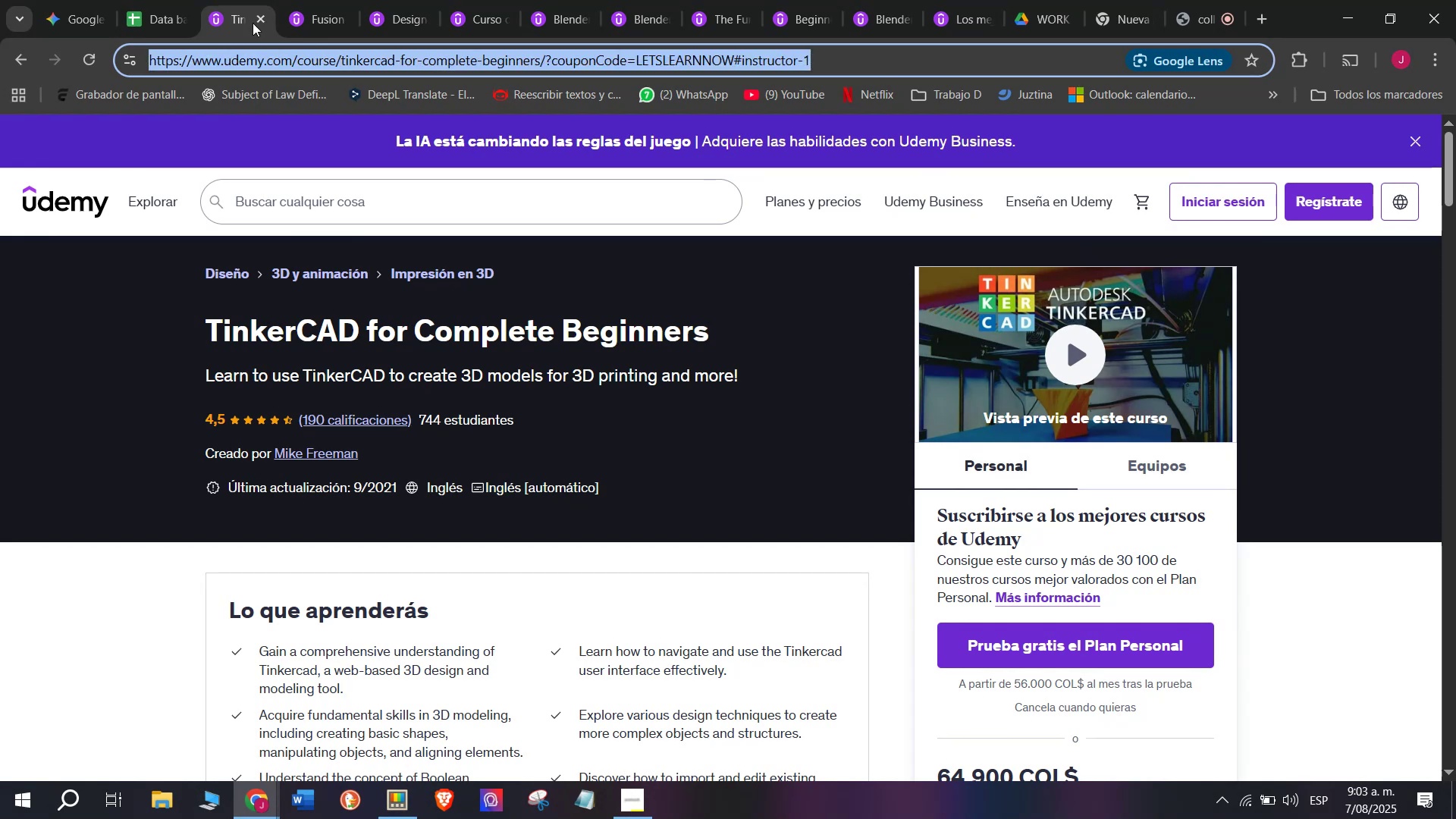 
key(Control+C)
 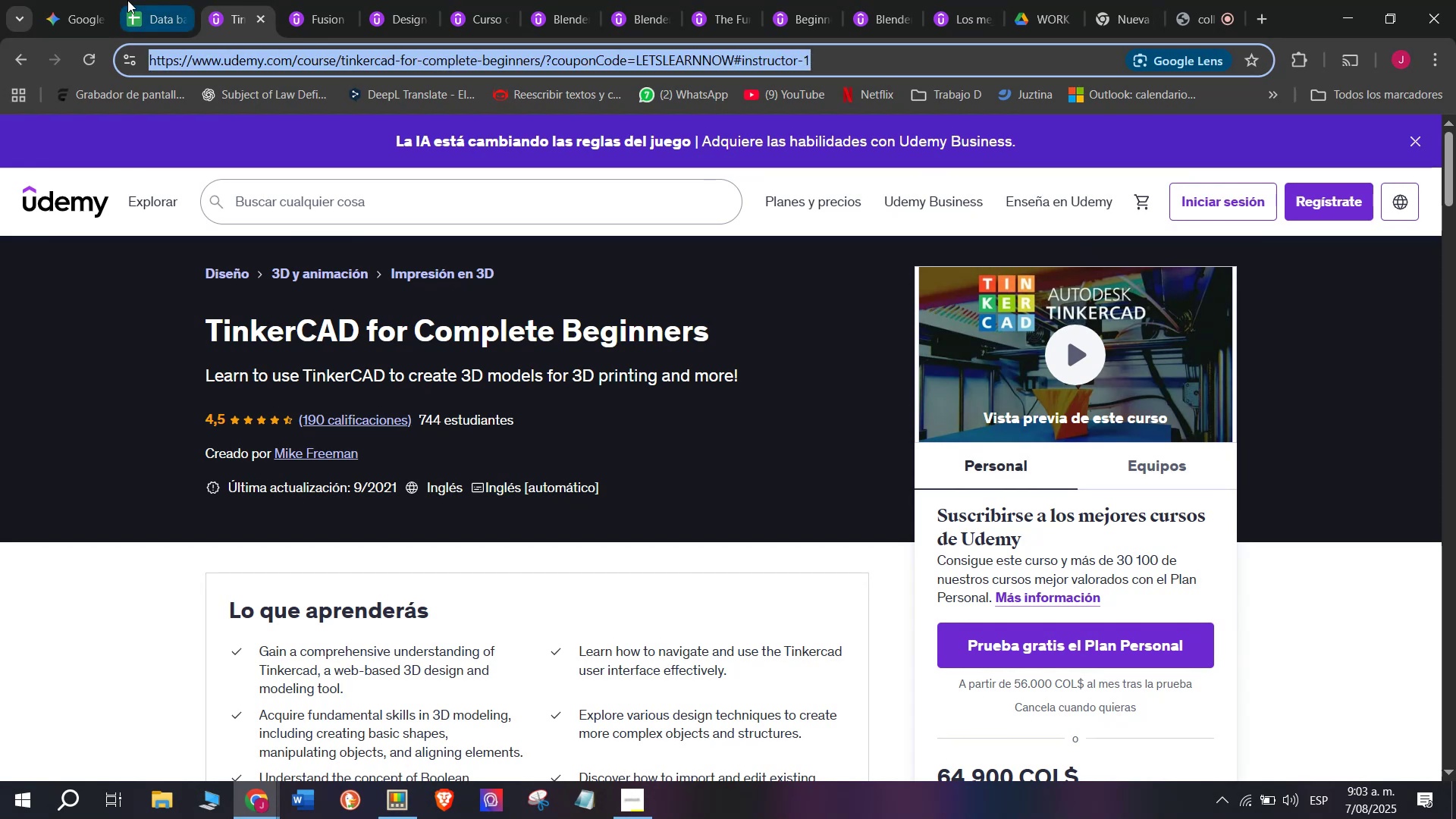 
triple_click([127, 0])
 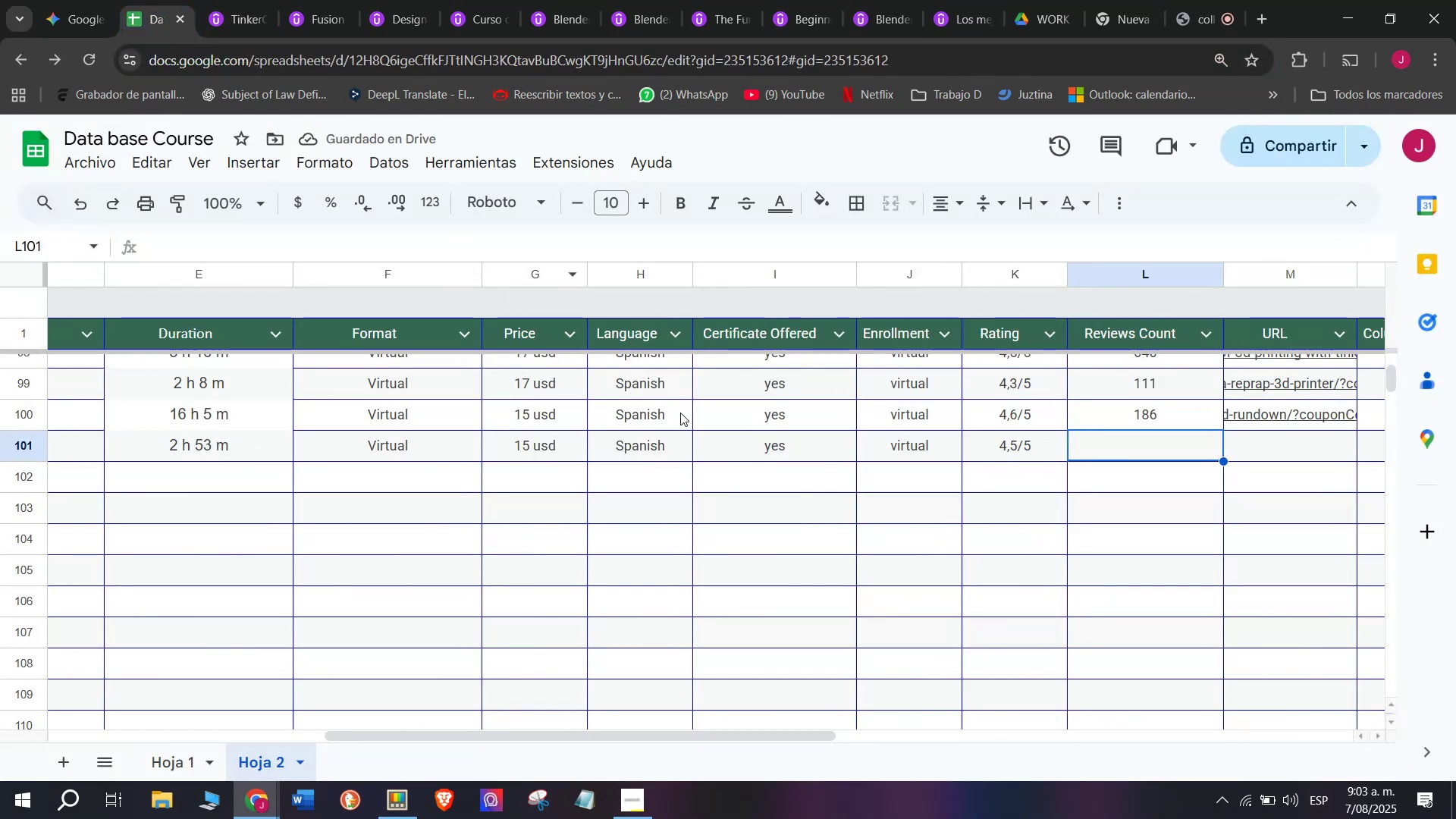 
key(Z)
 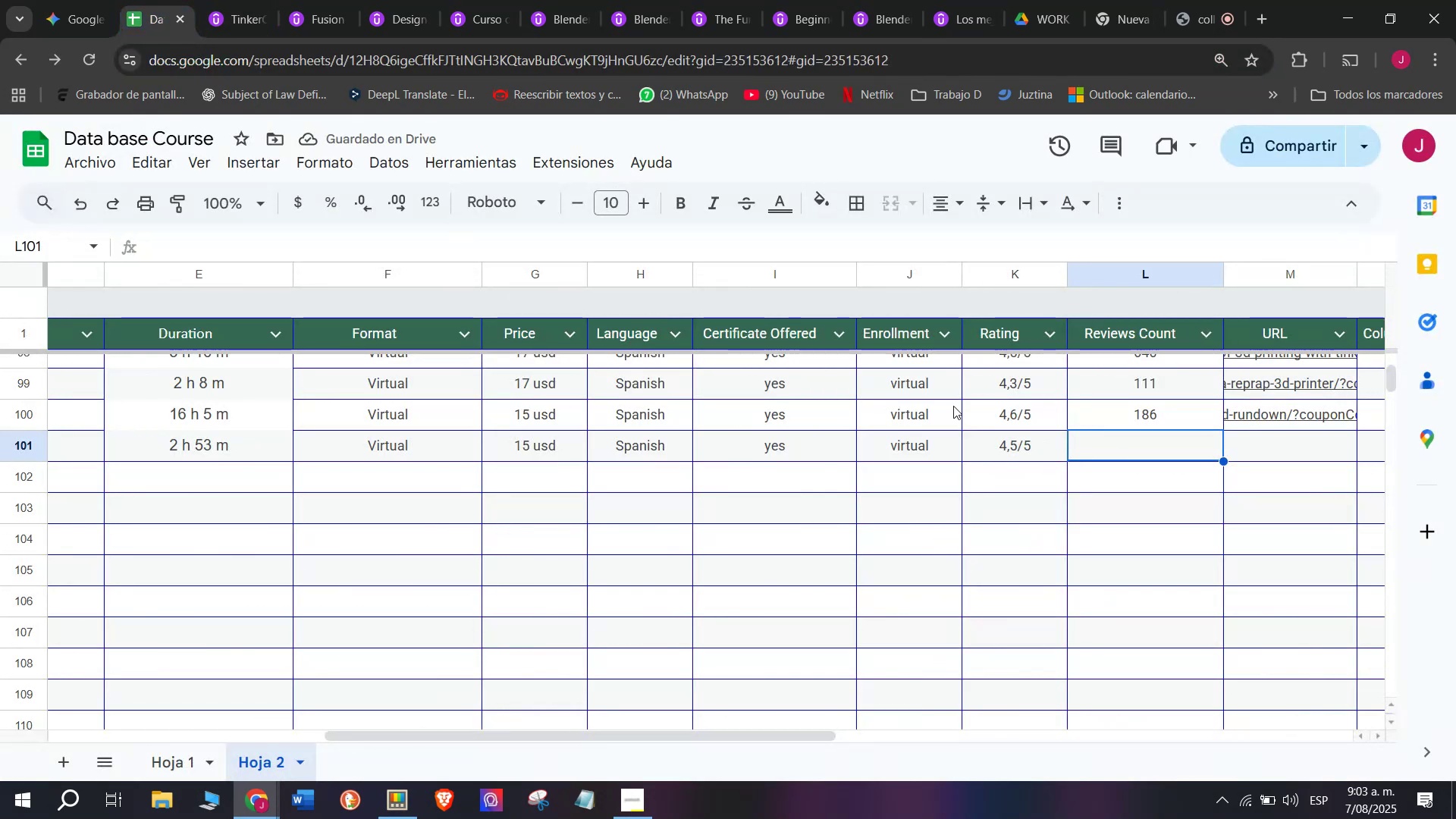 
key(Control+ControlLeft)
 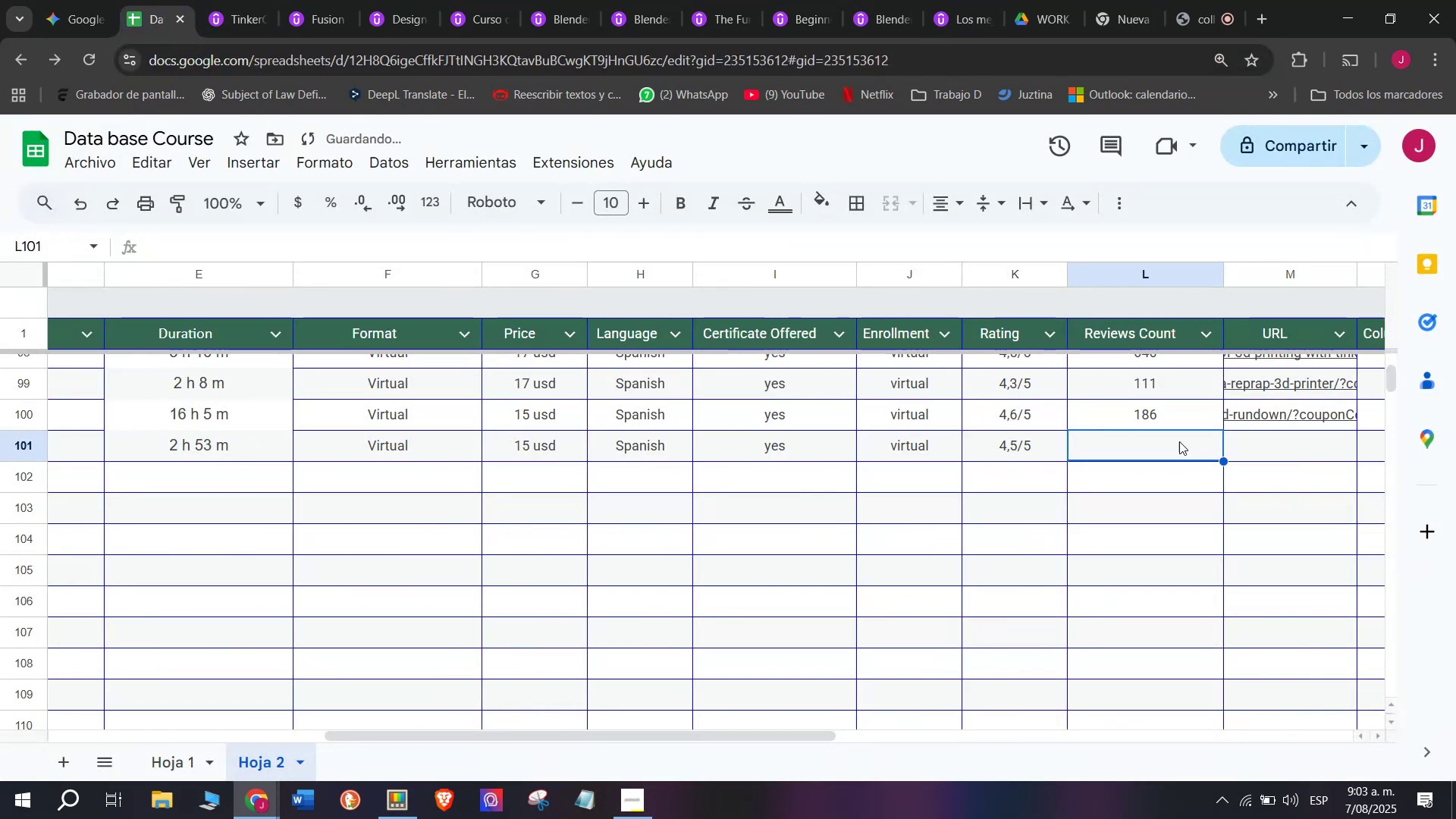 
key(Control+V)
 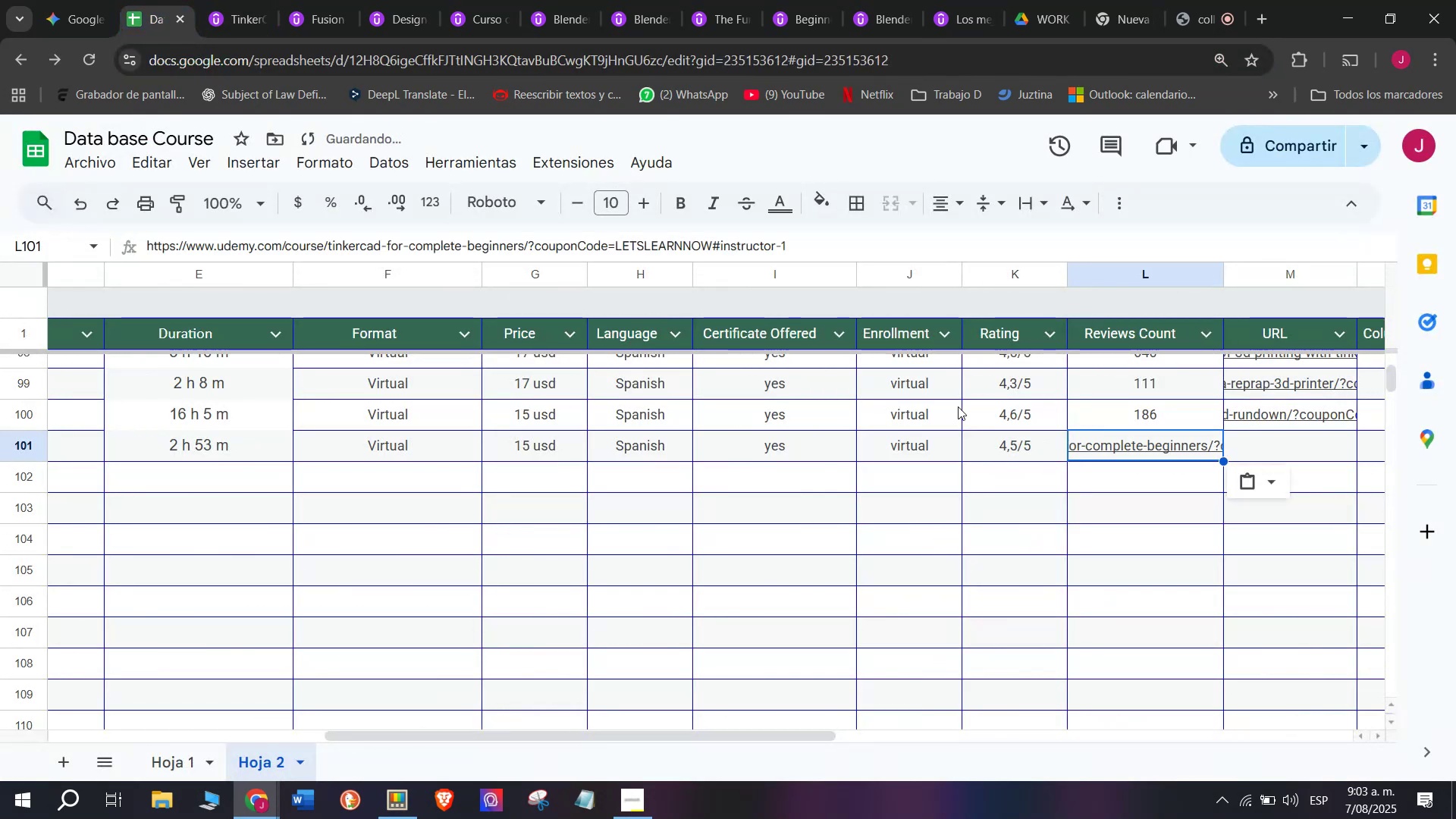 
key(Shift+ShiftLeft)
 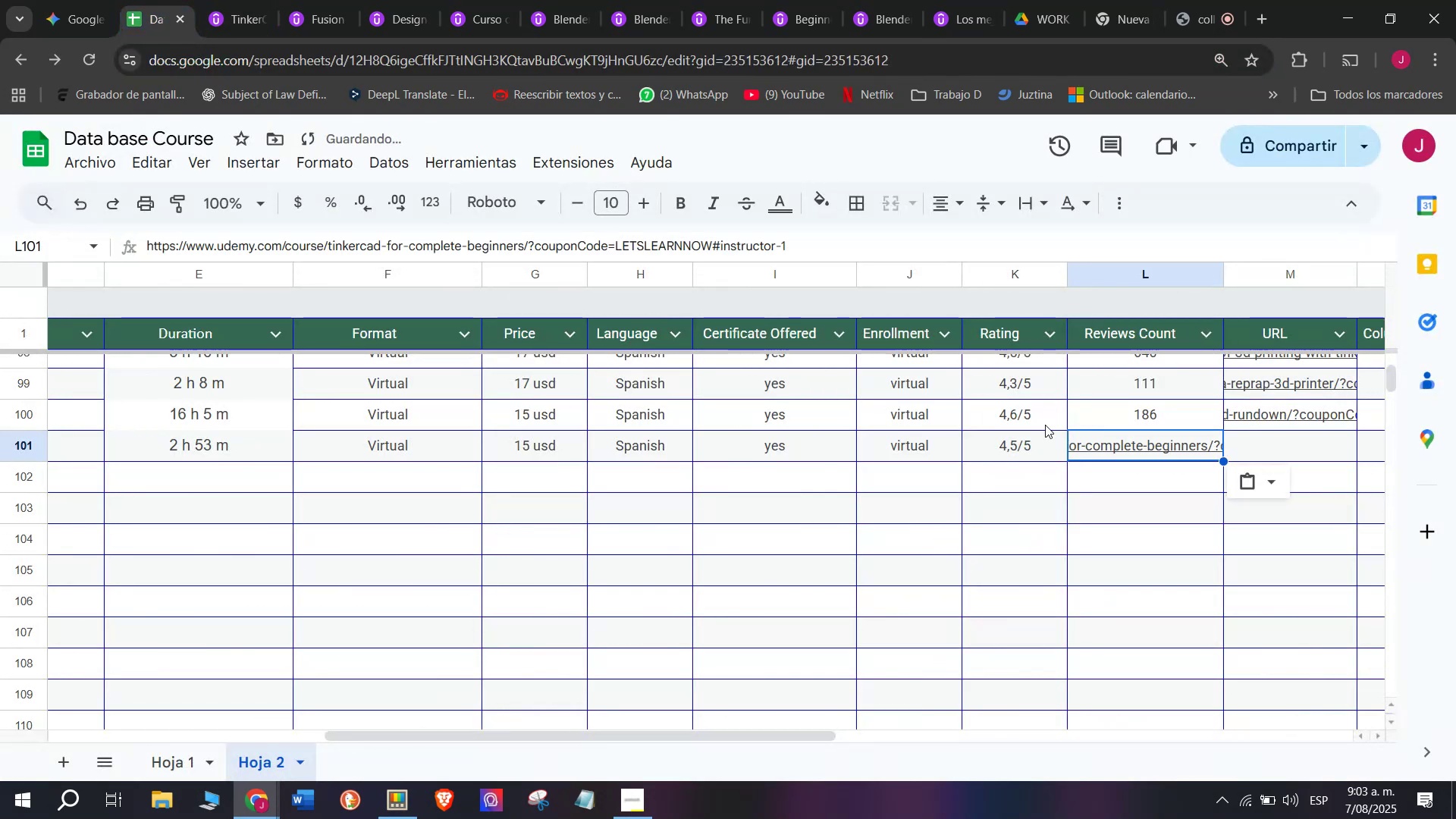 
key(Control+Shift+ControlLeft)
 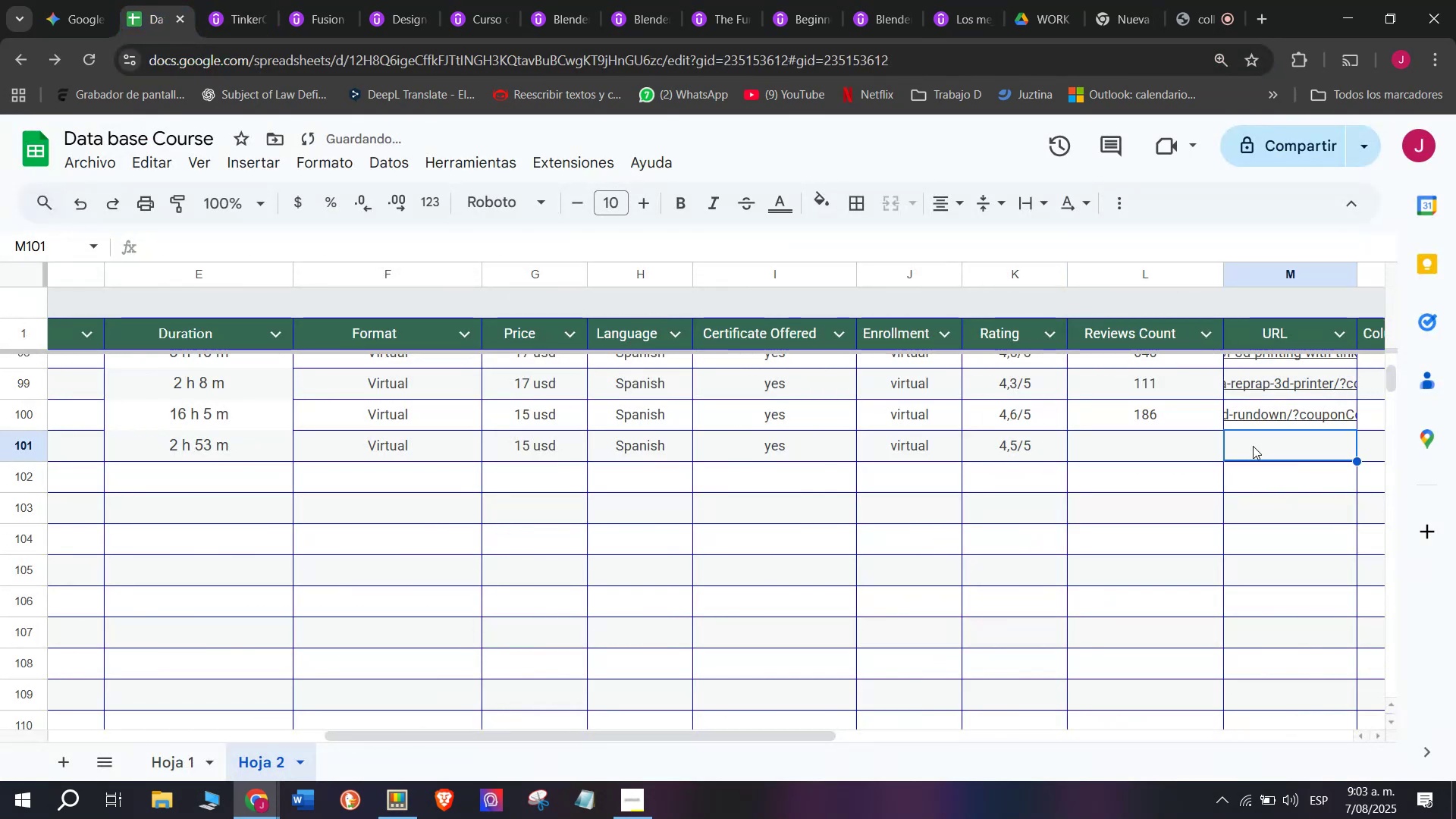 
key(Control+Shift+Z)
 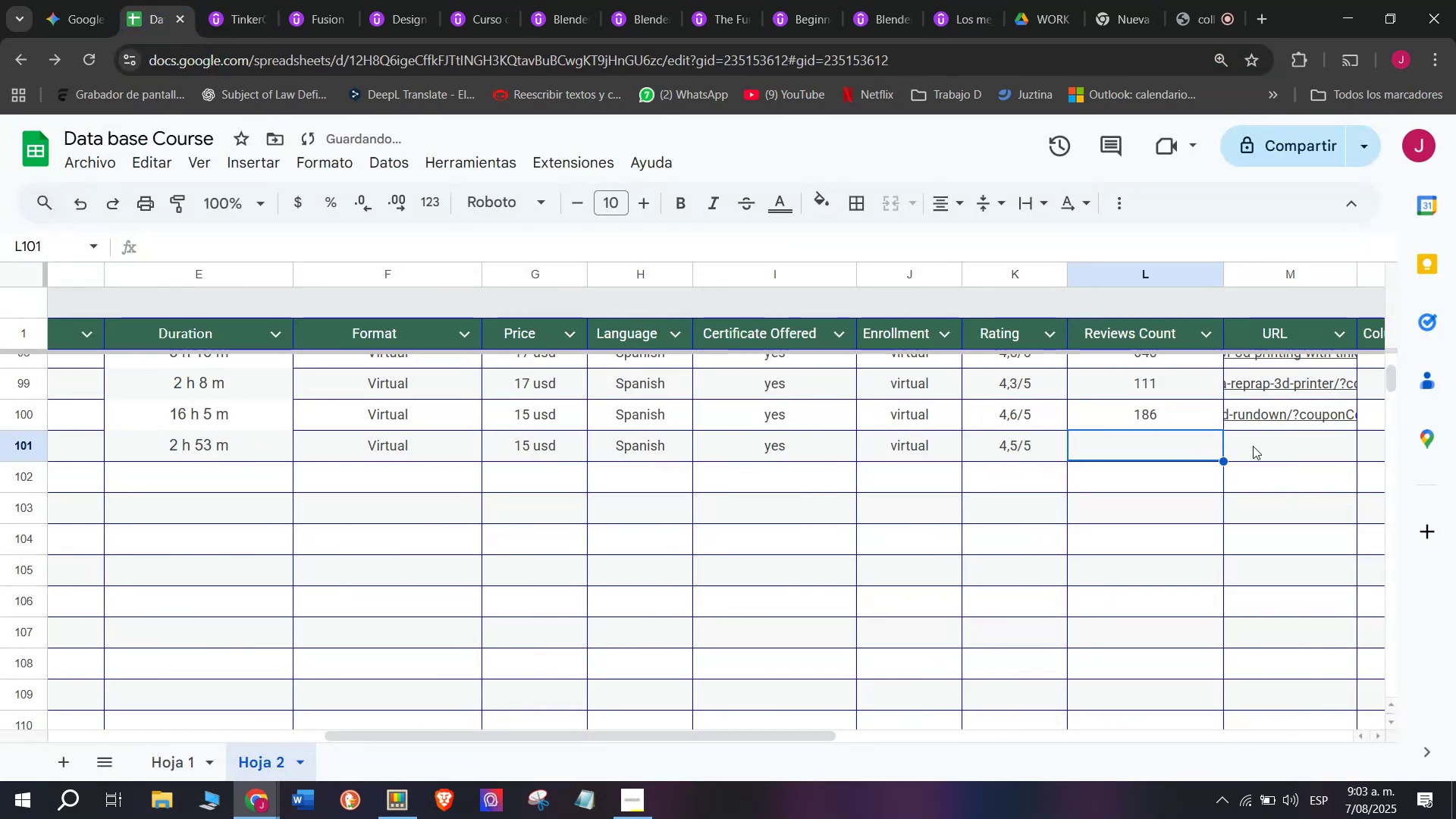 
left_click([1253, 446])
 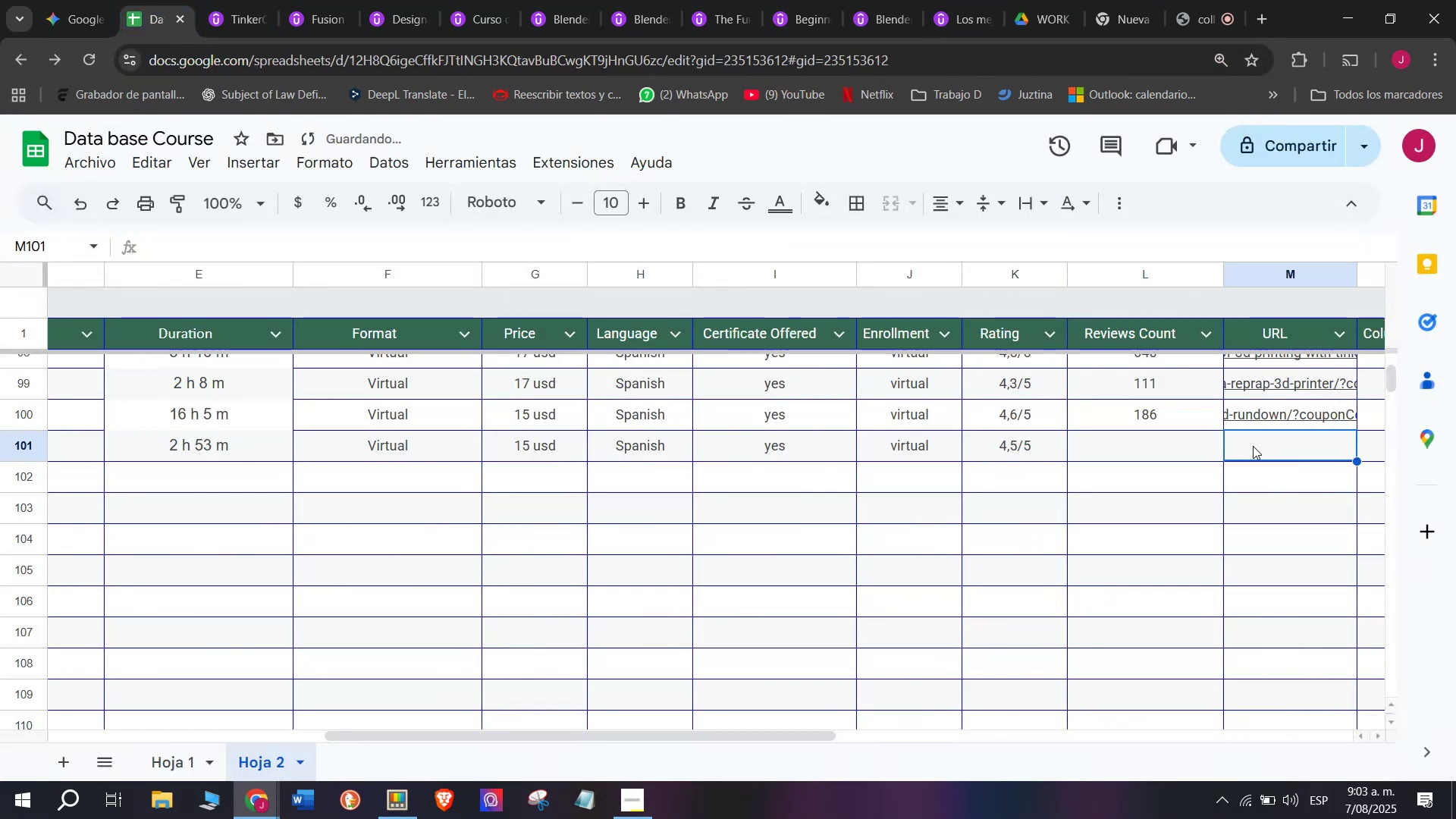 
key(Control+ControlLeft)
 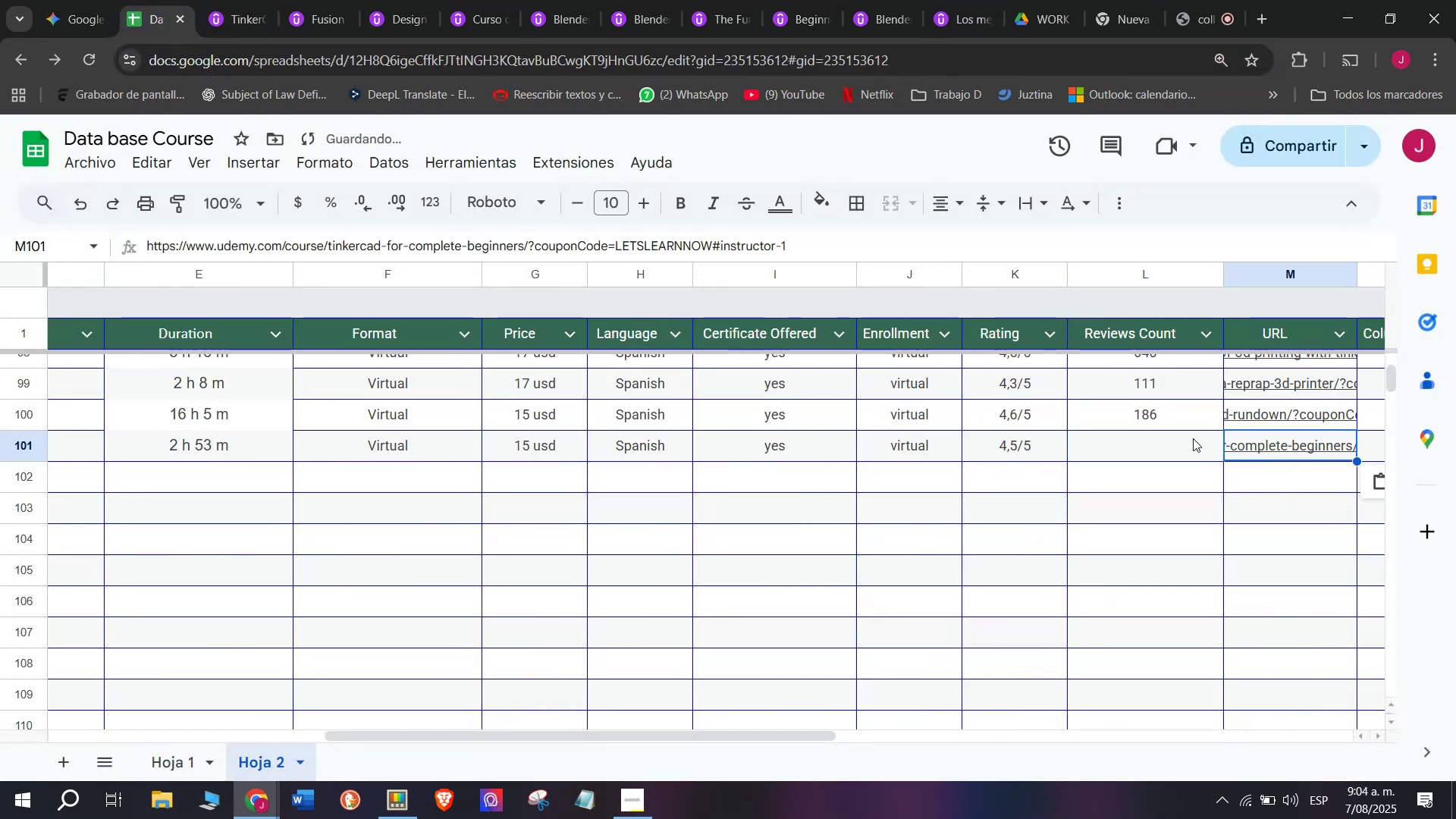 
key(Z)
 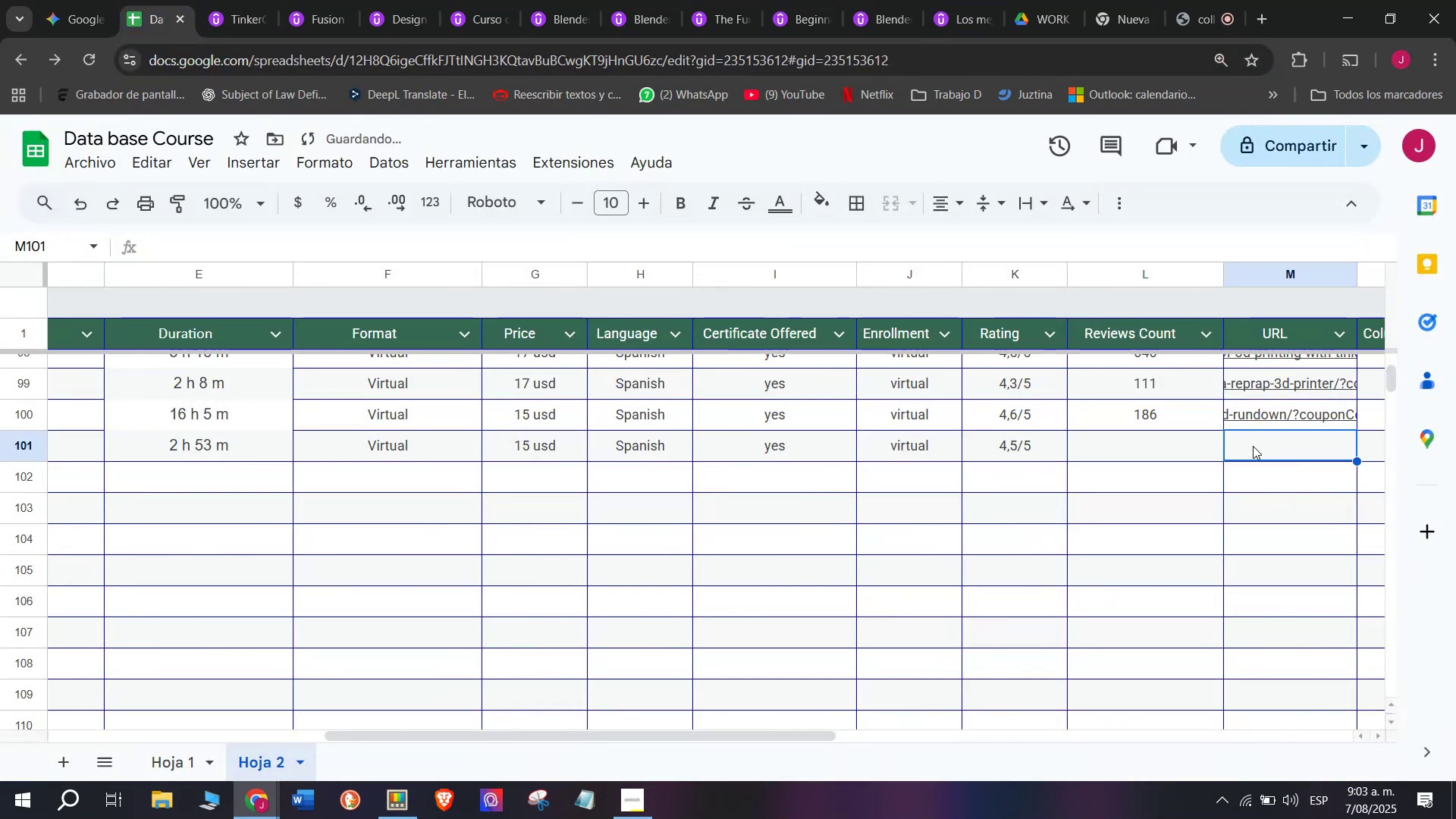 
key(Control+V)
 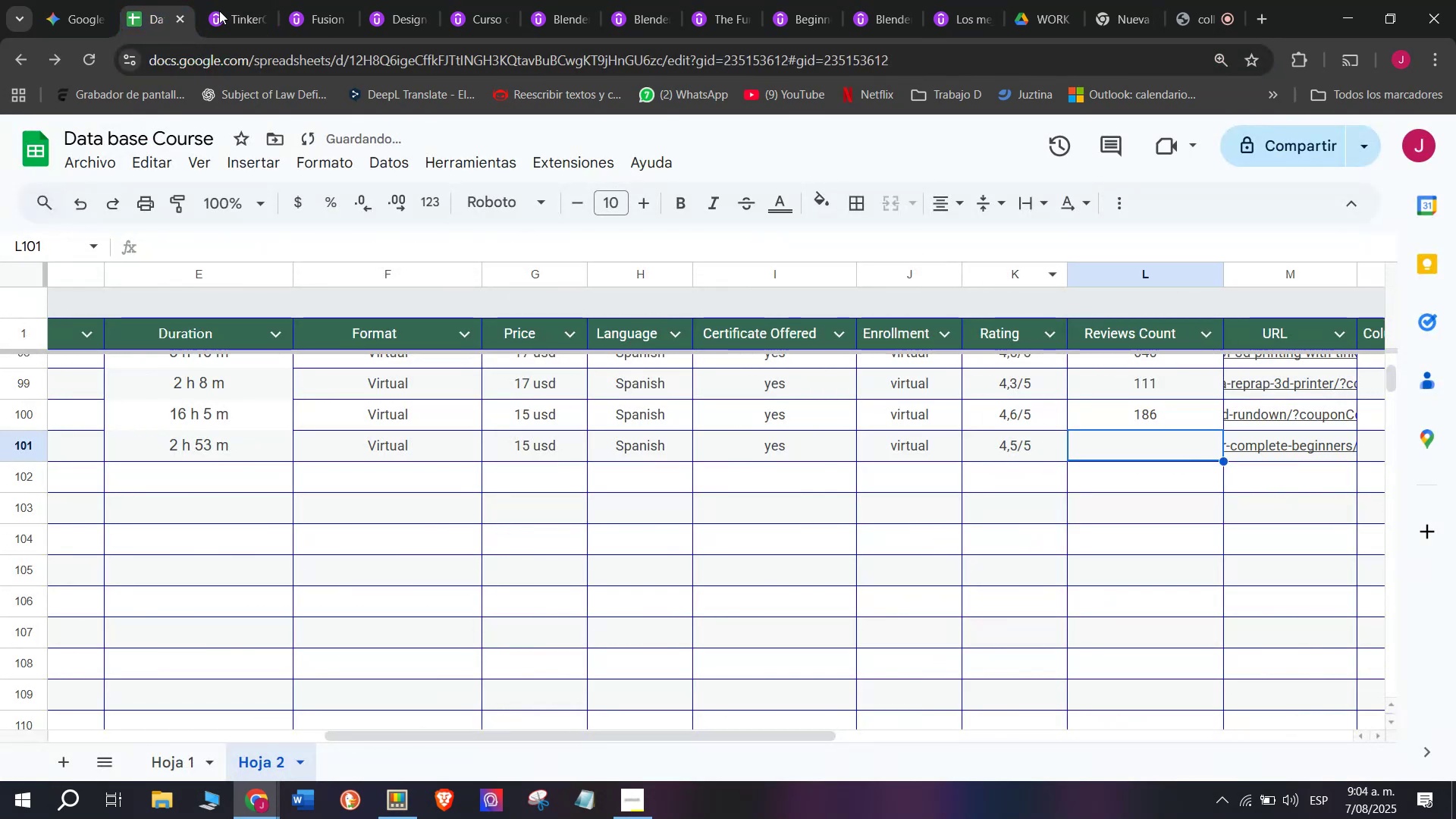 
left_click([243, 0])
 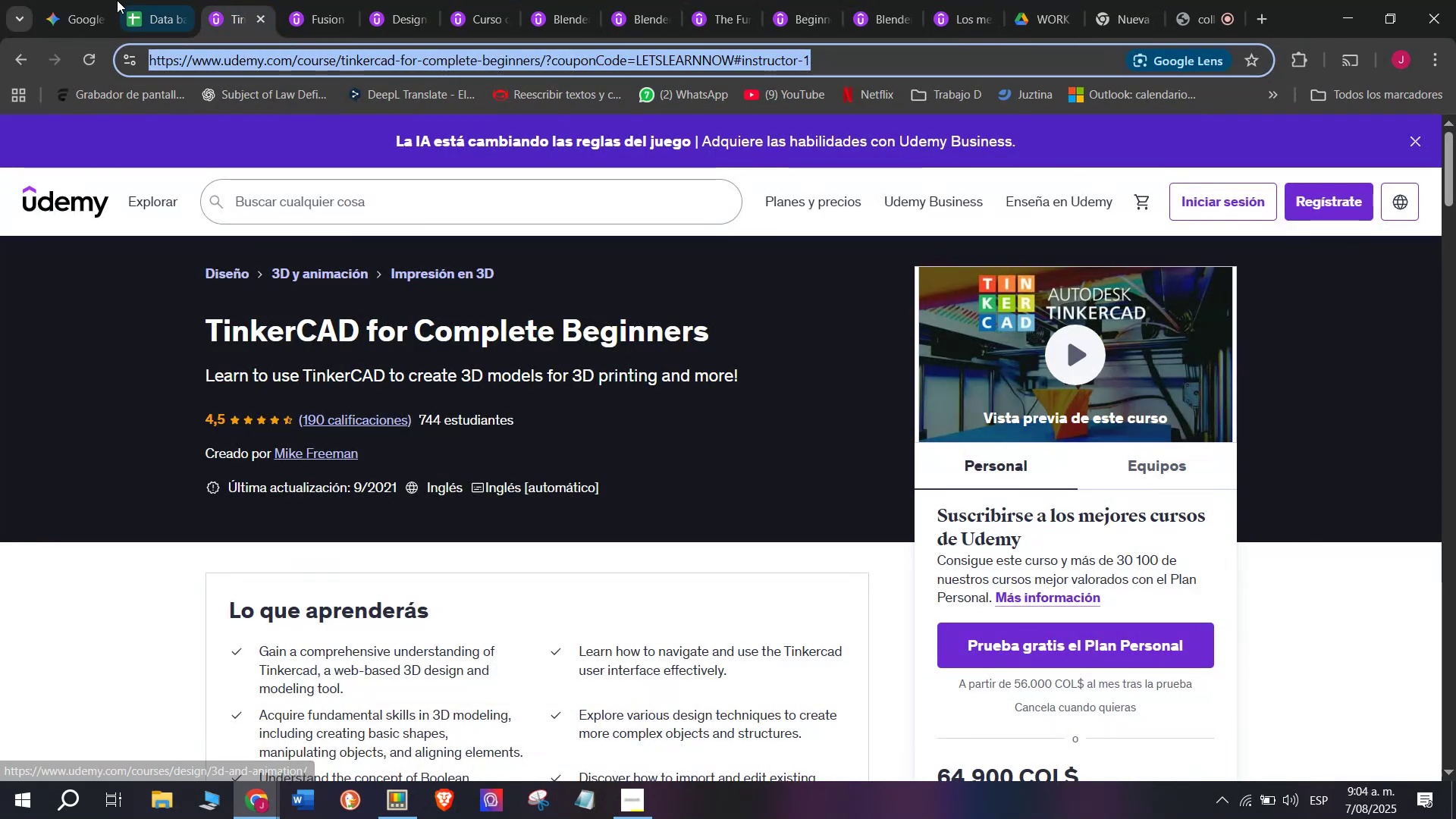 
left_click([130, 0])
 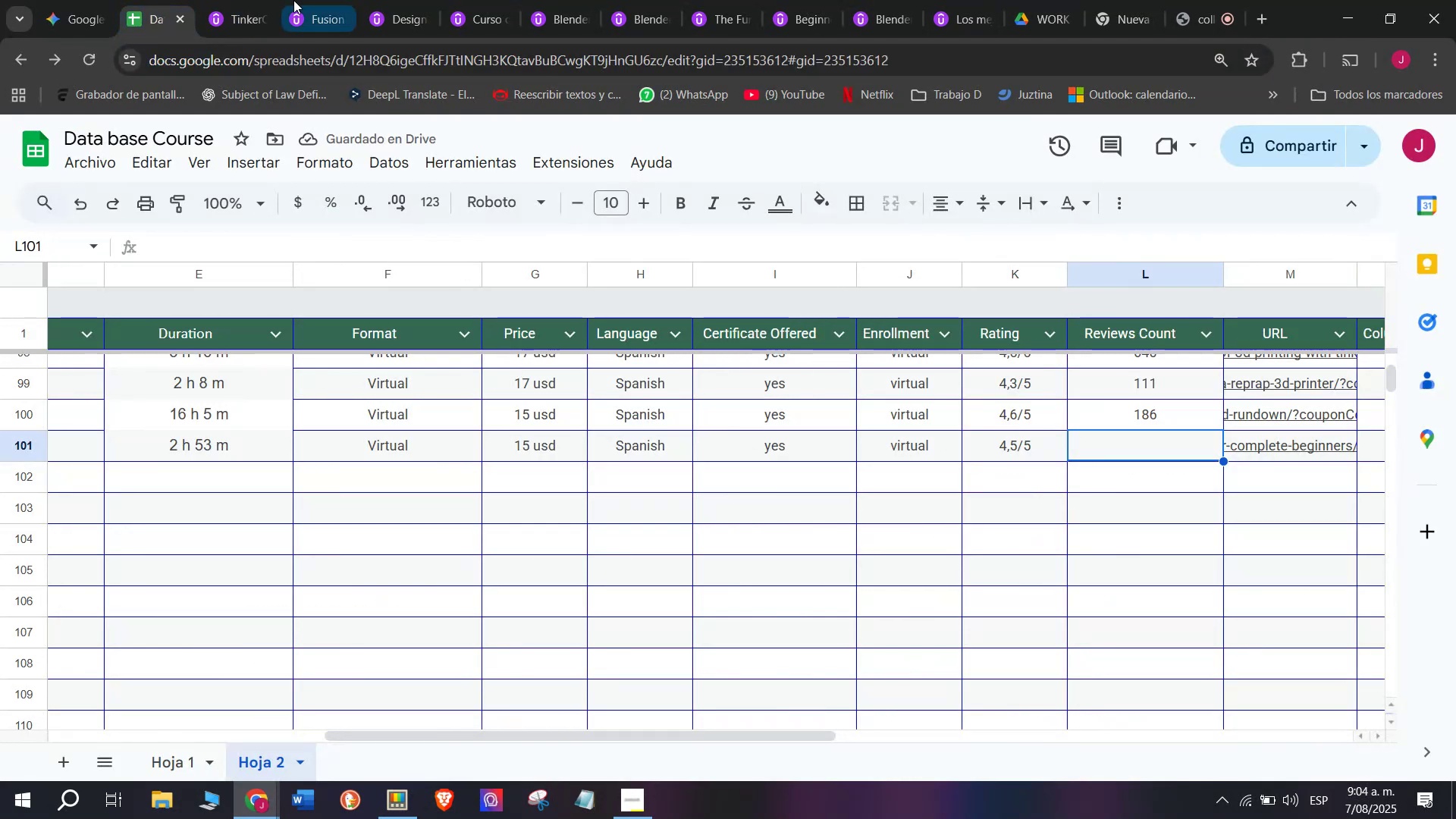 
left_click([232, 0])
 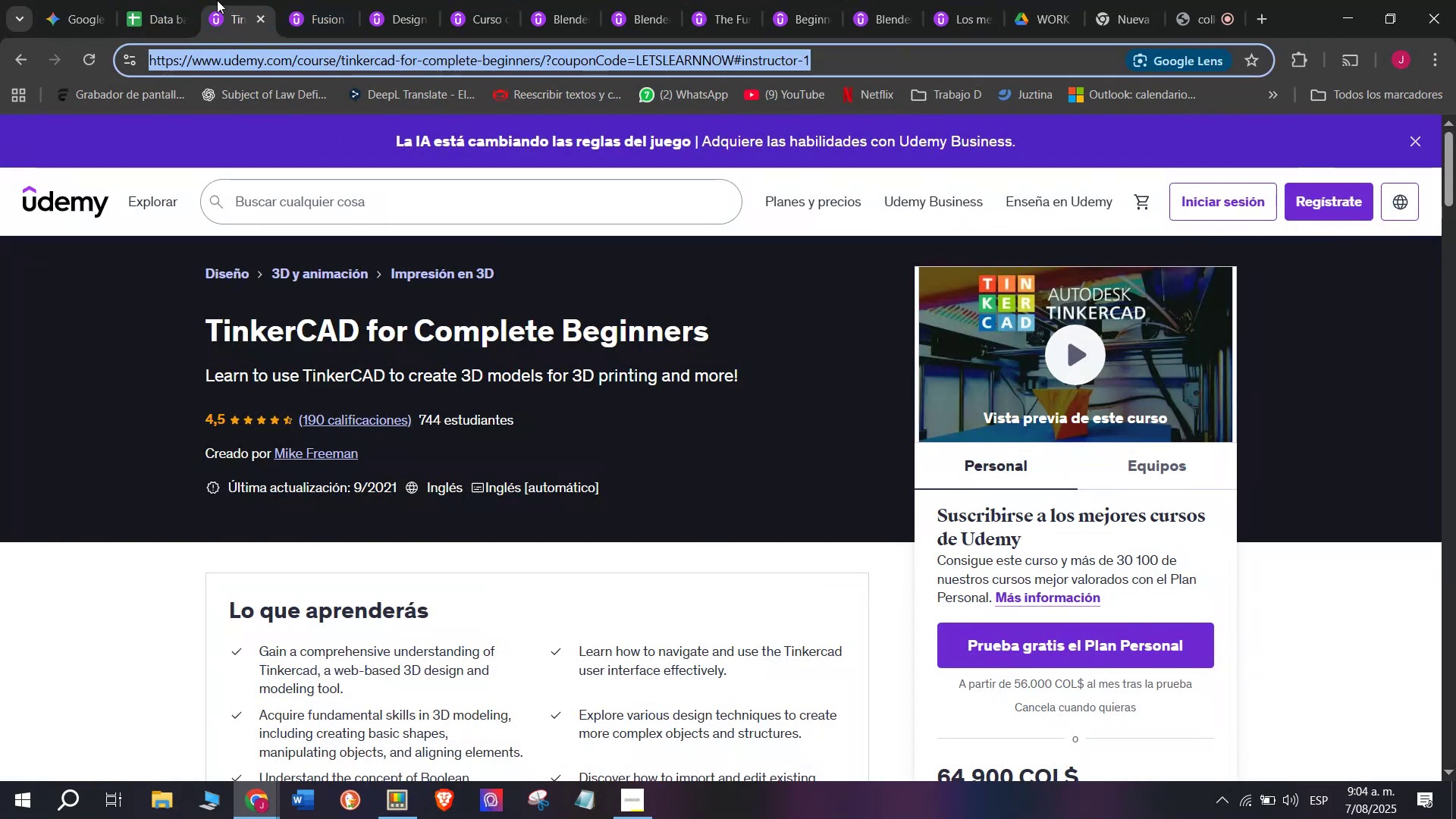 
left_click([196, 0])
 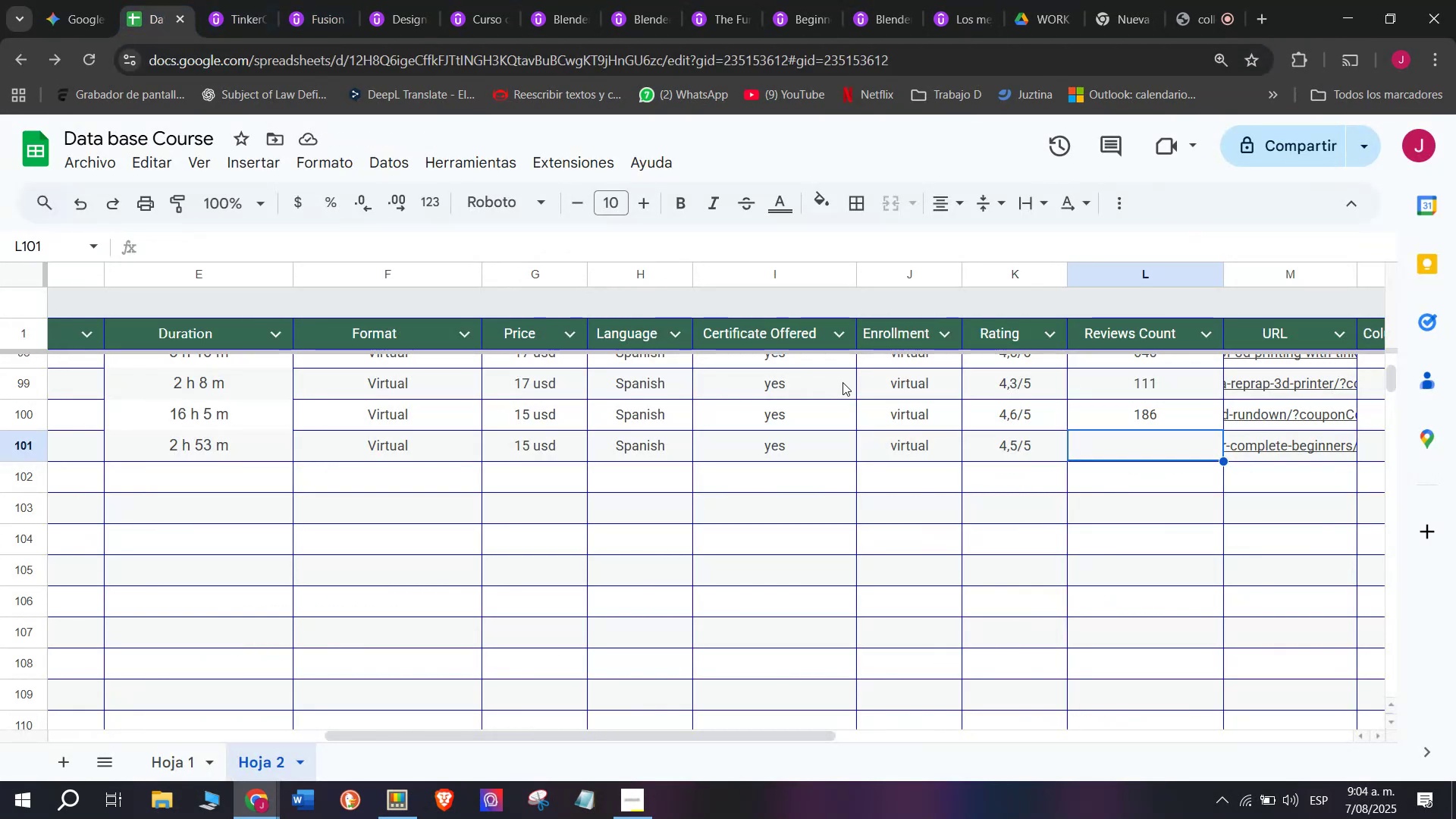 
type(190)
 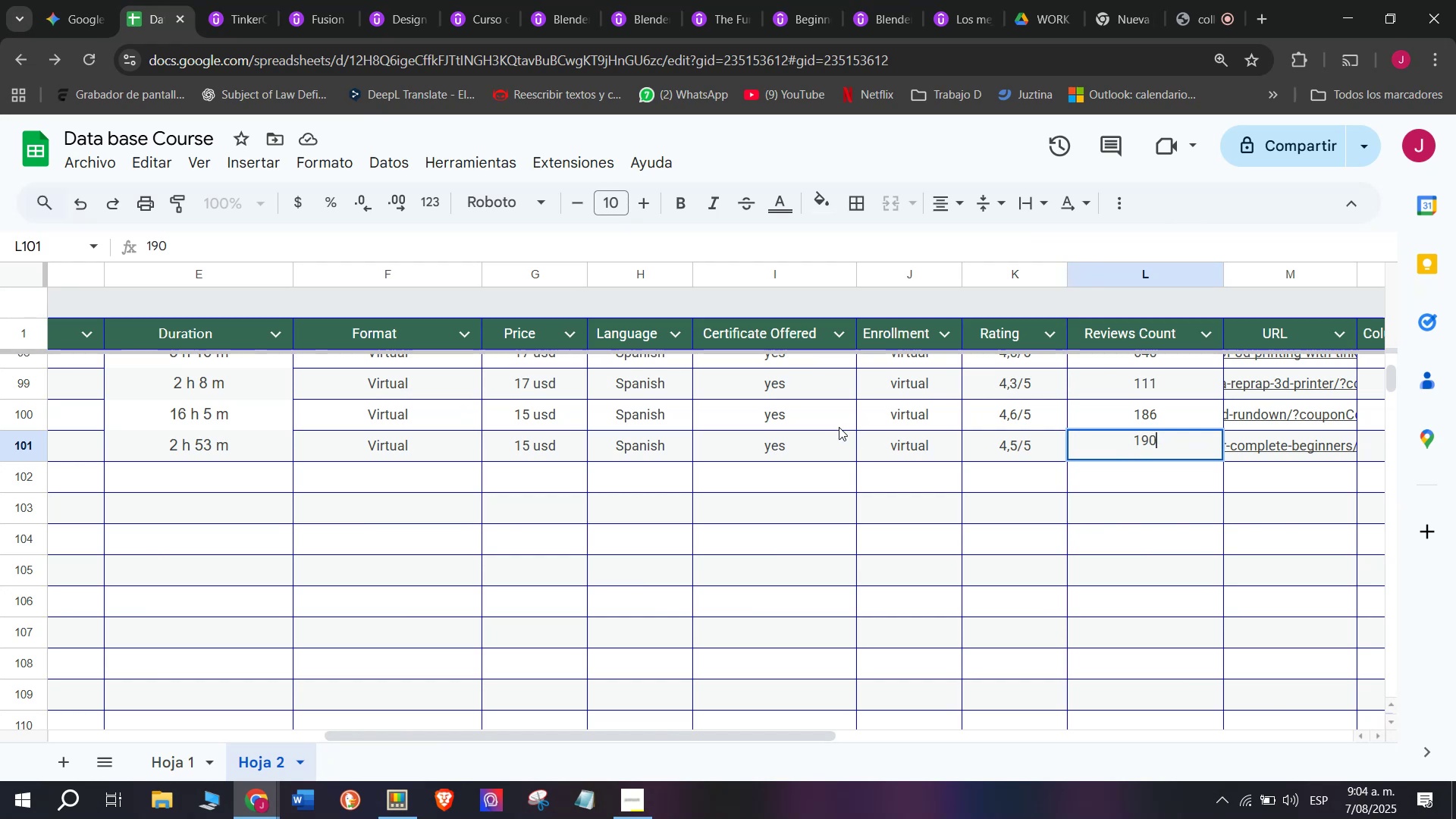 
left_click([839, 438])
 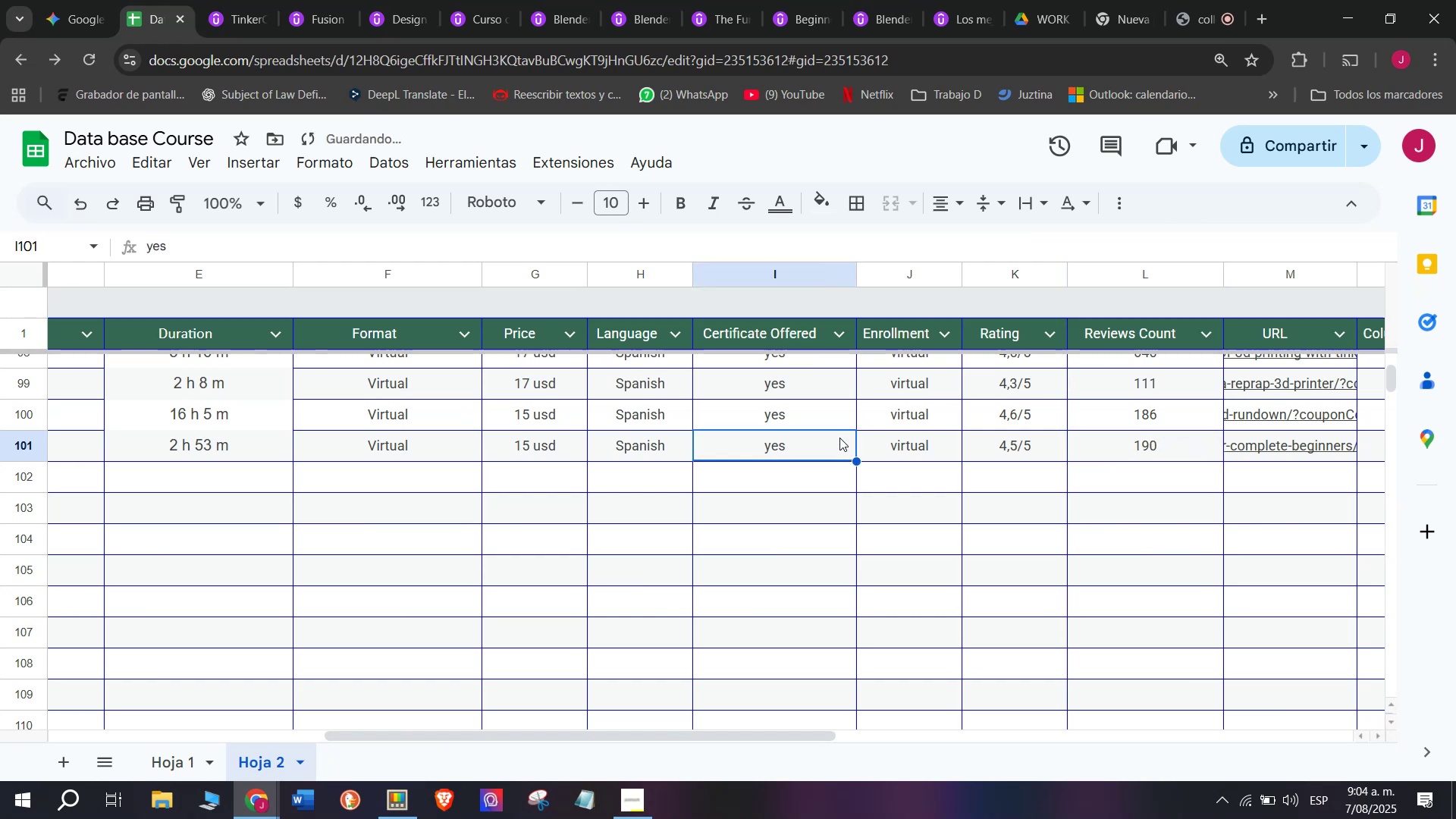 
scroll: coordinate [283, 455], scroll_direction: up, amount: 4.0
 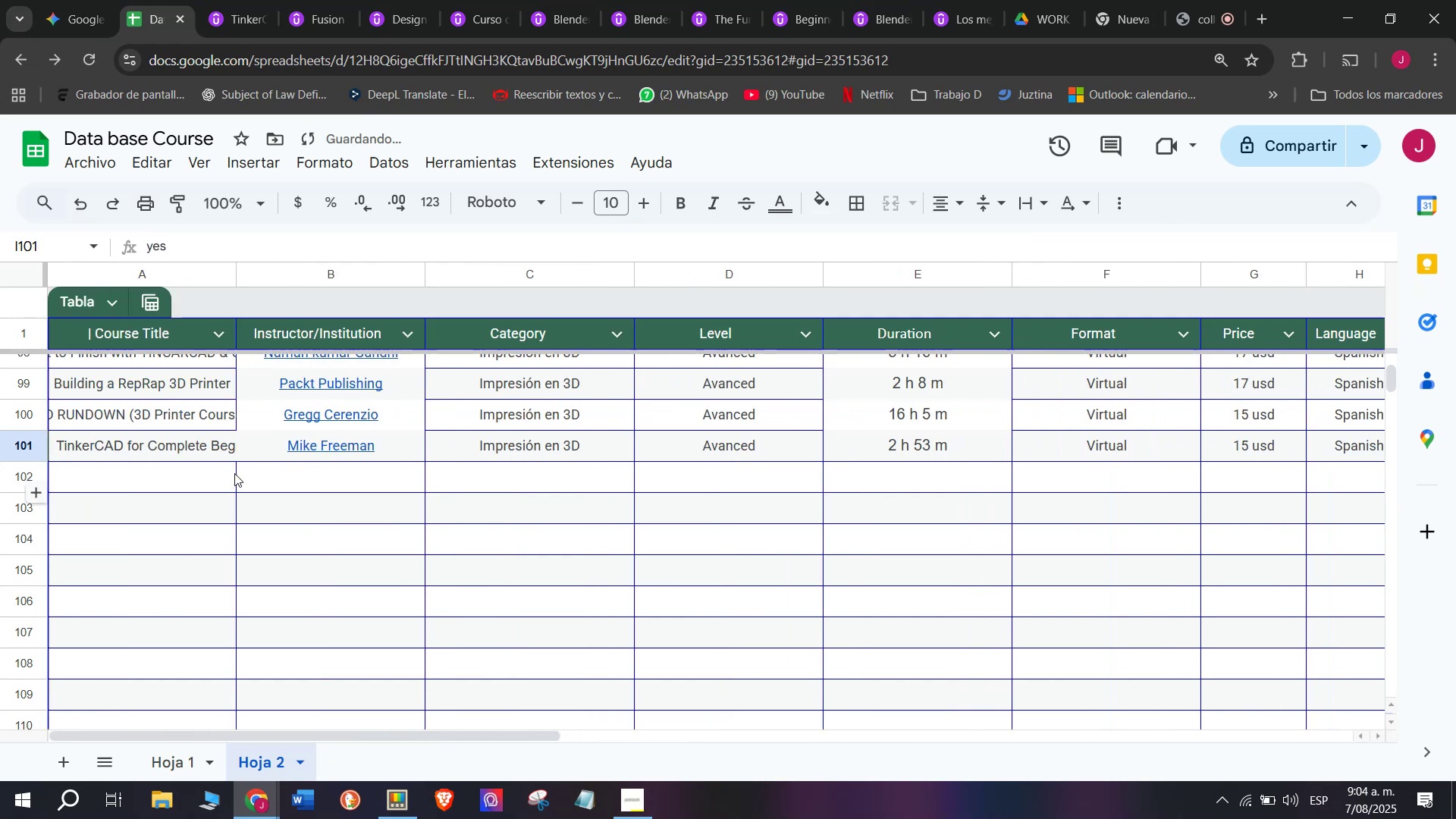 
left_click([234, 473])
 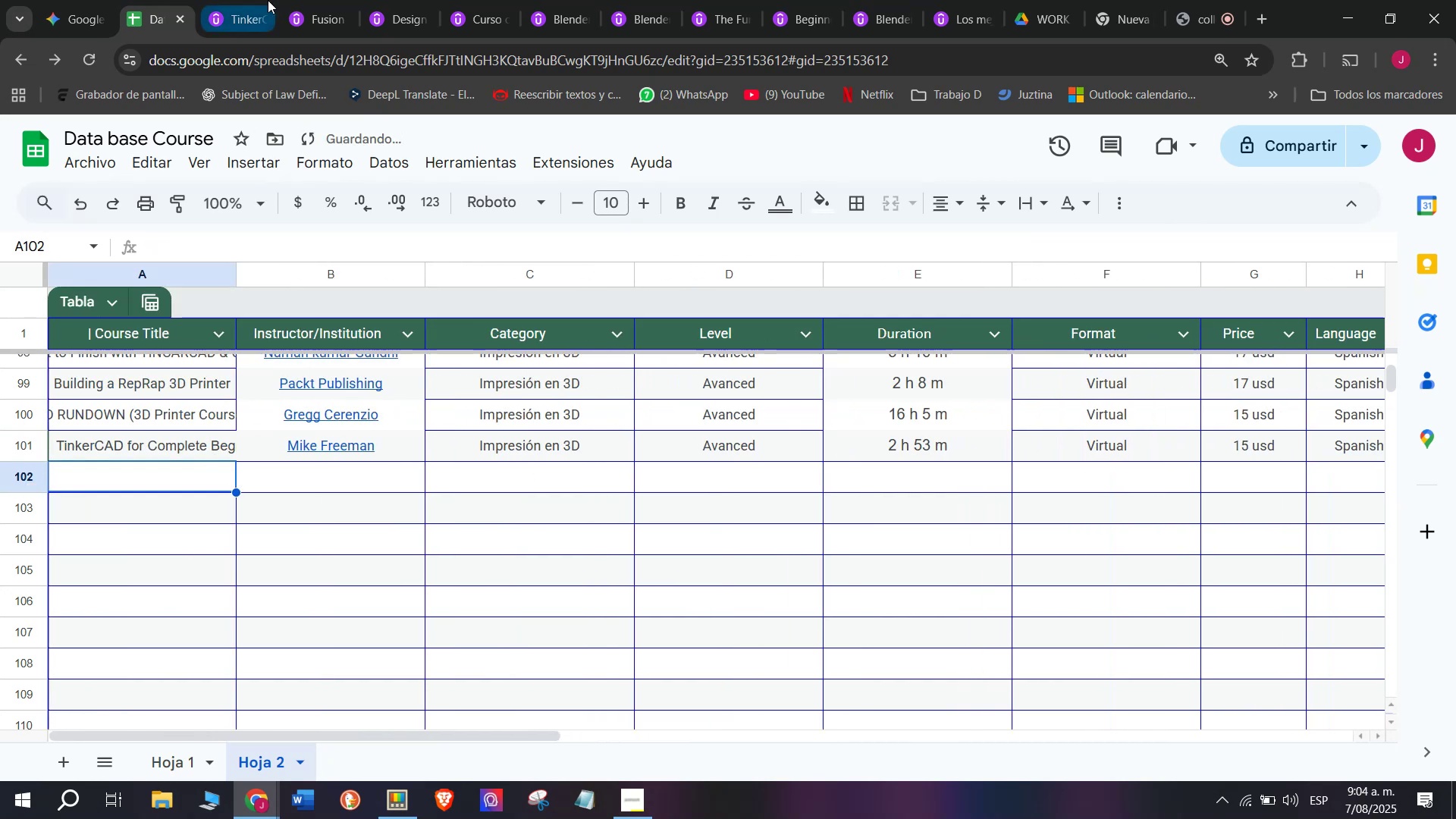 
left_click([243, 0])
 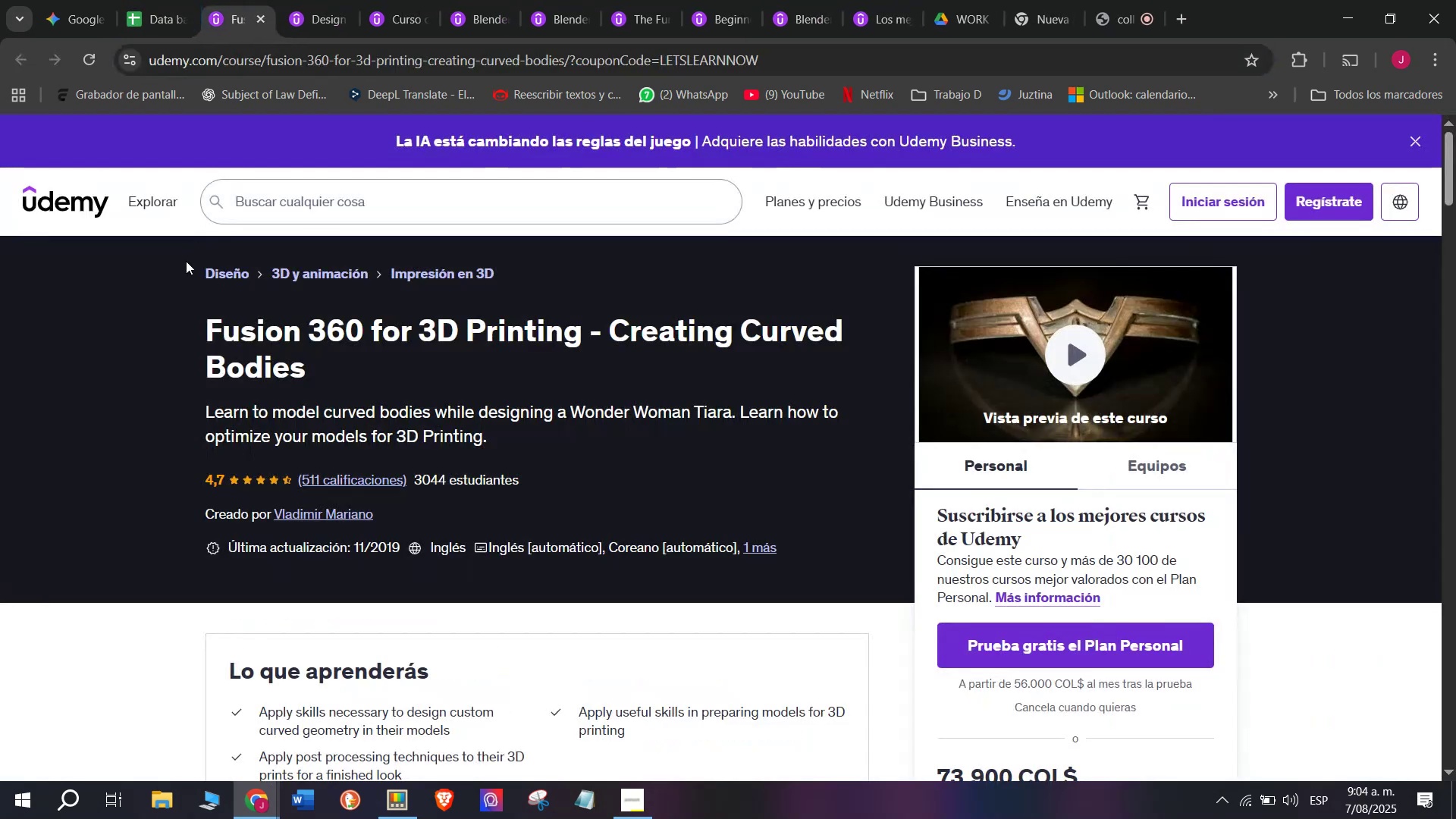 
left_click_drag(start_coordinate=[183, 312], to_coordinate=[345, 366])
 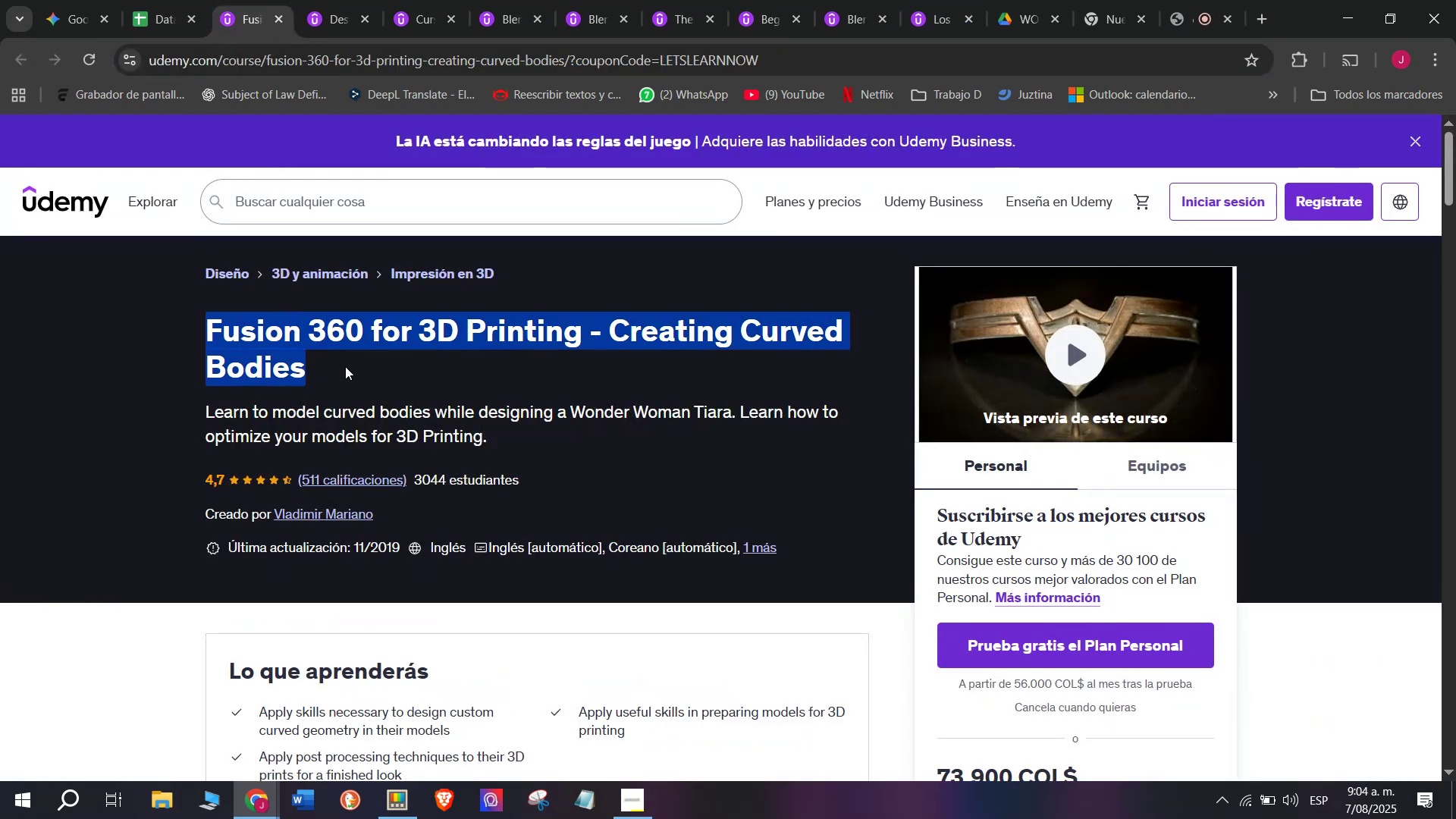 
key(Break)
 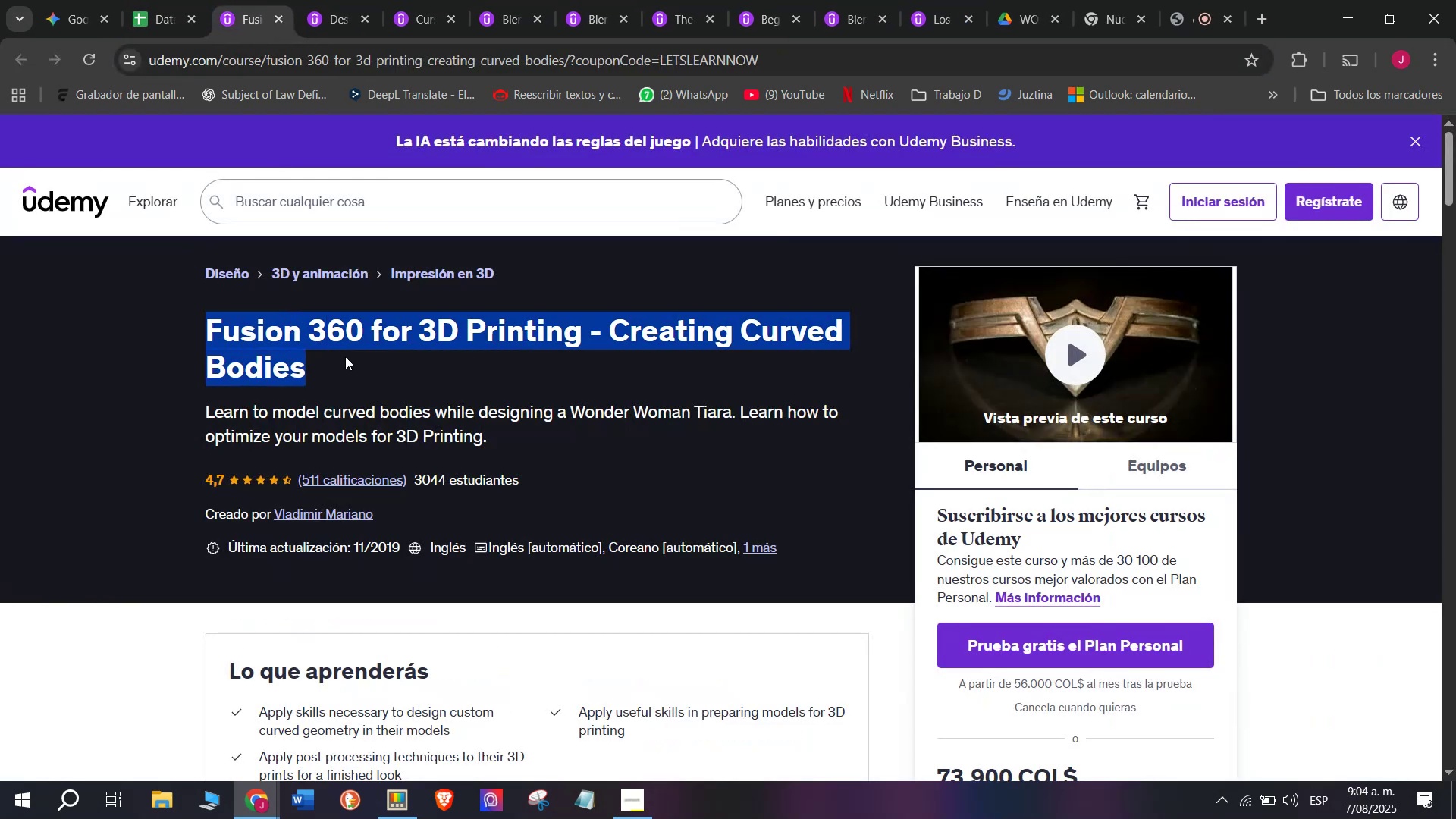 
key(Control+ControlLeft)
 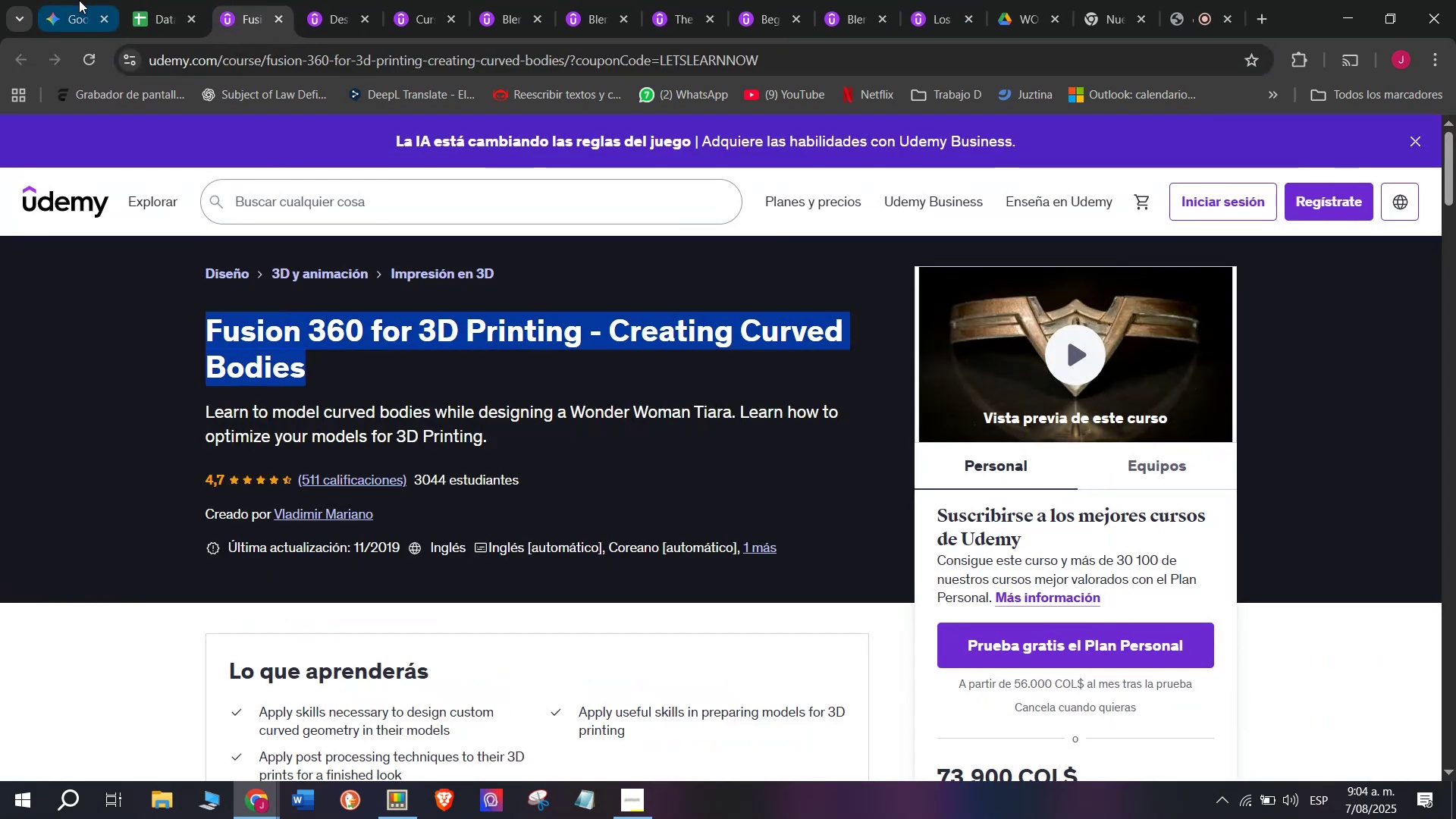 
key(Control+C)
 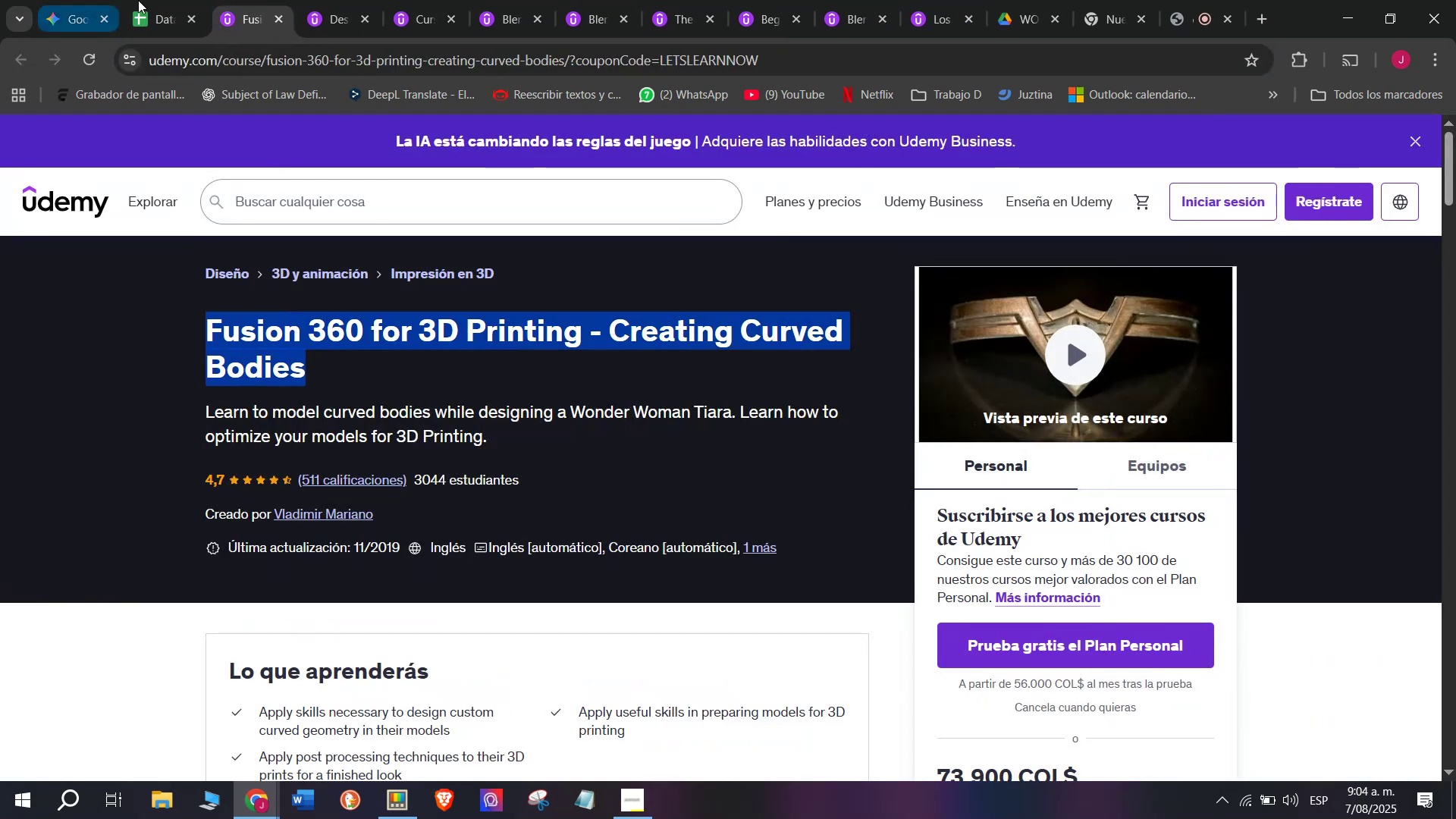 
left_click([164, 0])
 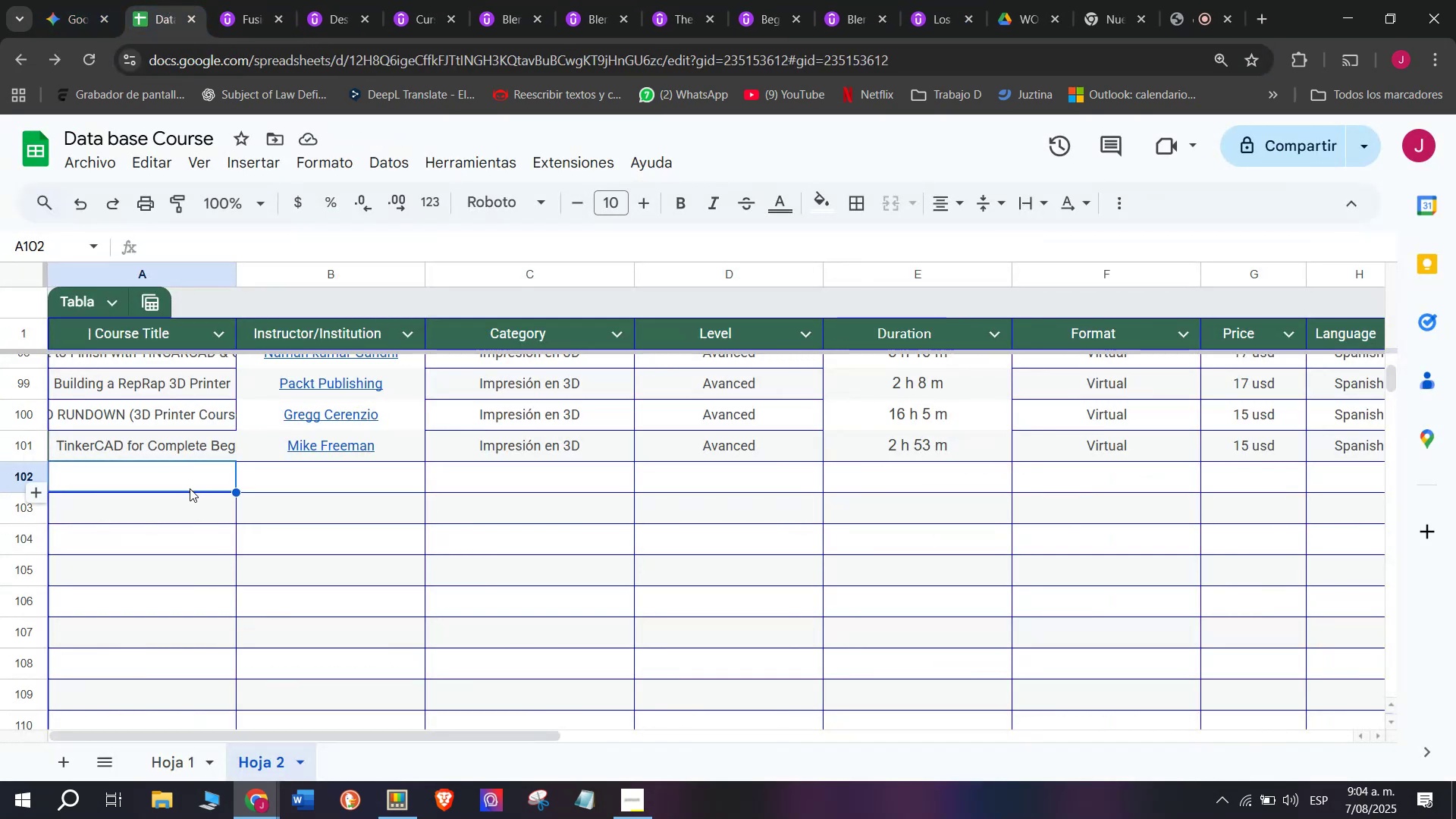 
double_click([190, 488])
 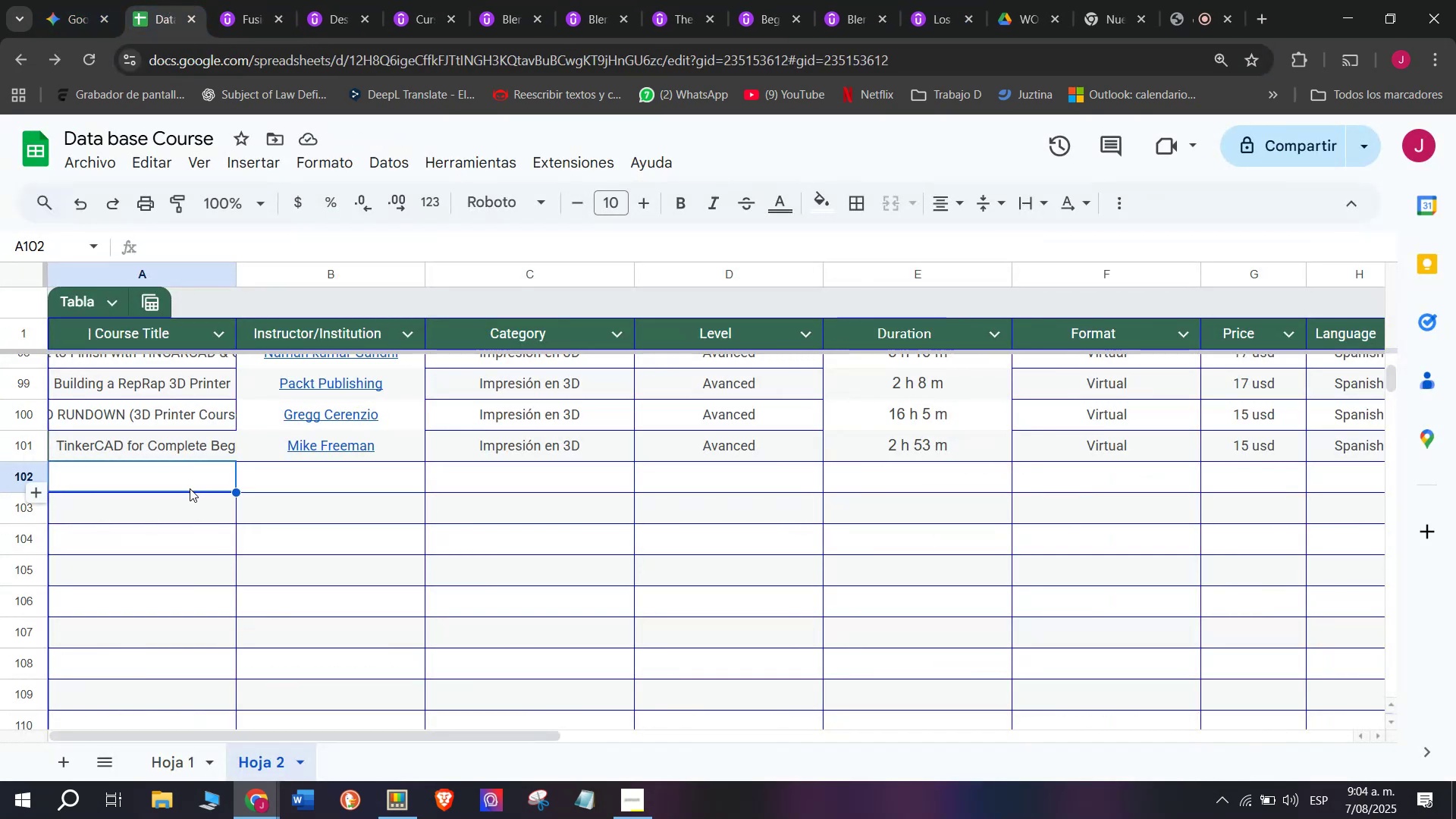 
key(Z)
 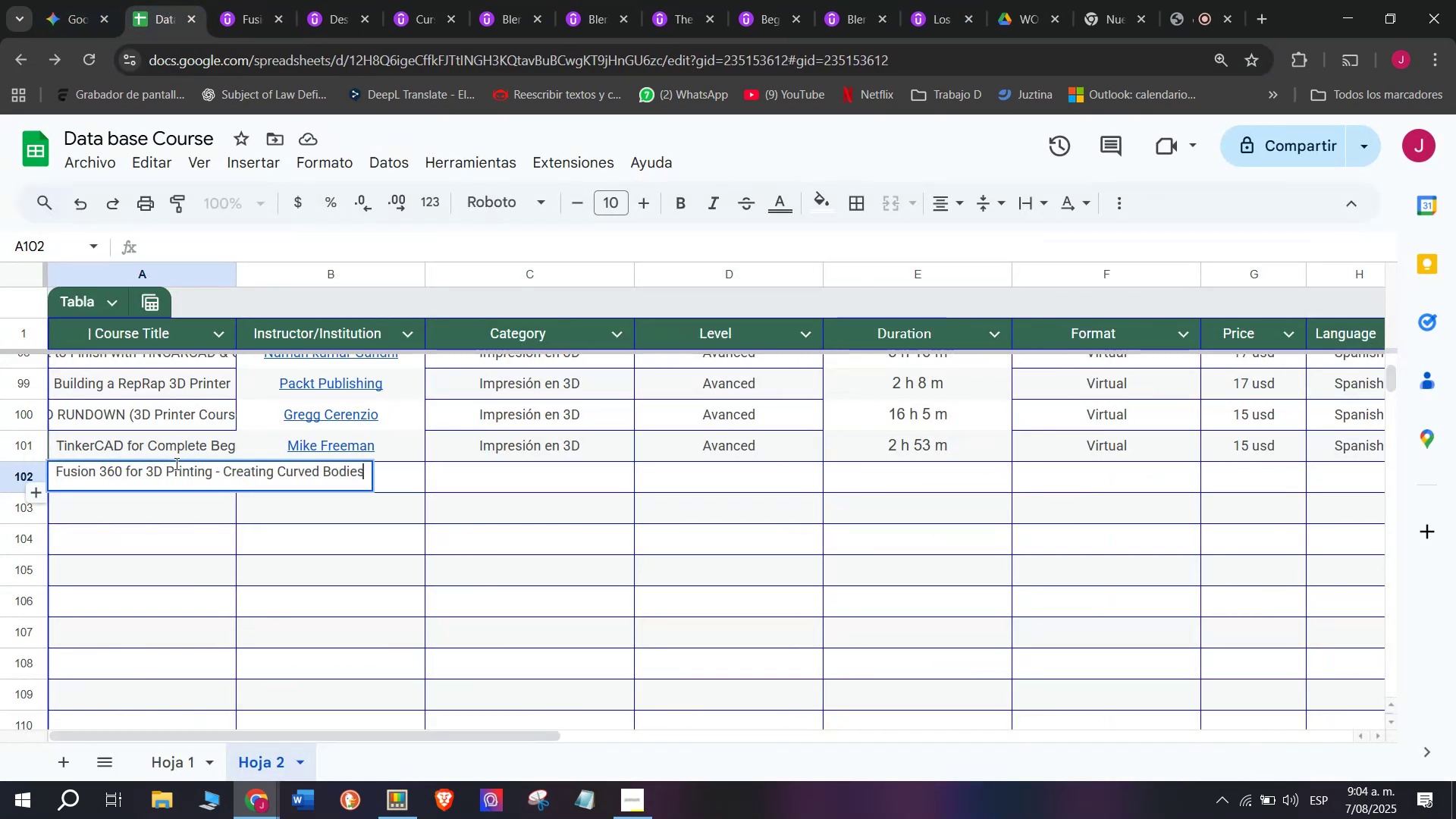 
key(Control+ControlLeft)
 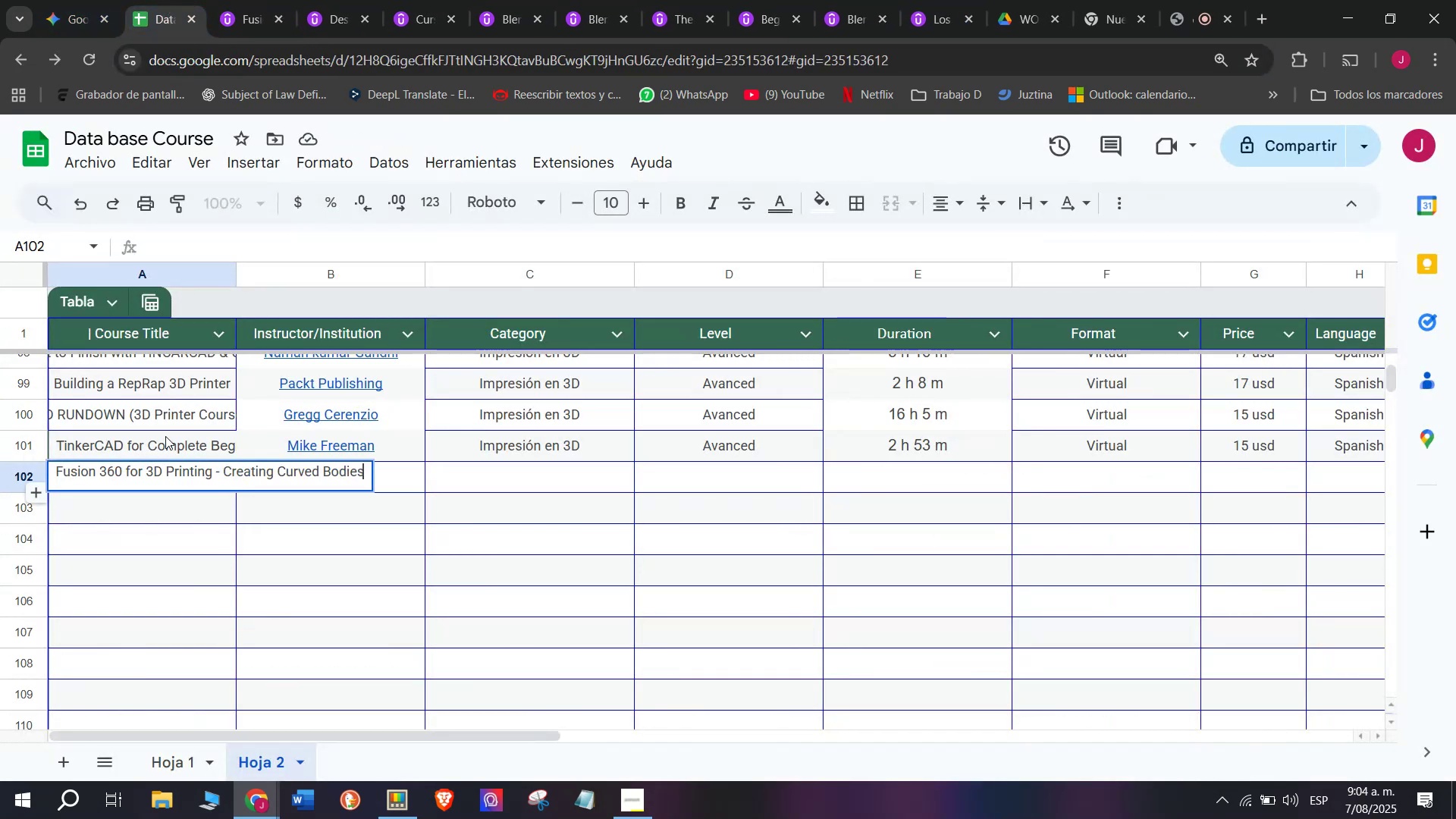 
key(Control+V)
 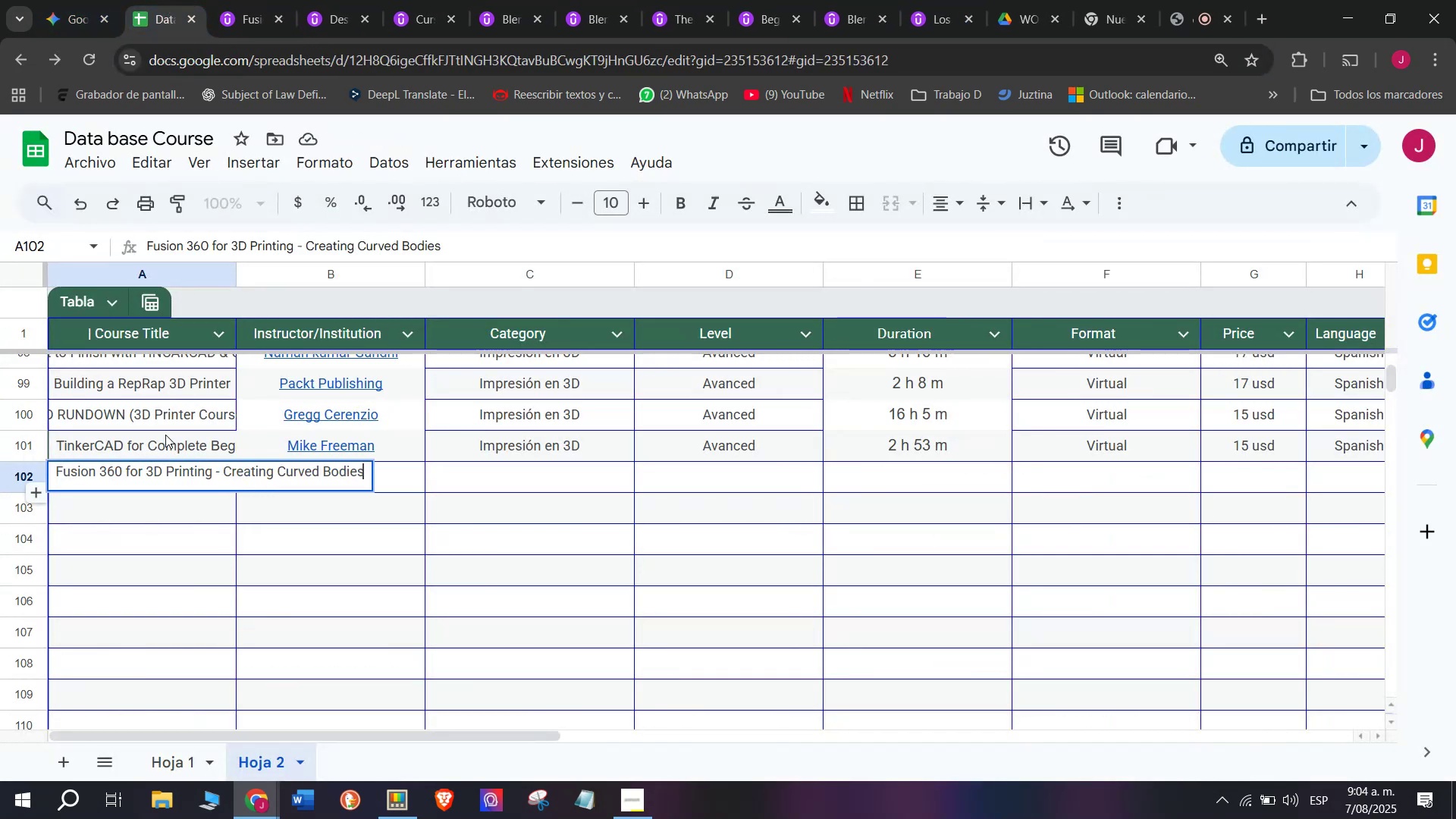 
triple_click([165, 435])
 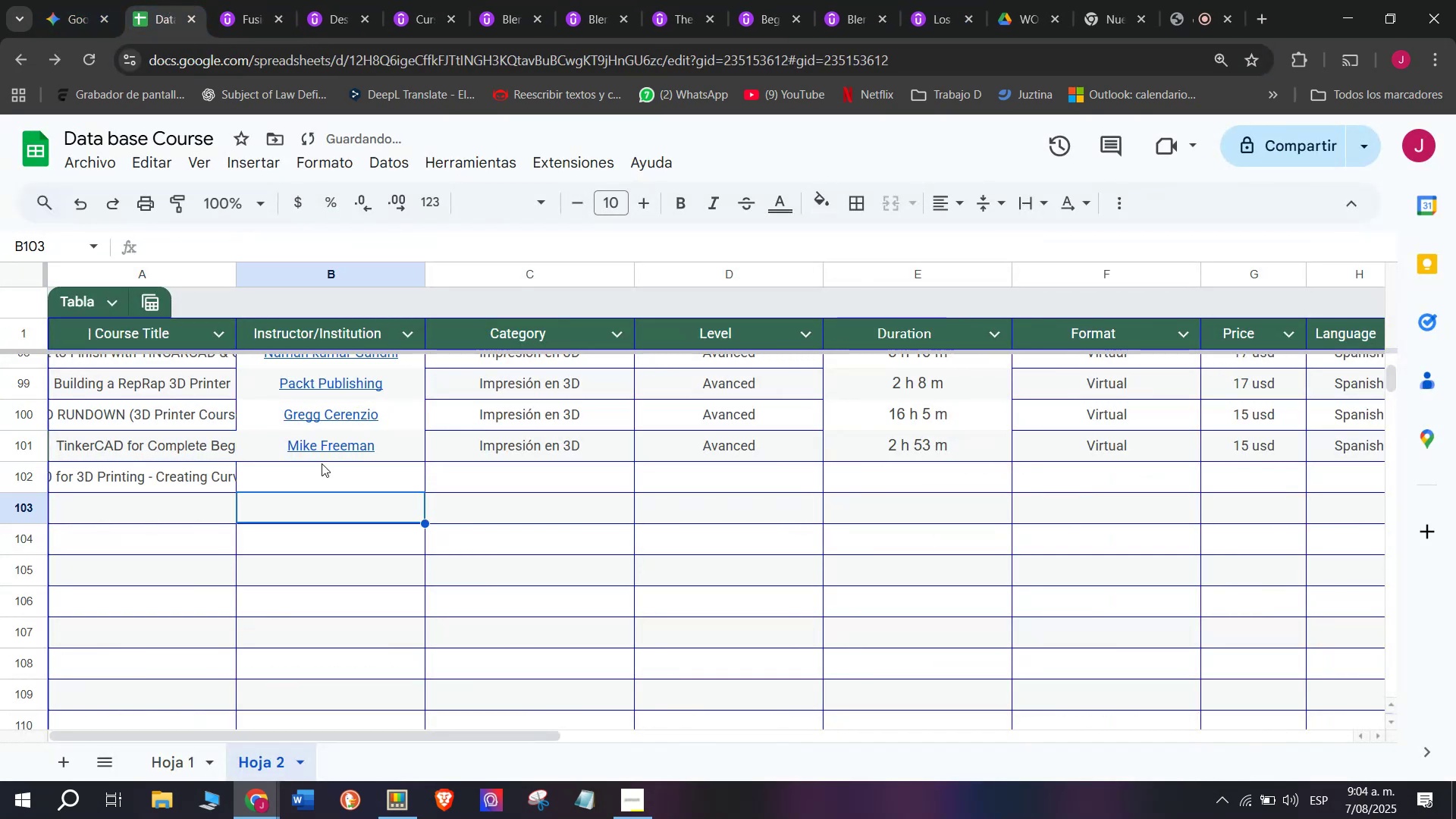 
triple_click([322, 463])
 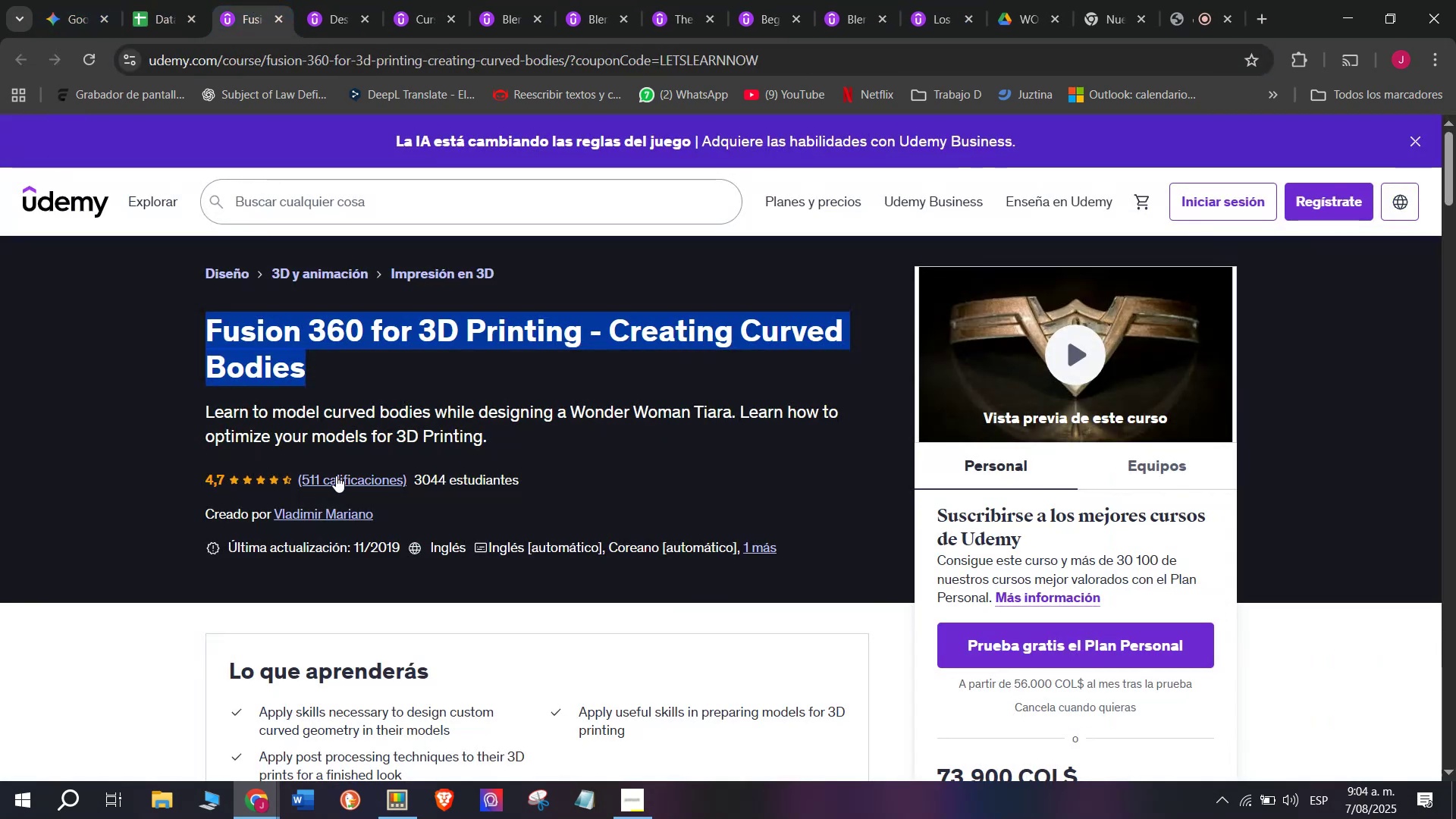 
left_click([327, 513])
 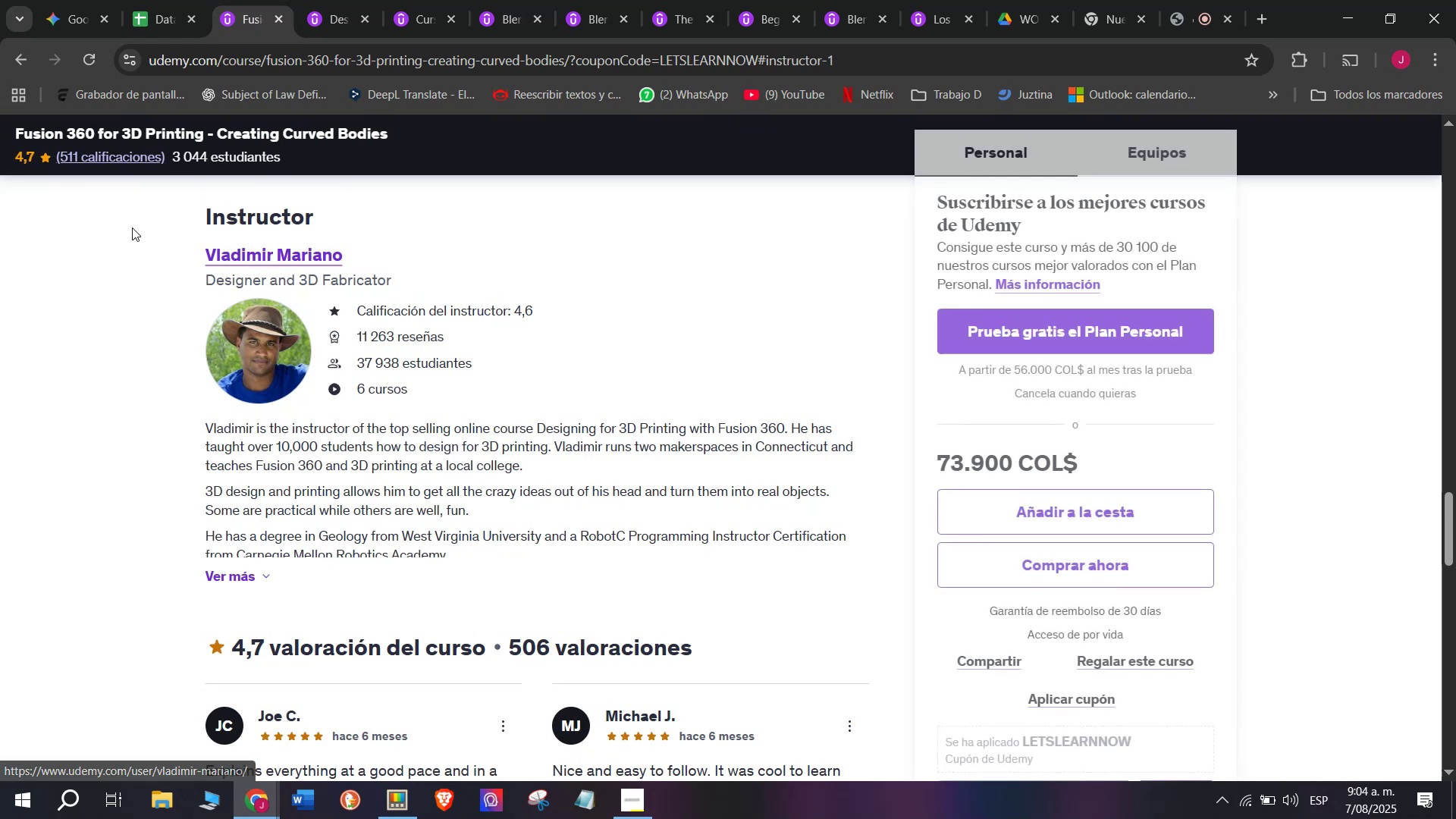 
left_click_drag(start_coordinate=[173, 240], to_coordinate=[391, 255])
 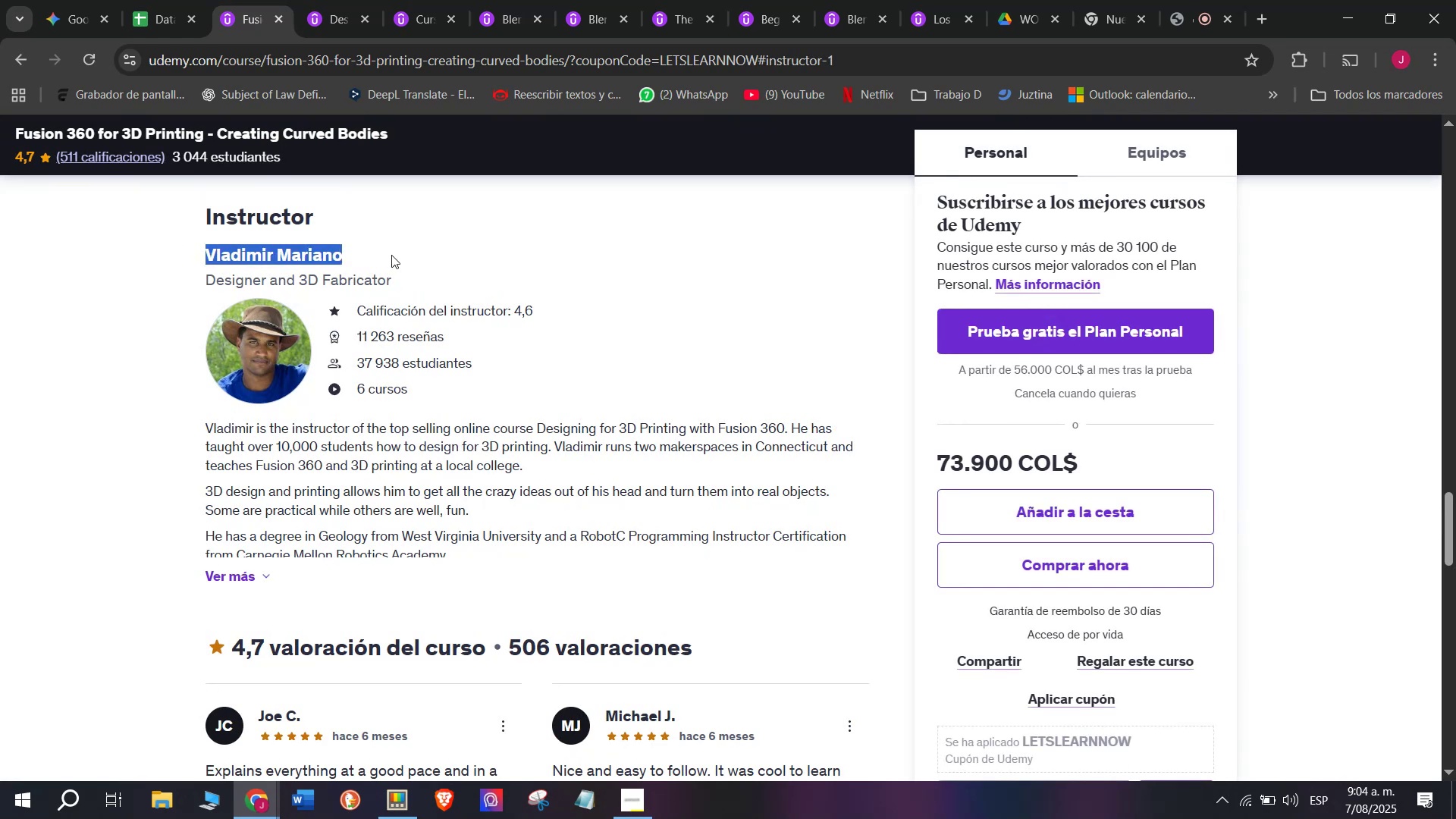 
key(Control+ControlLeft)
 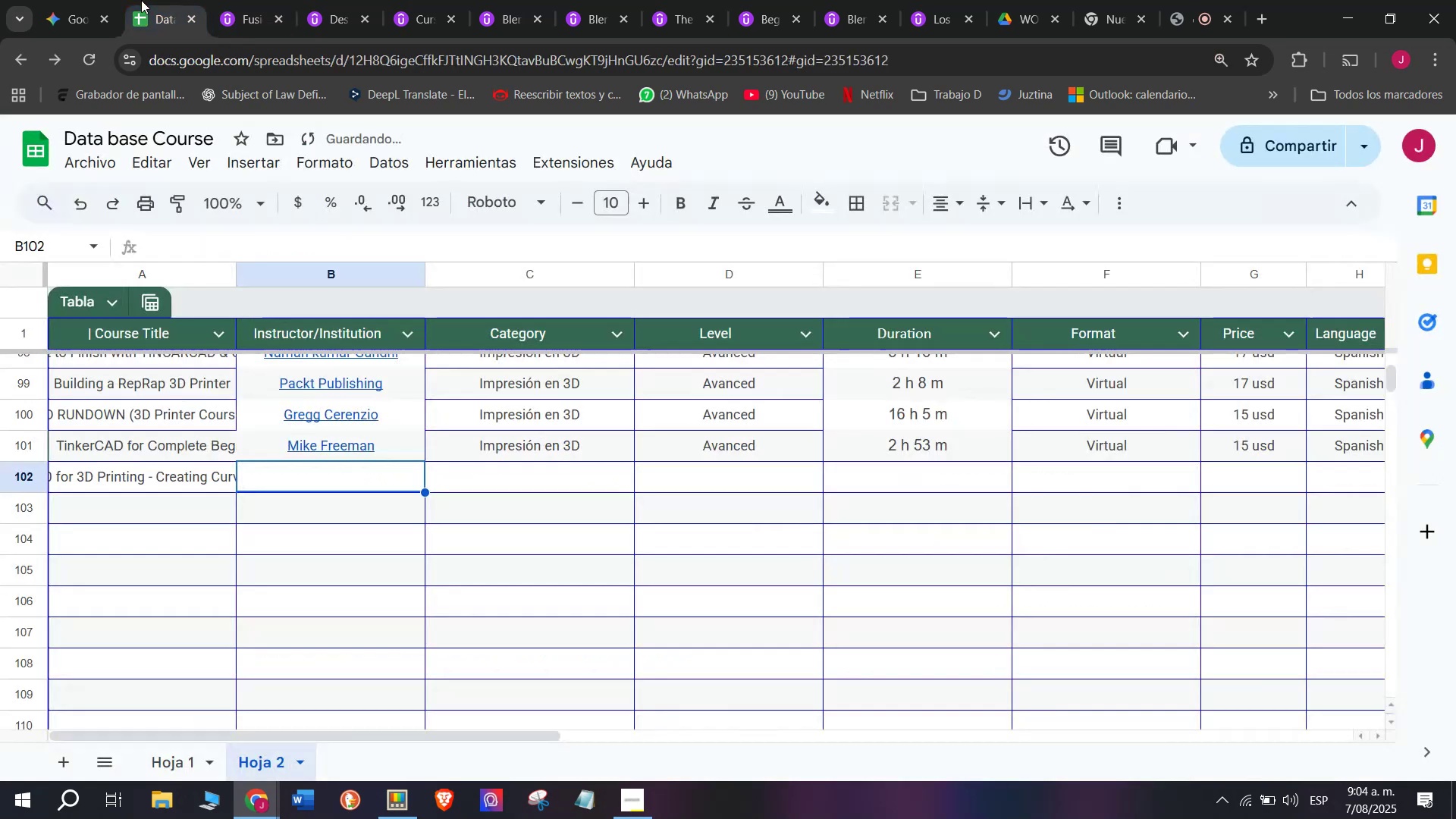 
key(Break)
 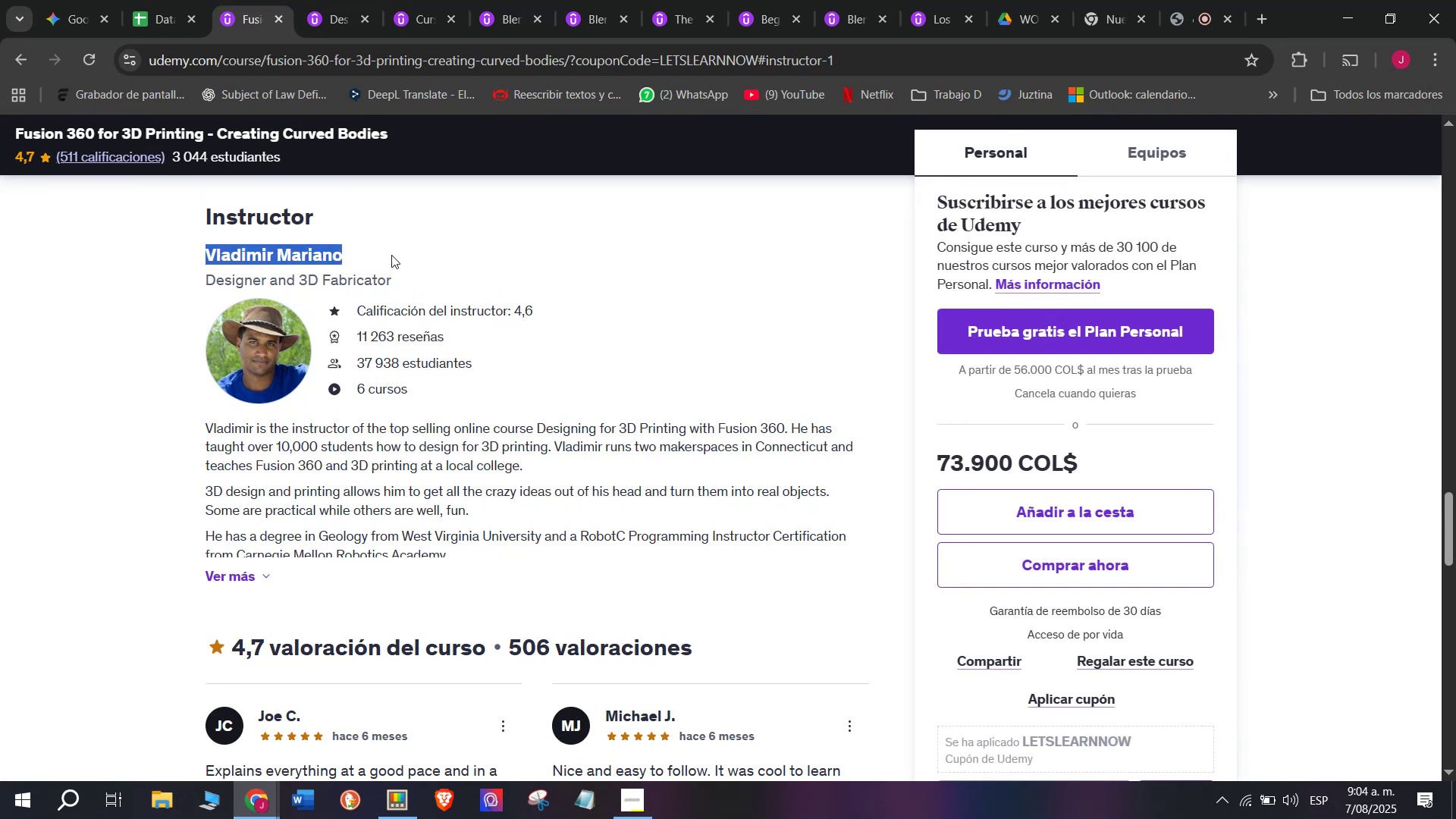 
key(Control+C)
 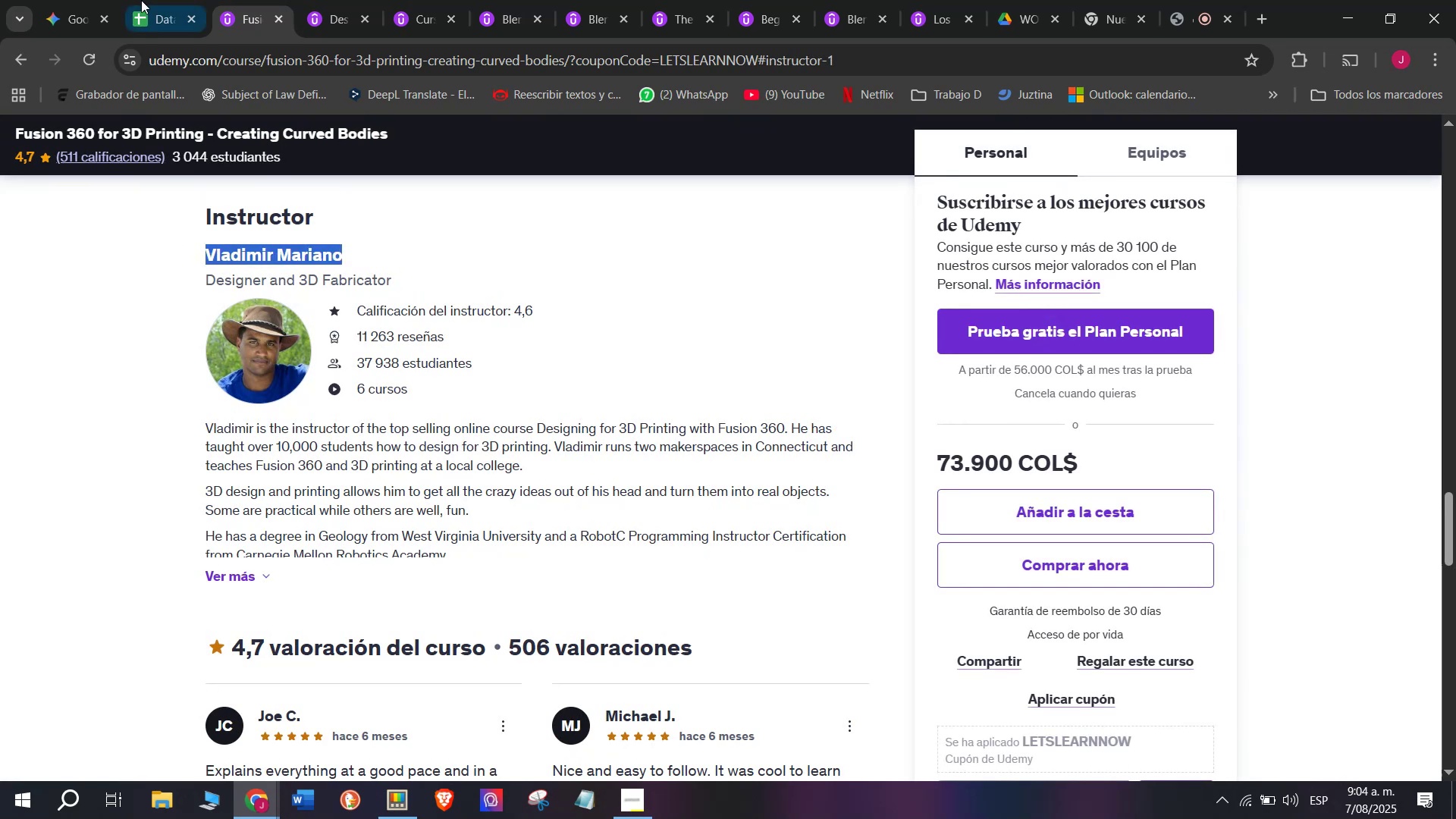 
left_click([141, 0])
 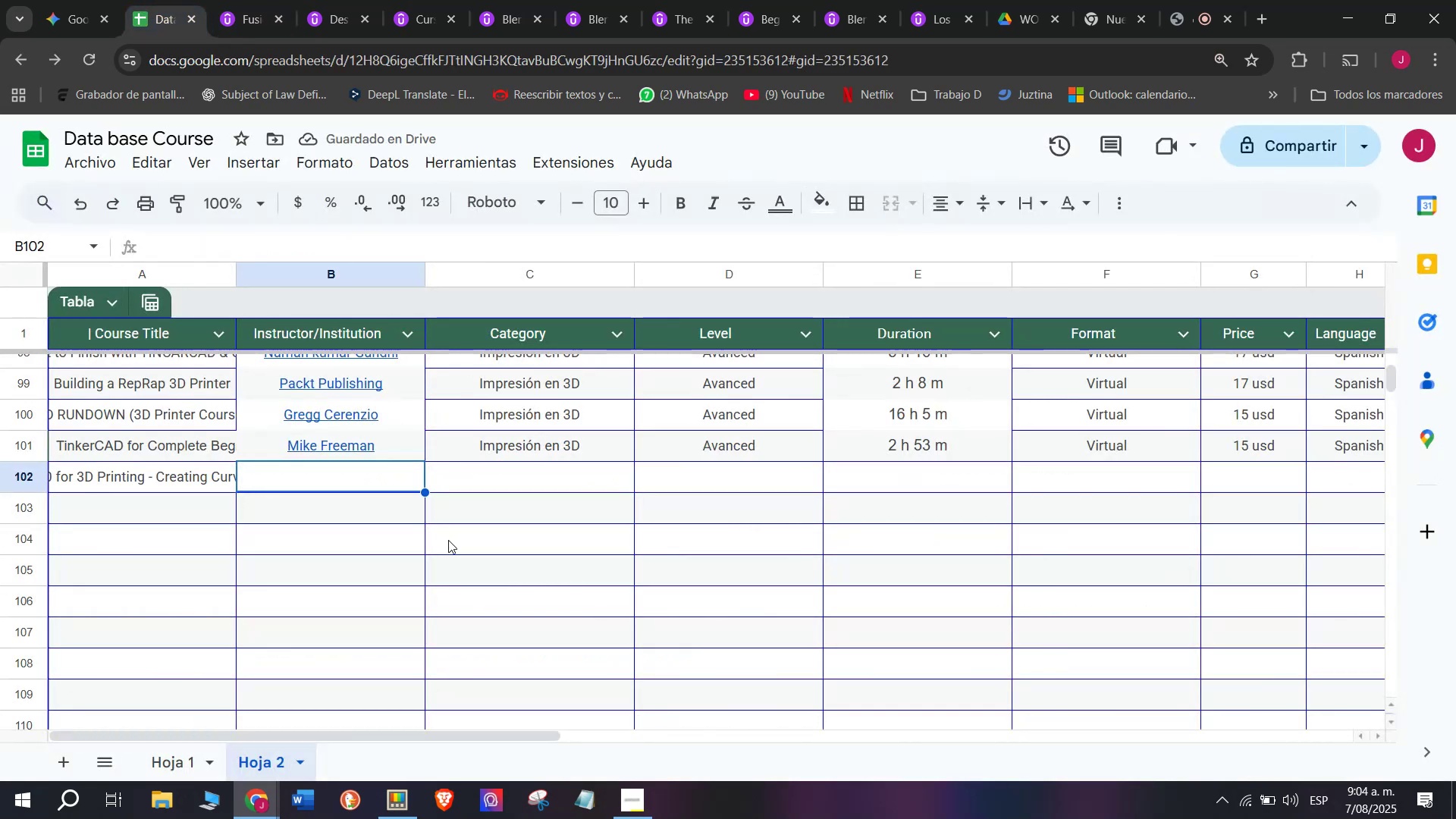 
key(Z)
 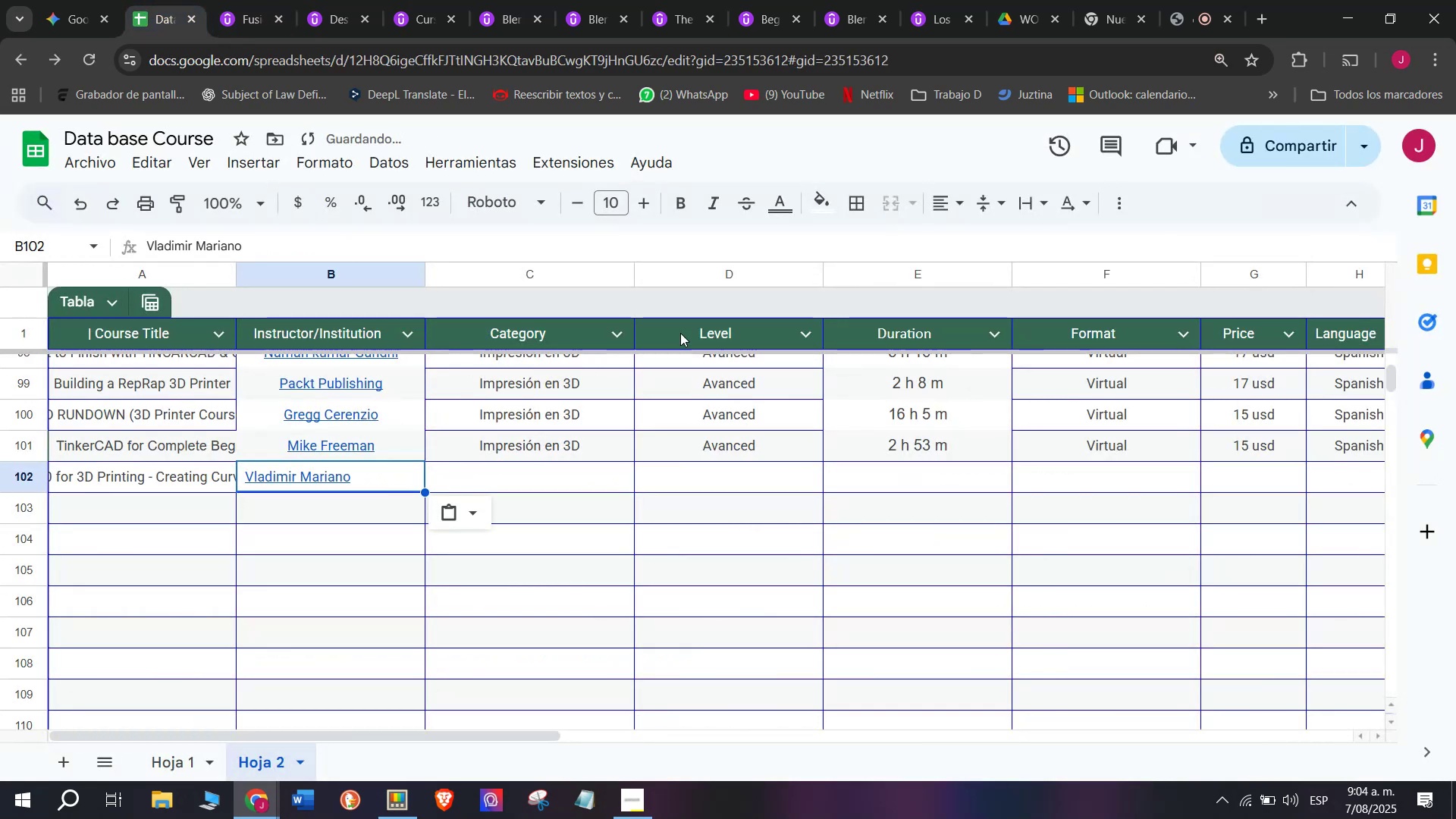 
key(Control+ControlLeft)
 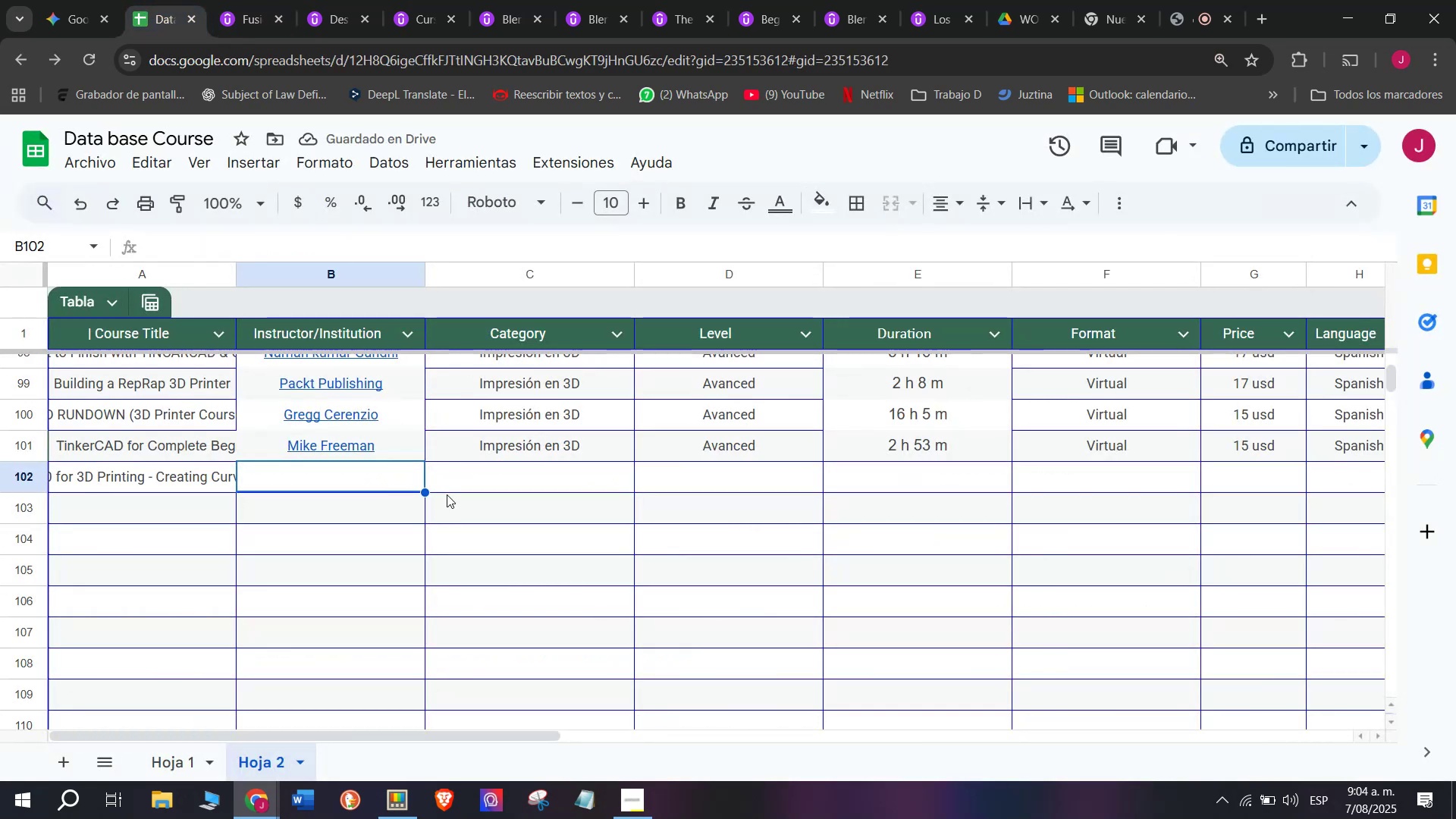 
key(Control+V)
 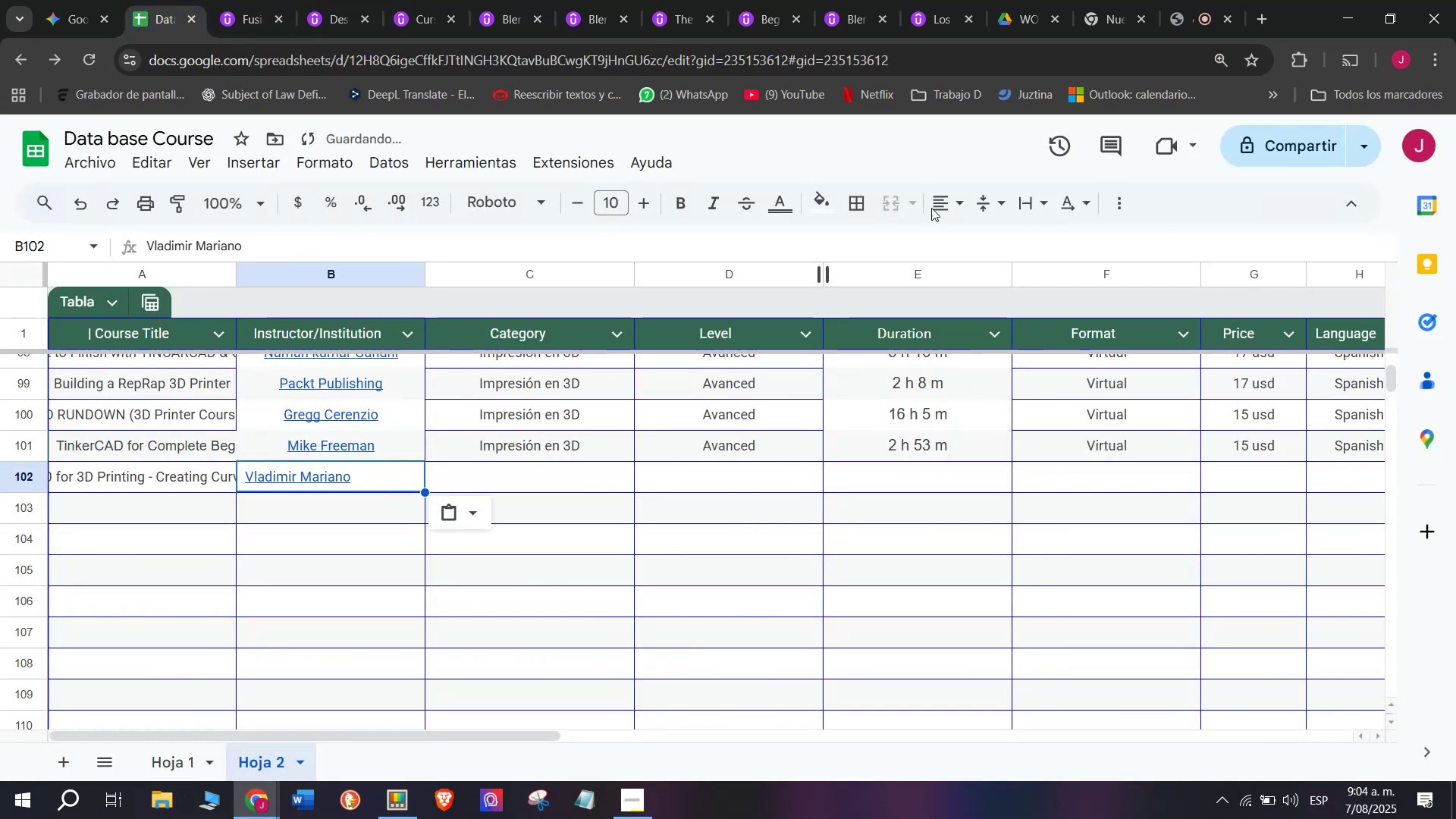 
left_click([966, 193])
 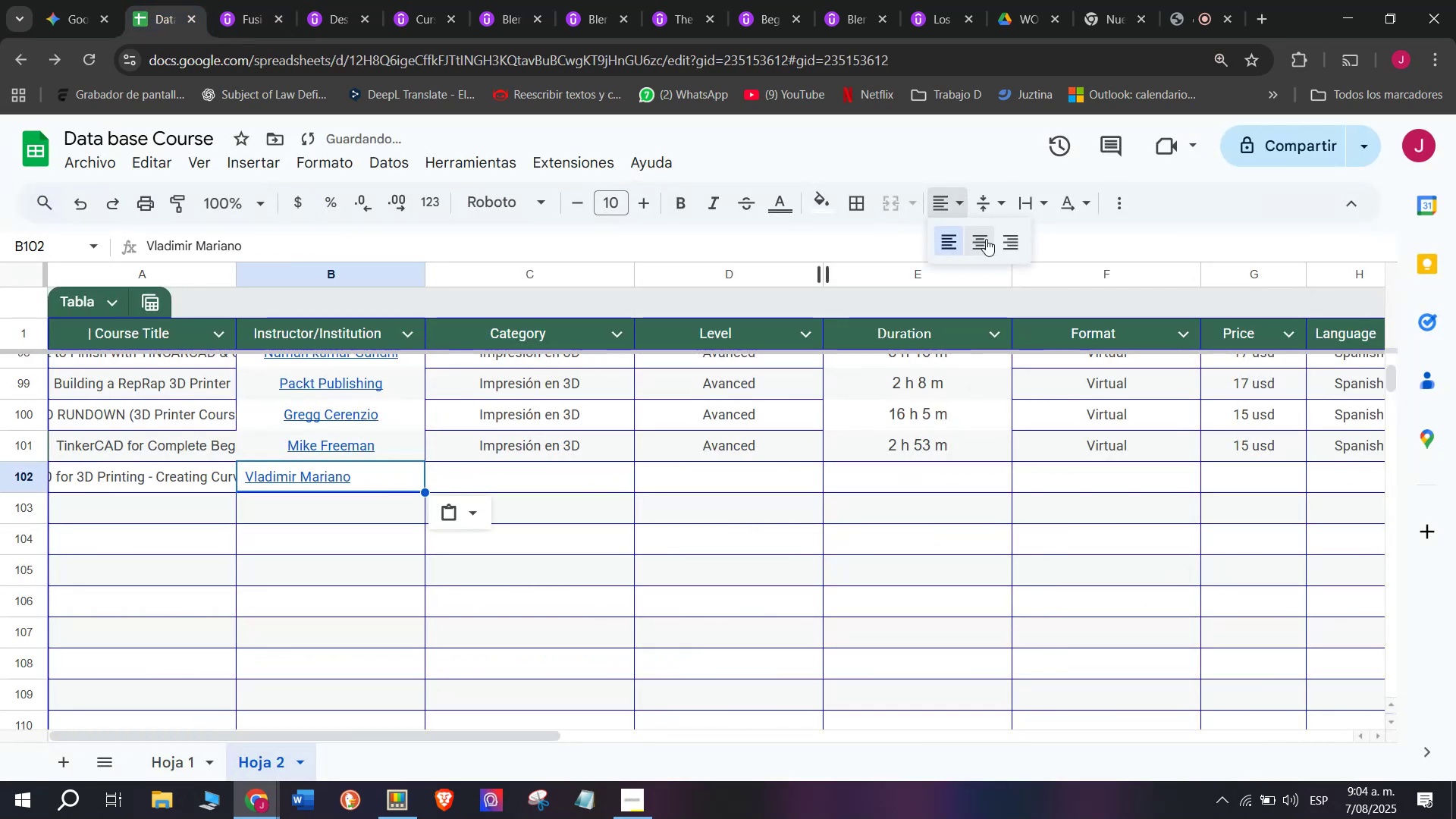 
left_click([987, 241])
 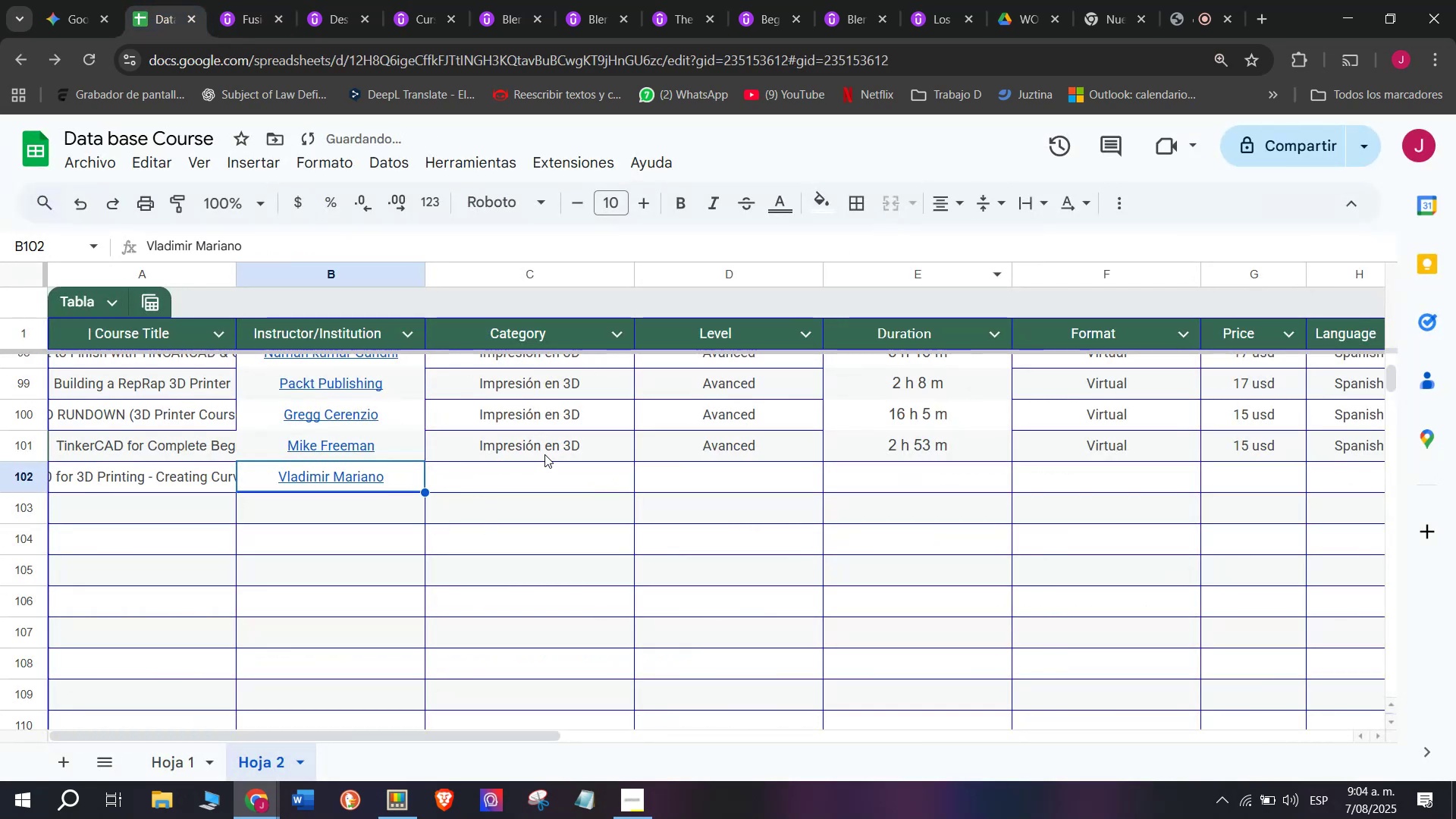 
left_click([545, 457])
 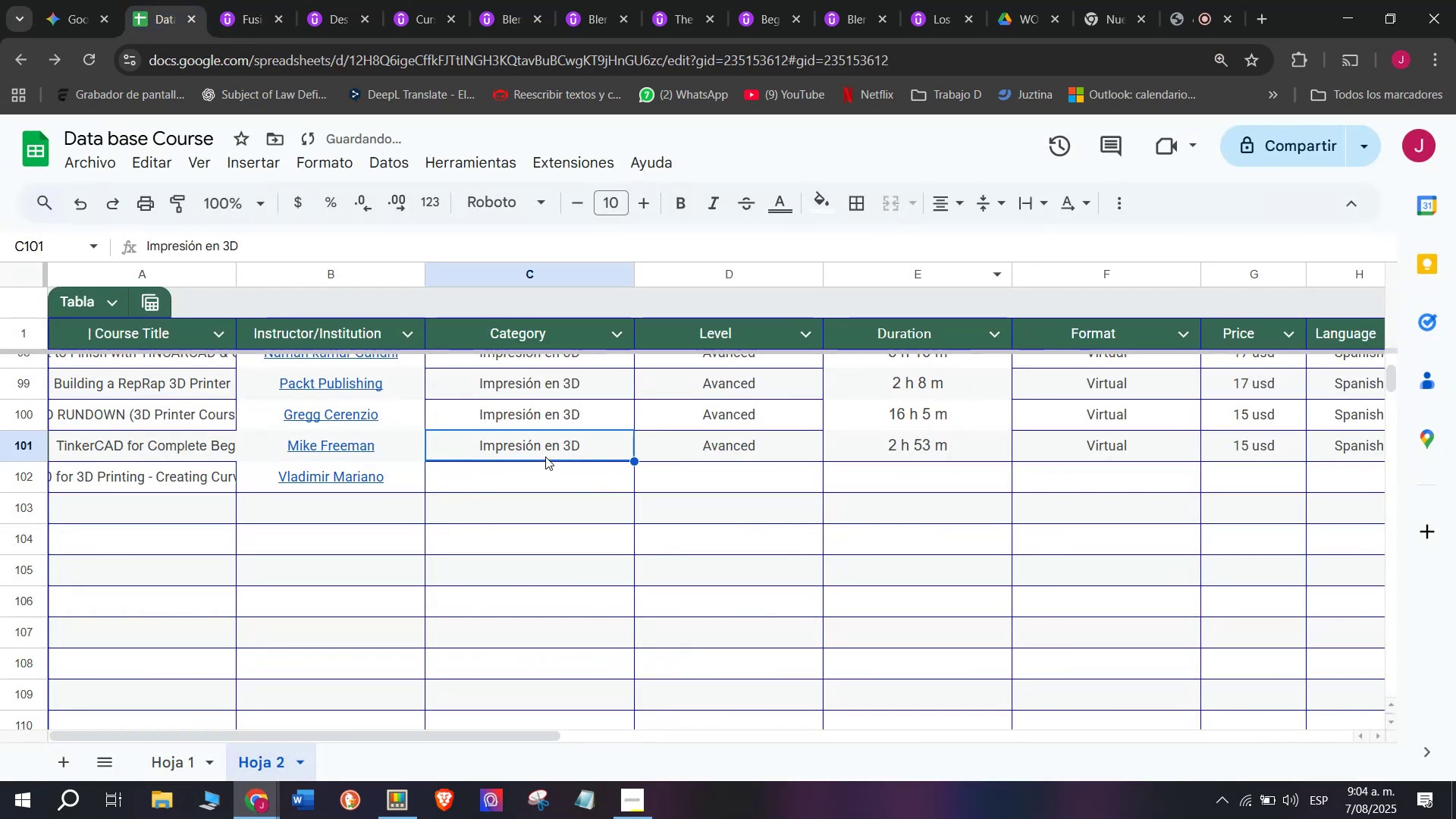 
key(Control+ControlLeft)
 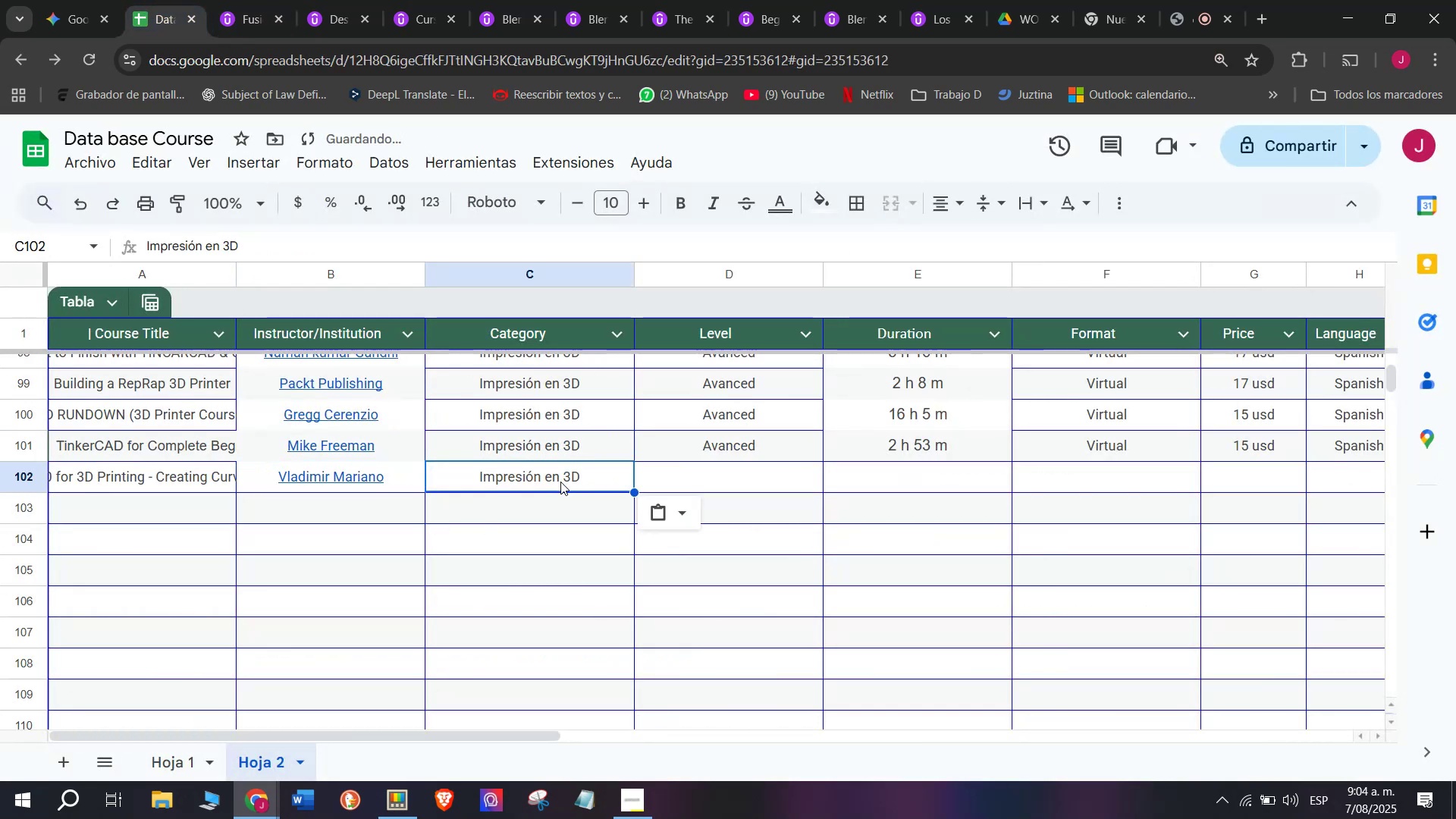 
key(Break)
 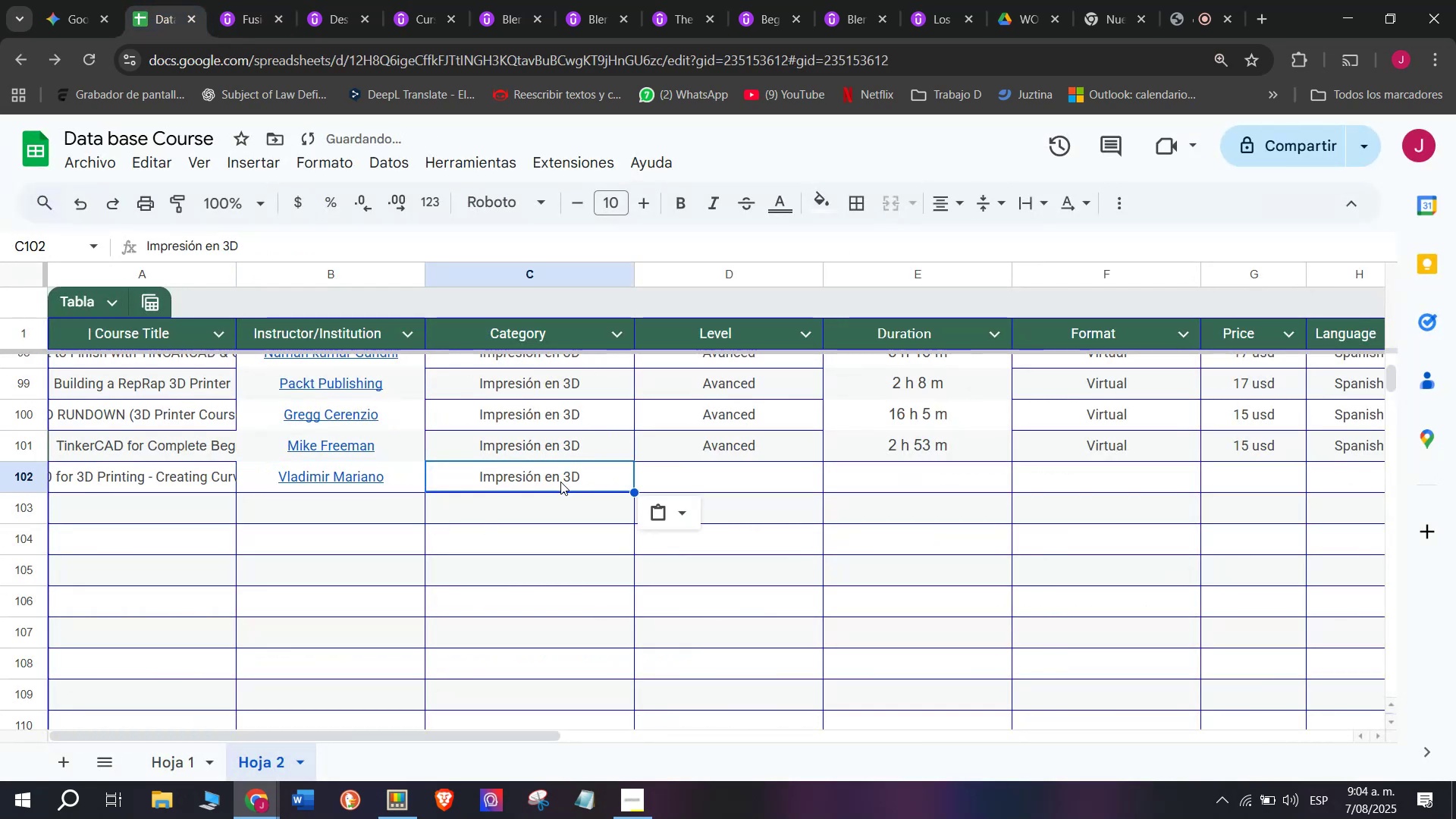 
key(Control+C)
 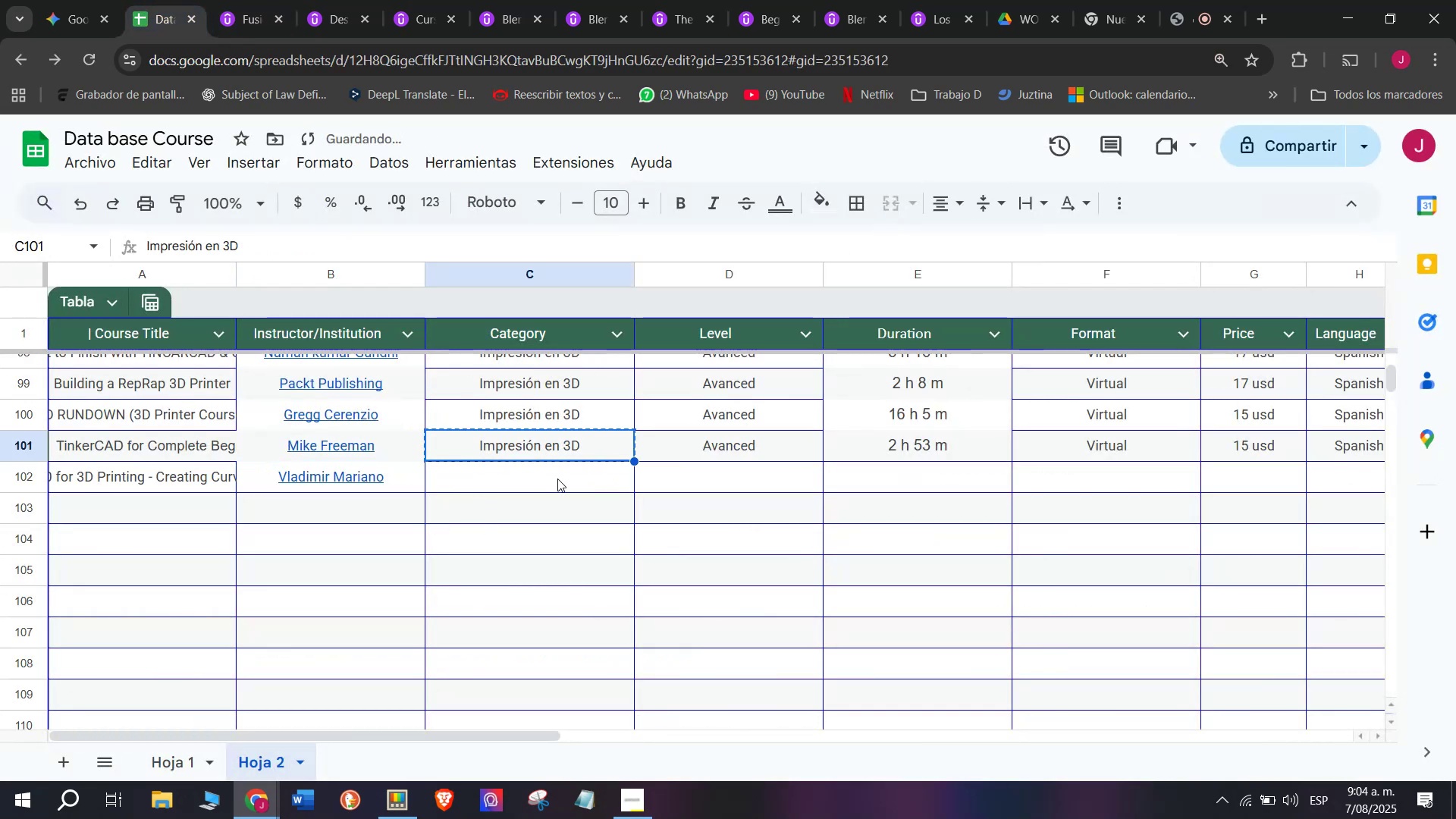 
double_click([557, 479])
 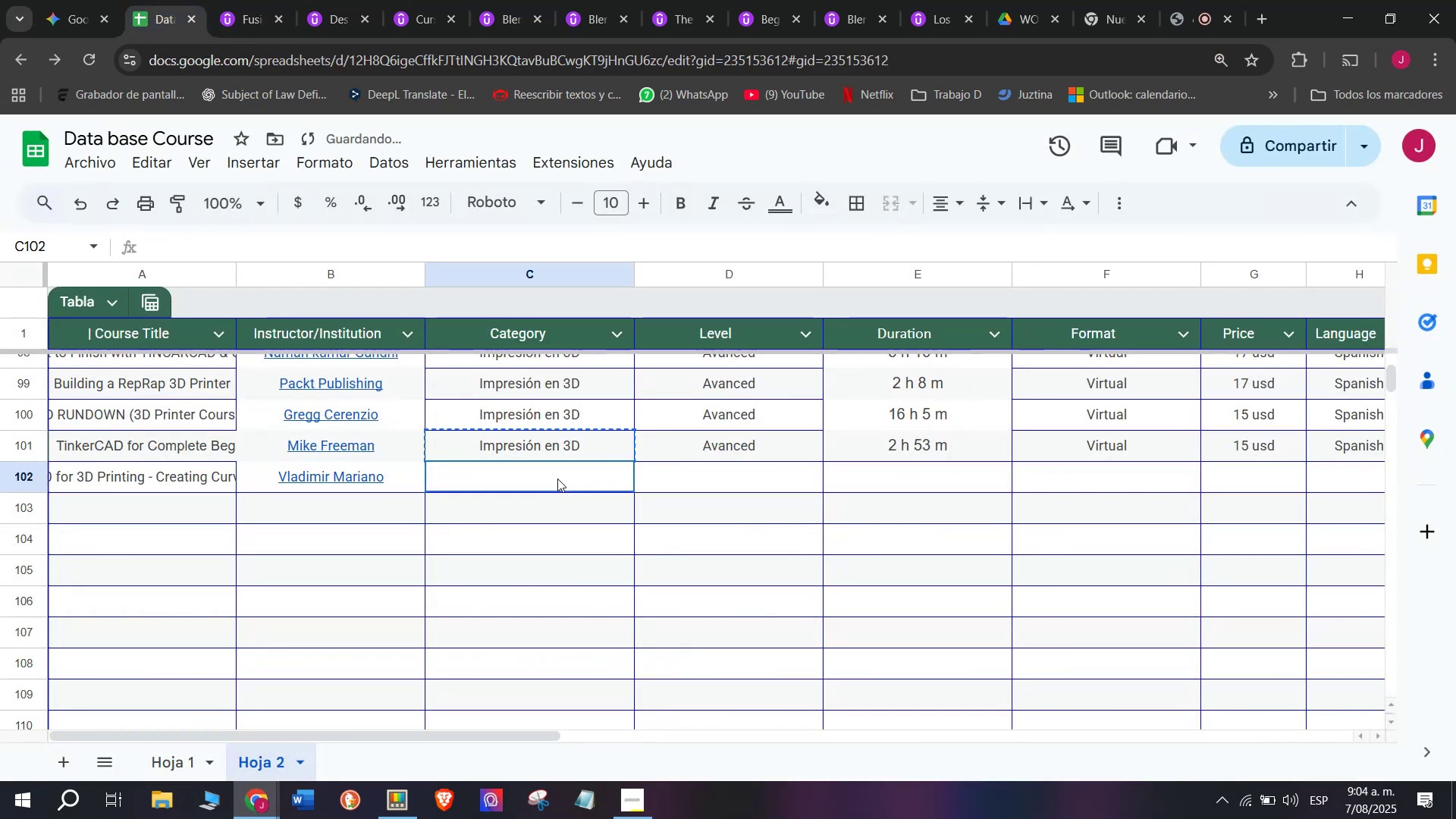 
key(Control+ControlLeft)
 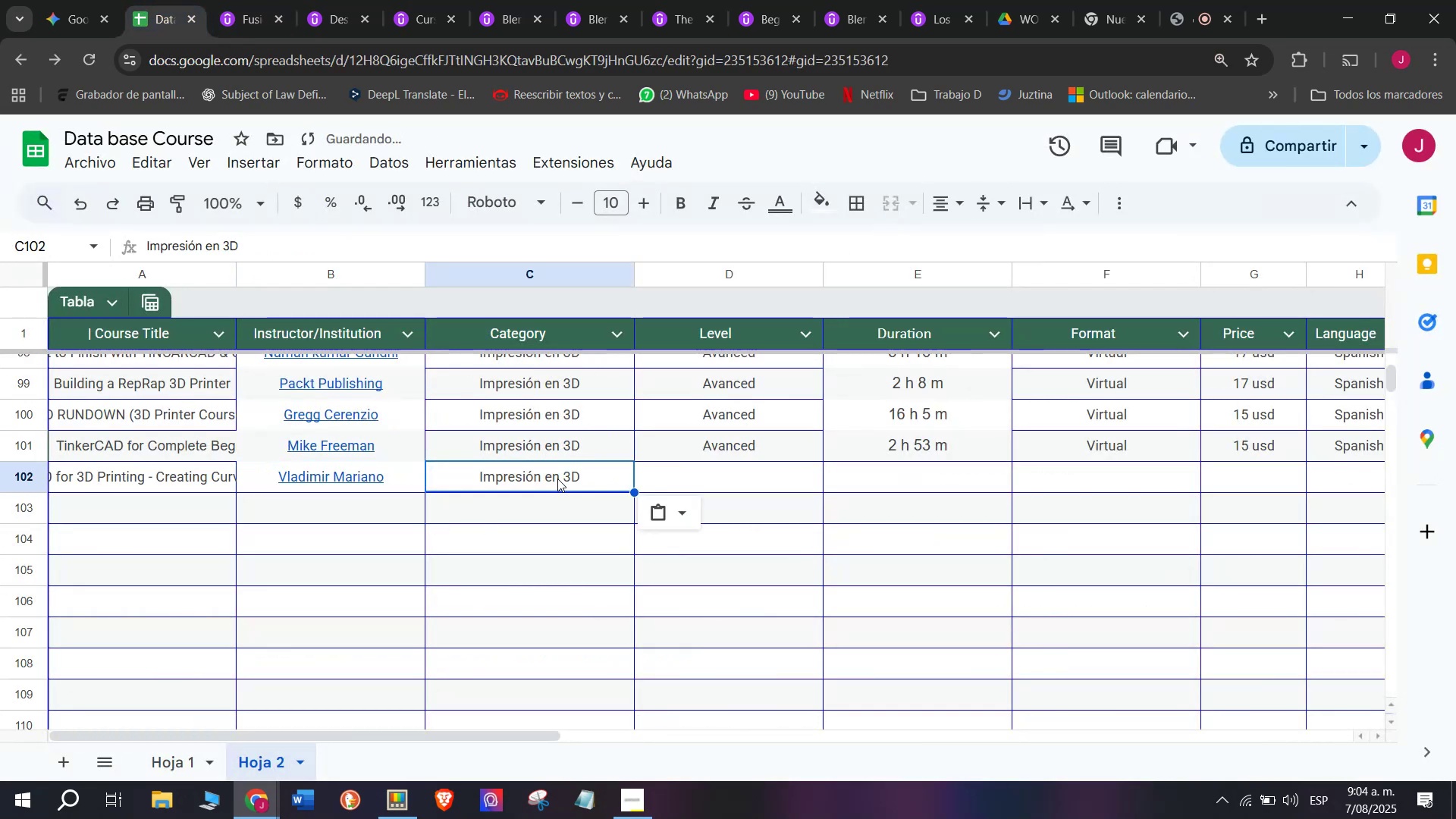 
key(Z)
 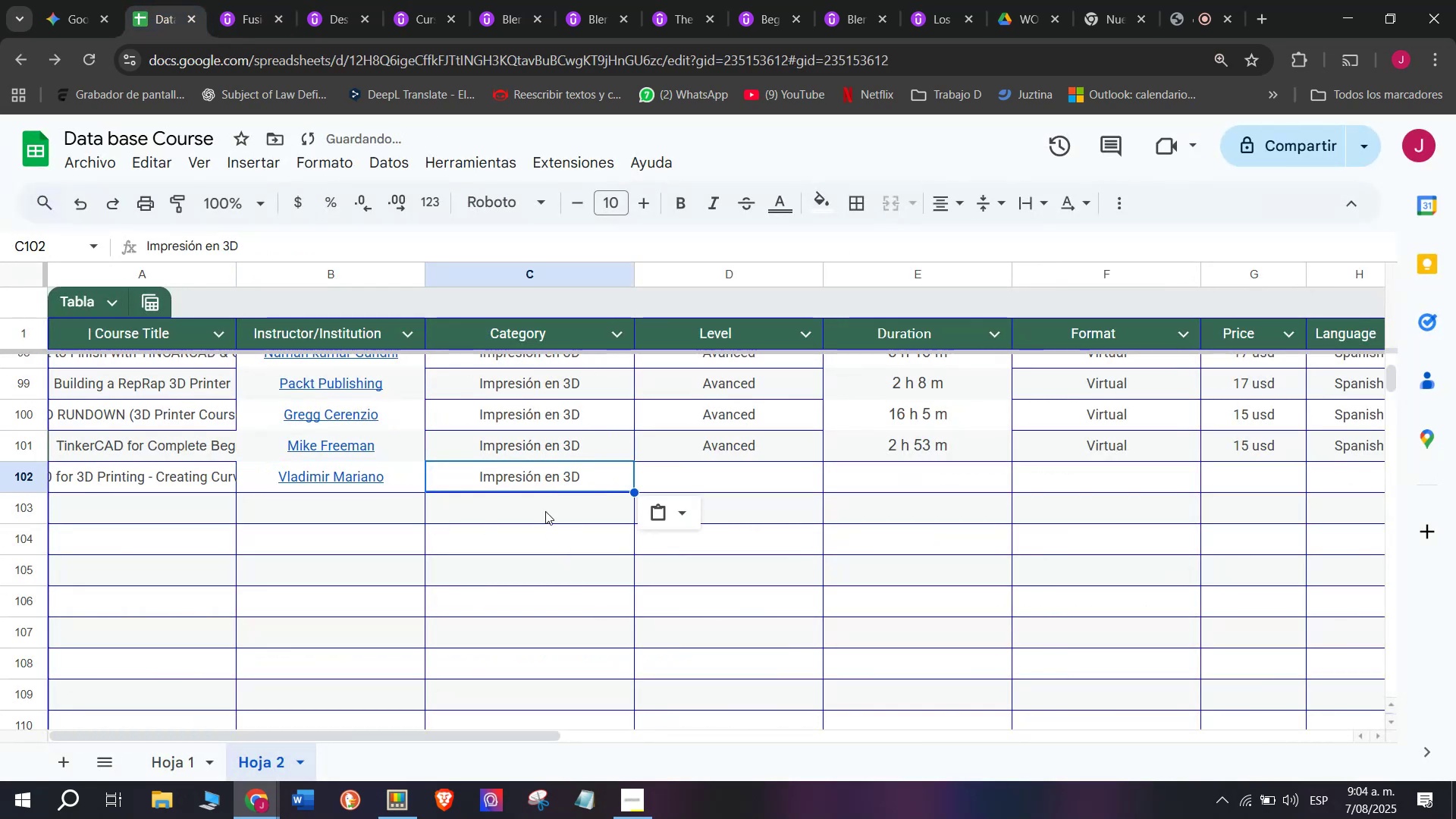 
key(Control+V)
 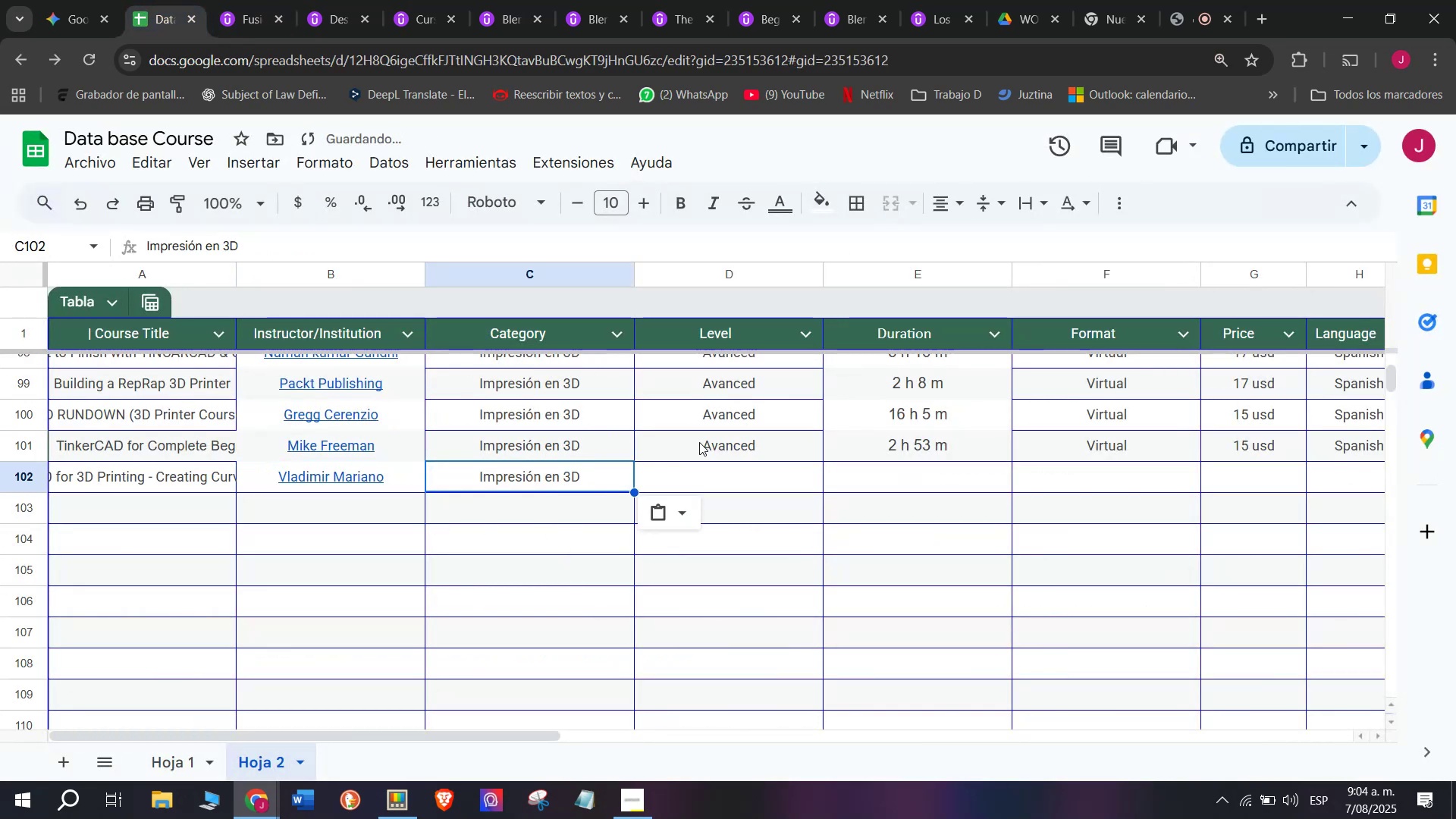 
key(Control+ControlLeft)
 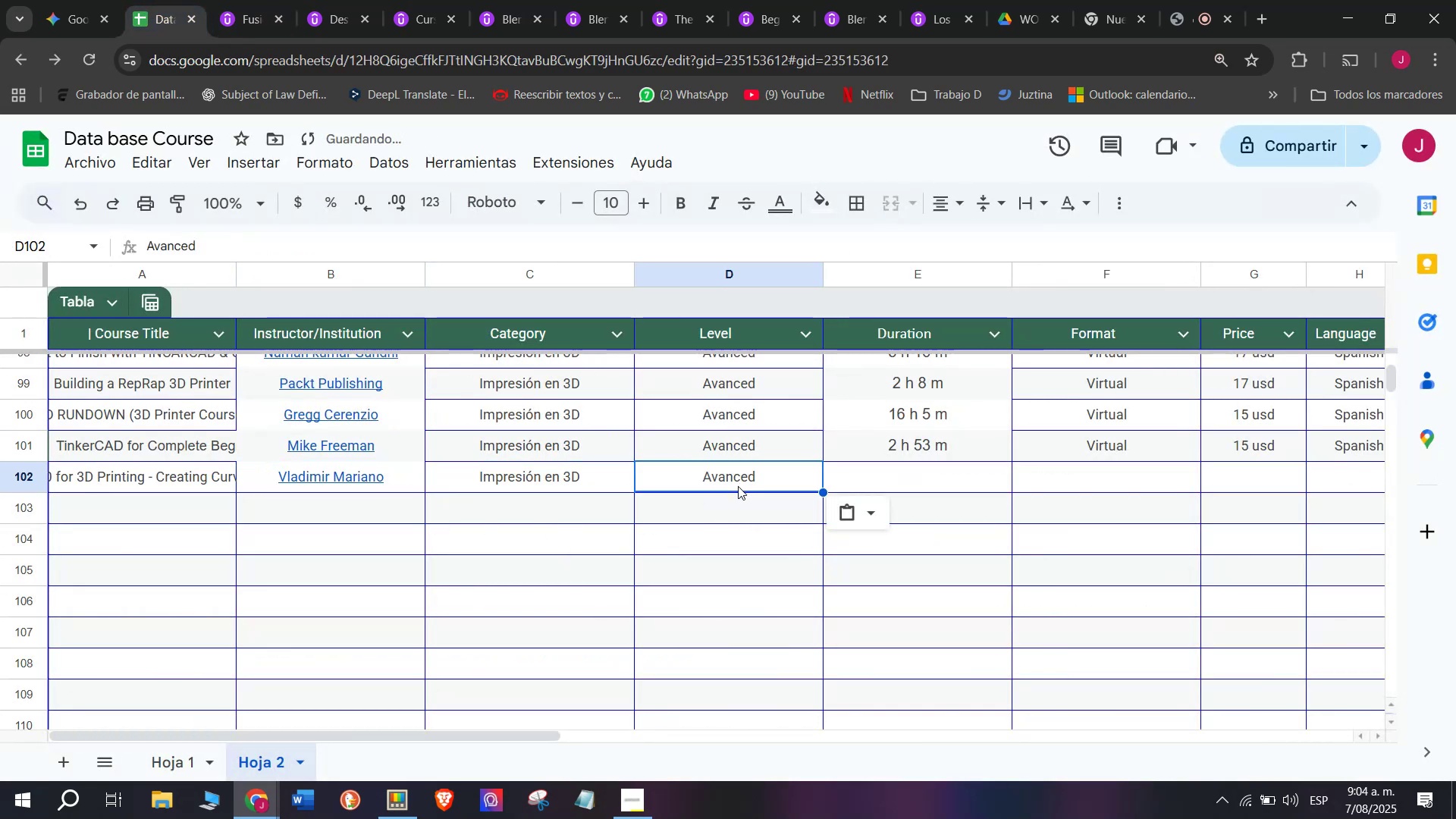 
key(Break)
 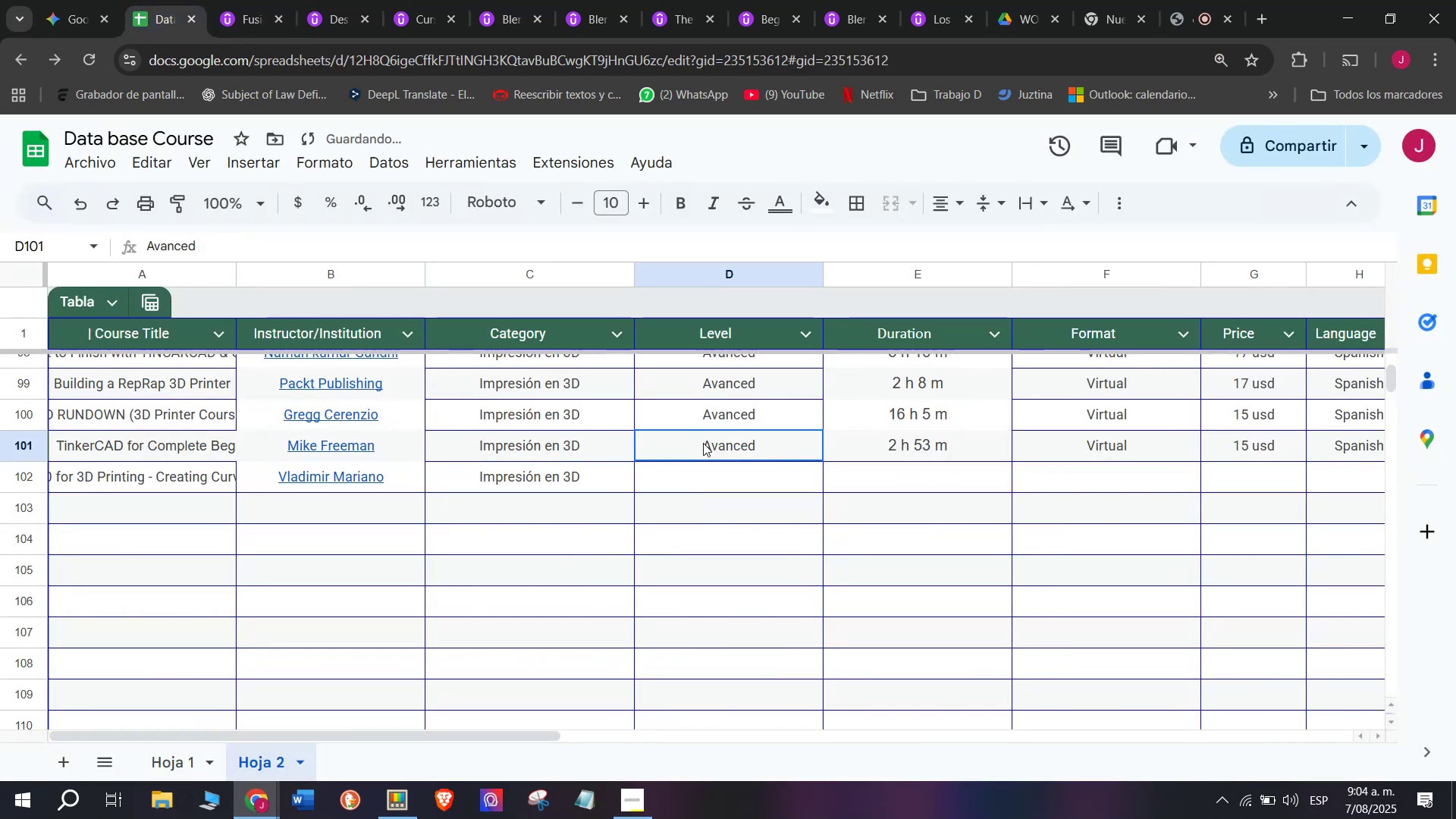 
key(Control+C)
 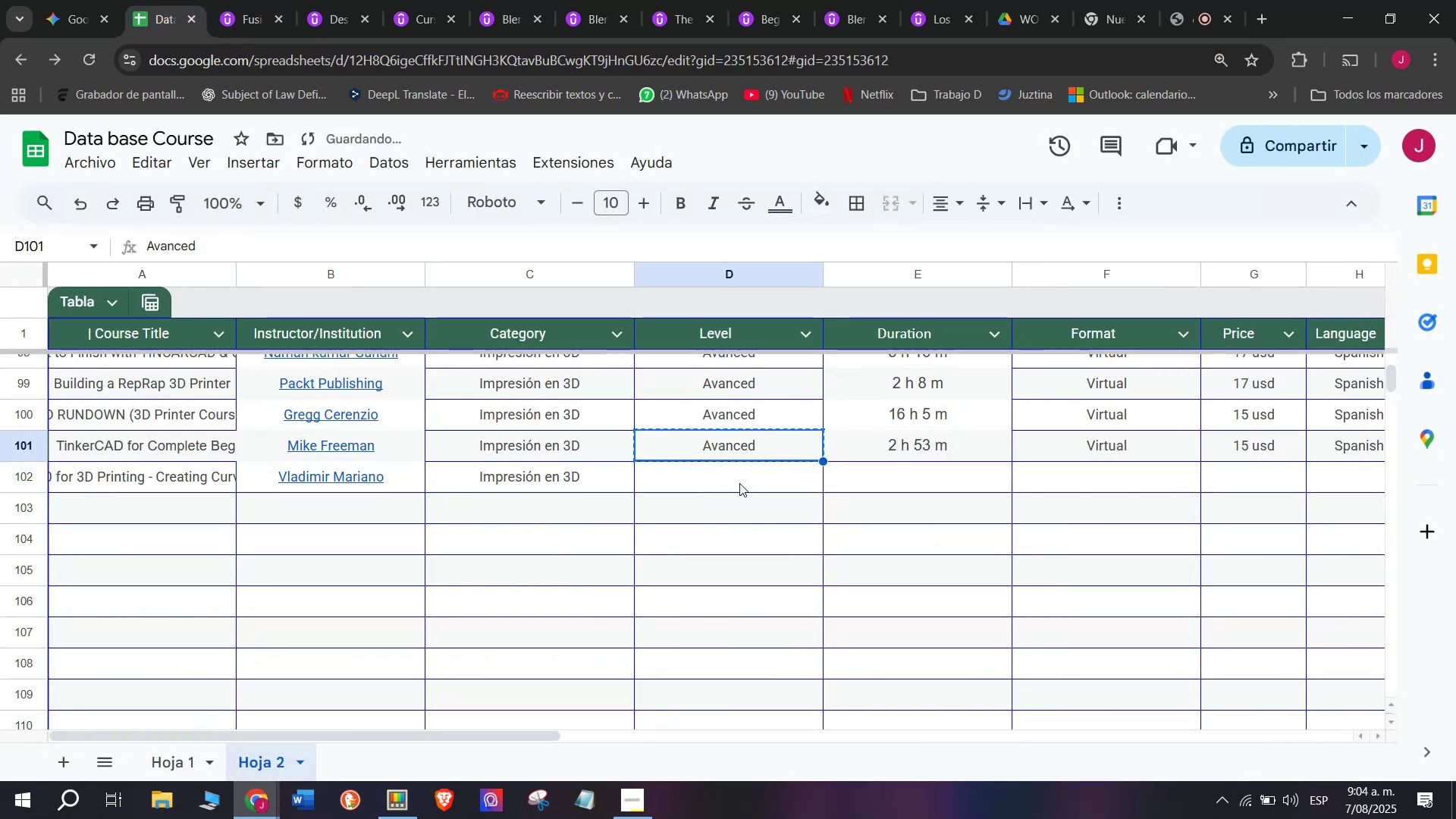 
double_click([739, 483])
 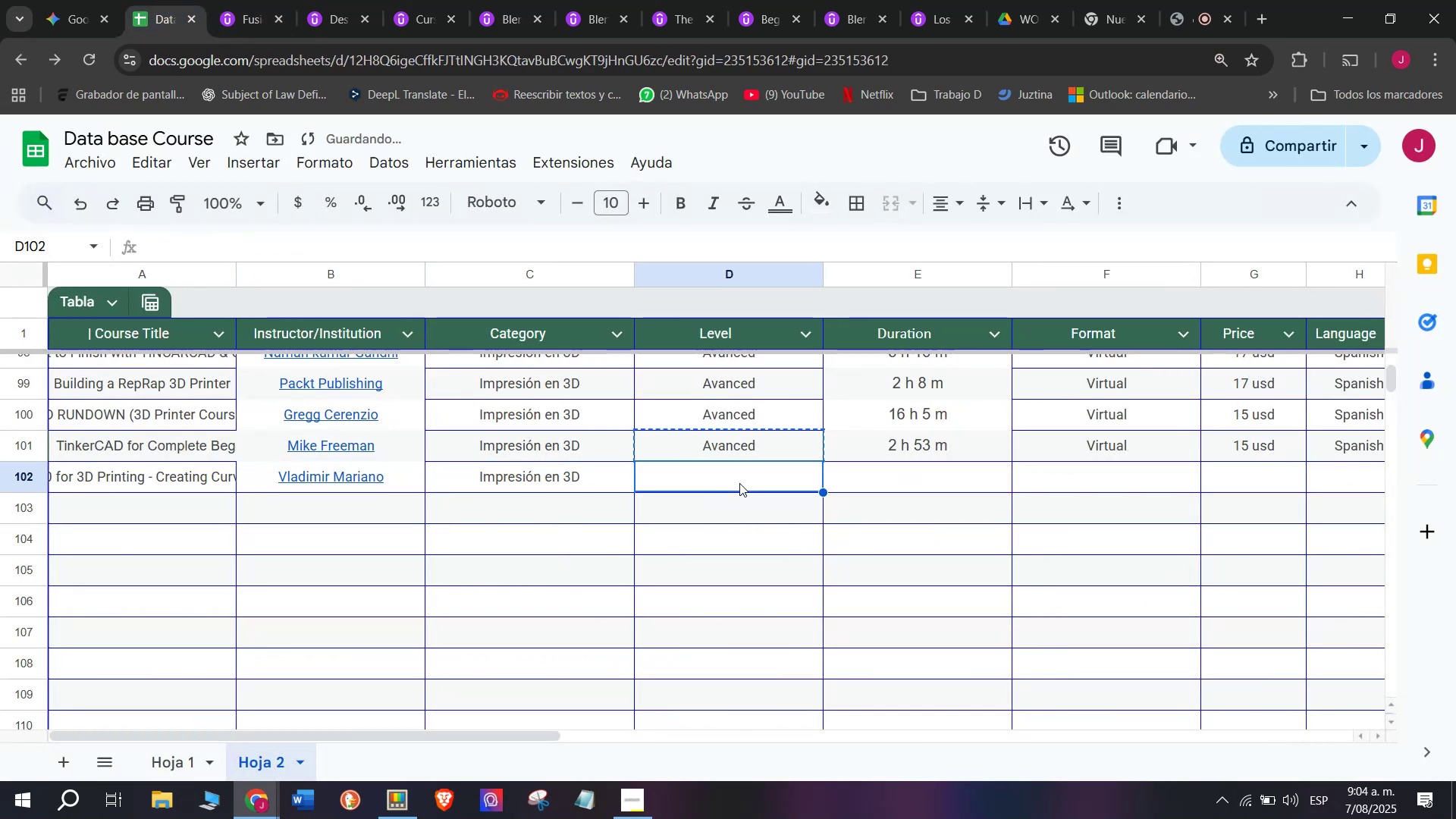 
key(Control+ControlLeft)
 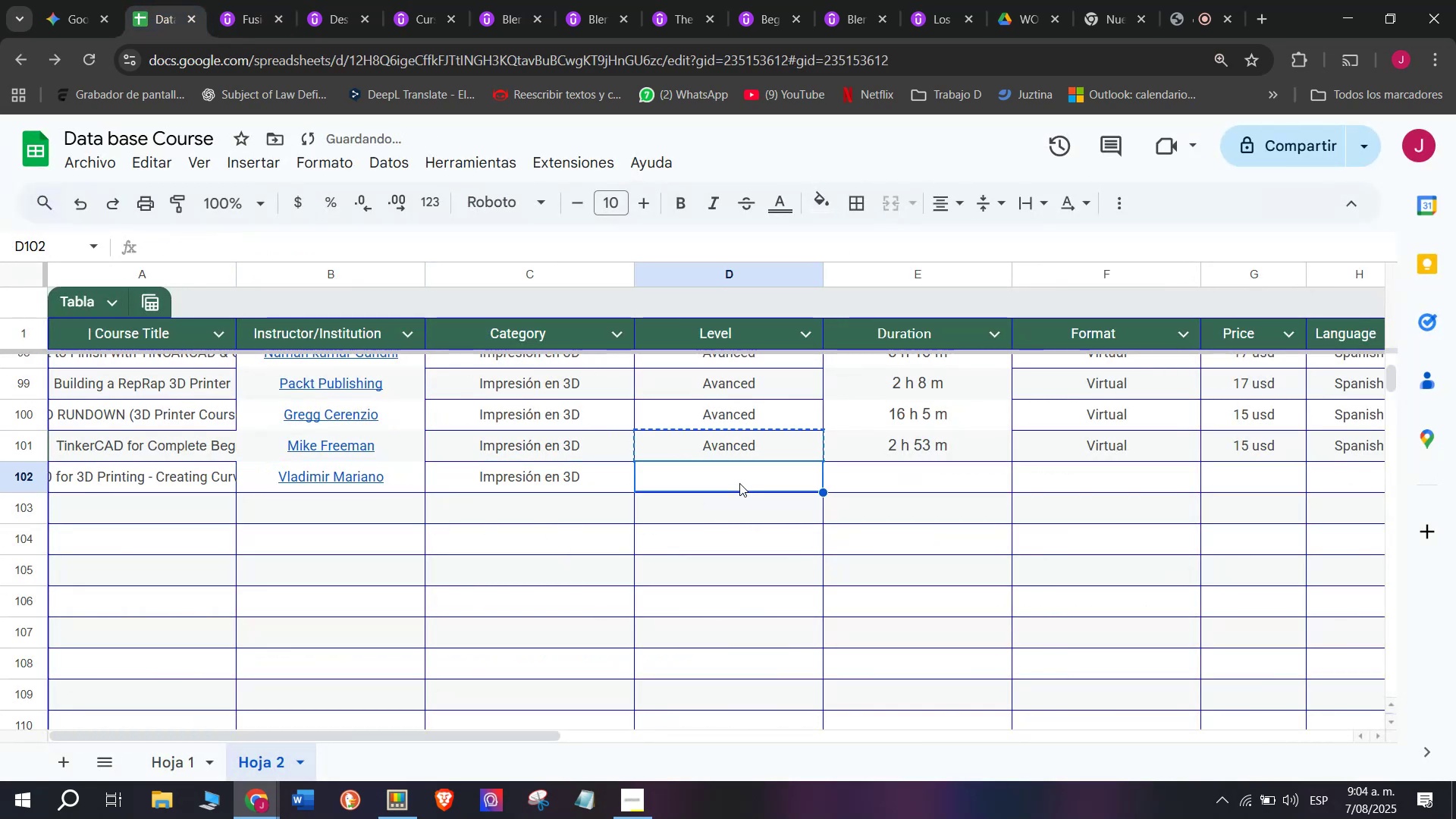 
key(Z)
 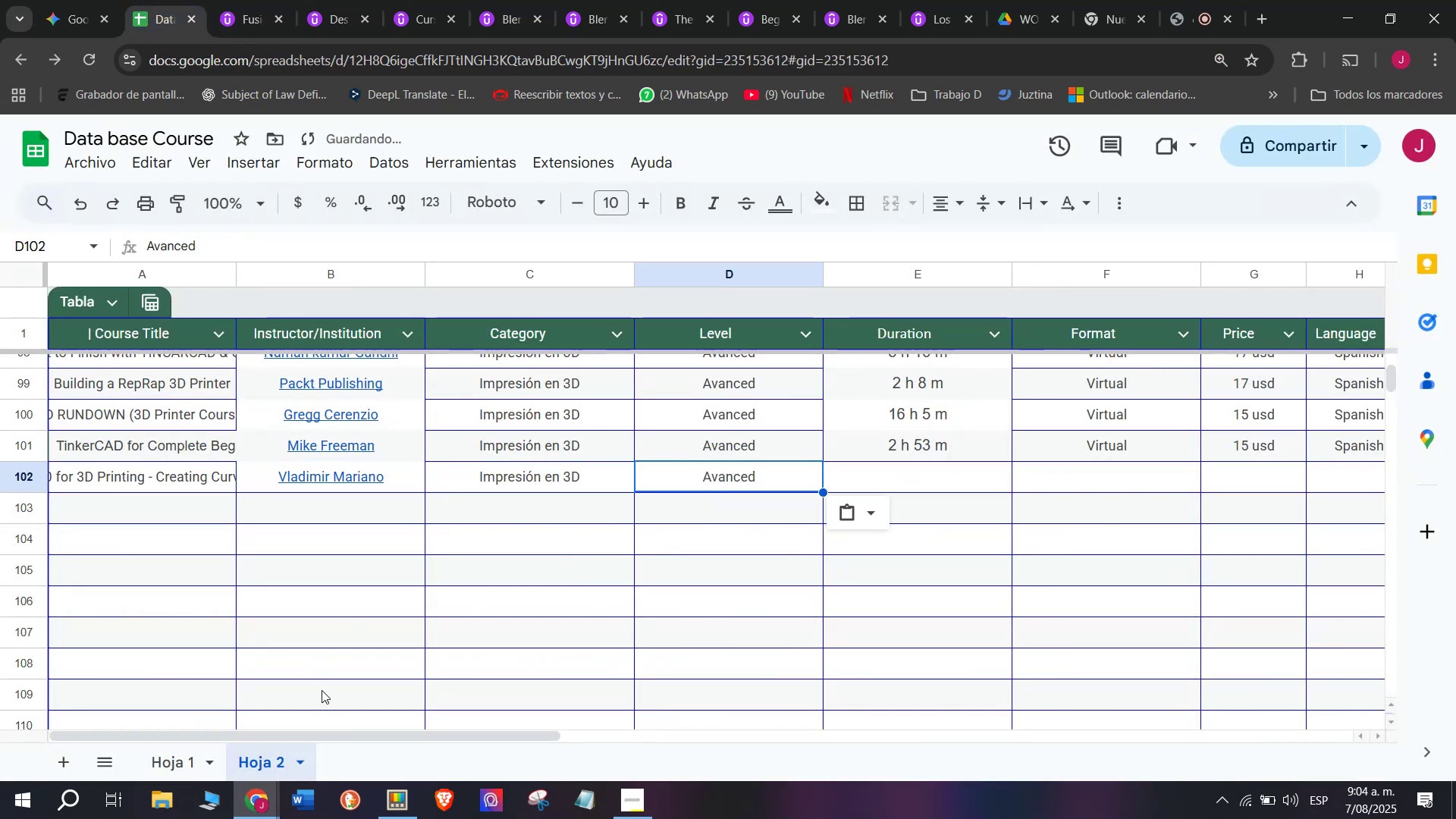 
key(Control+V)
 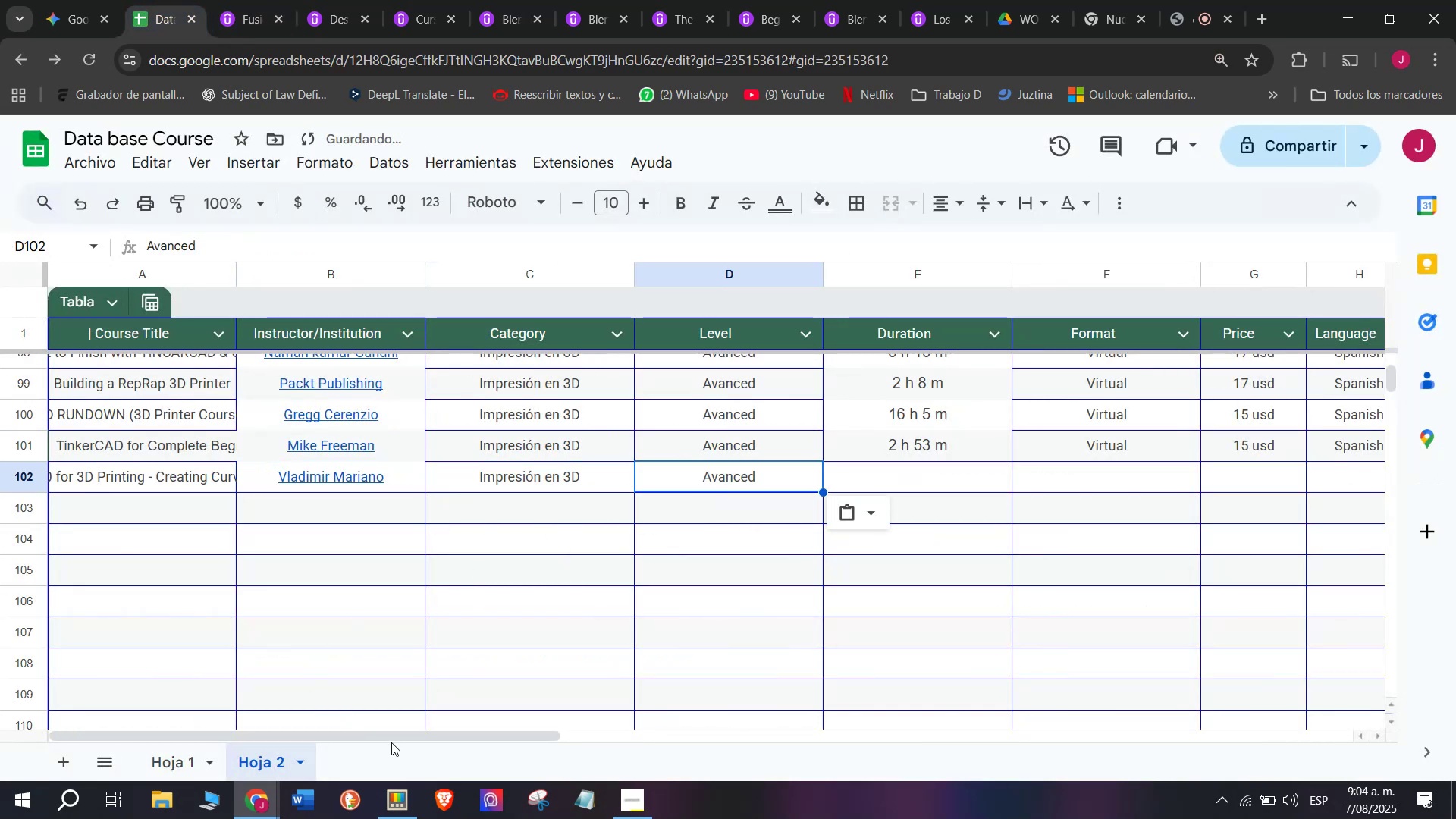 
left_click([393, 742])
 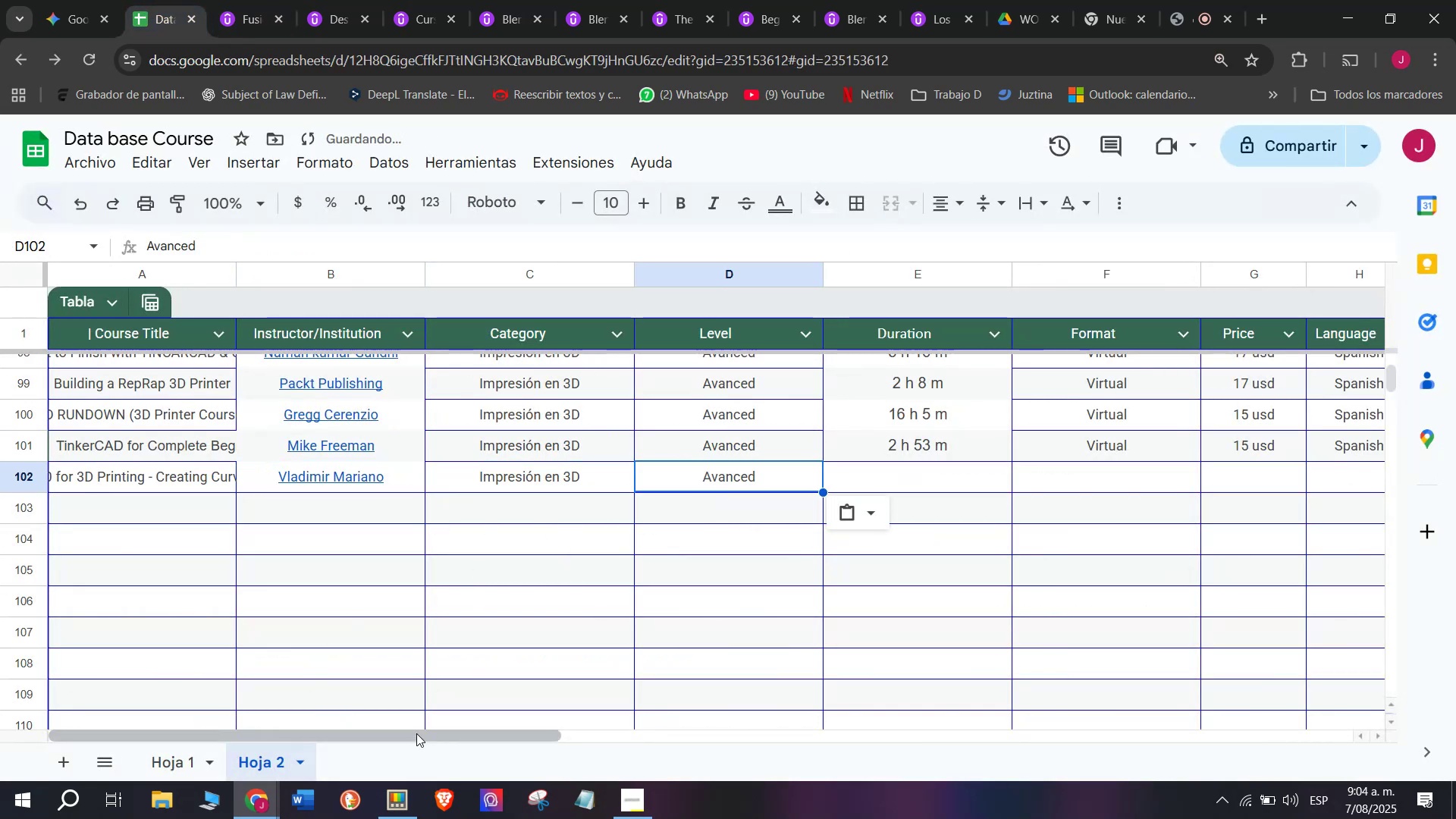 
left_click_drag(start_coordinate=[419, 733], to_coordinate=[628, 749])
 